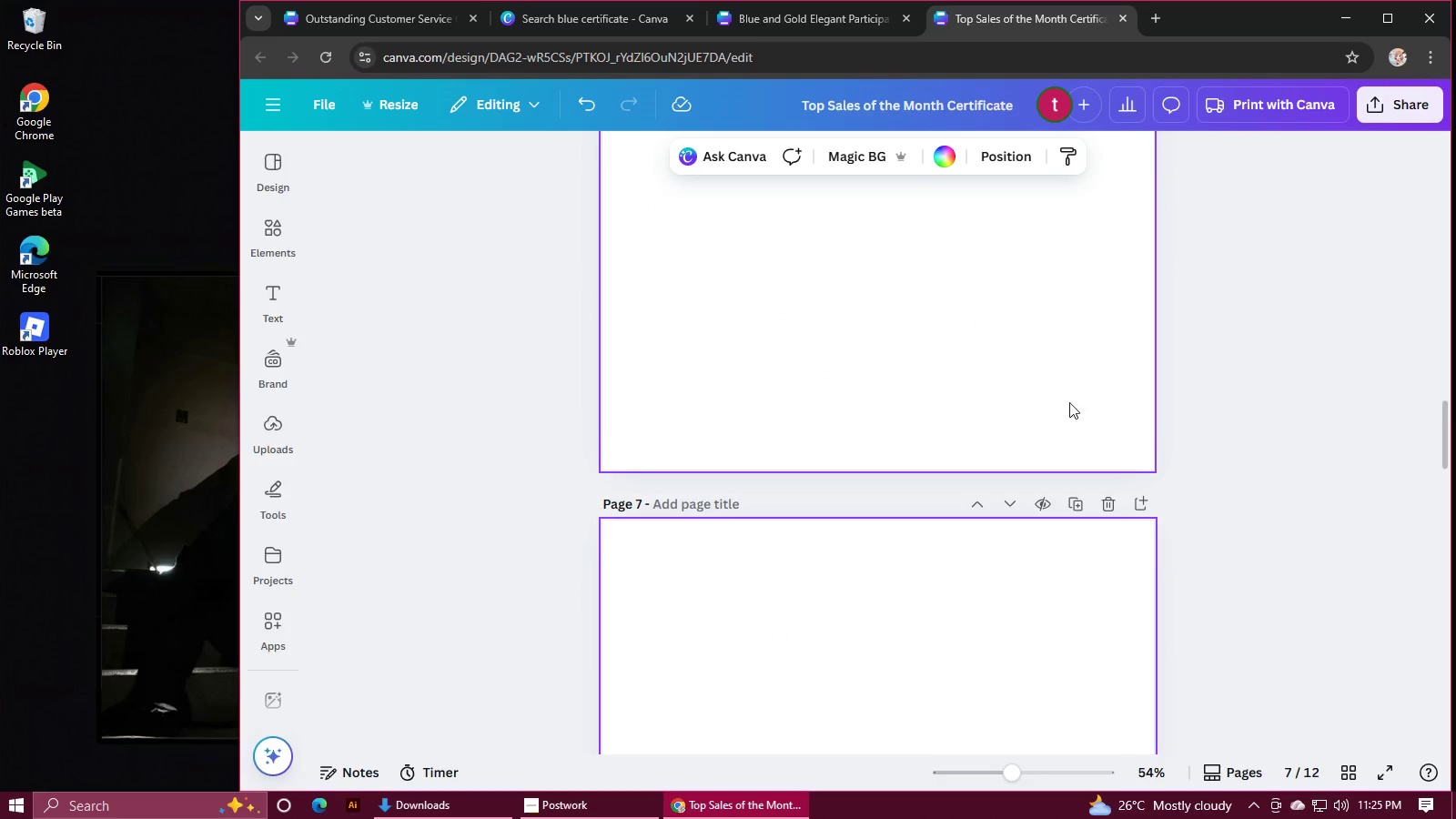 
left_click([868, 367])
 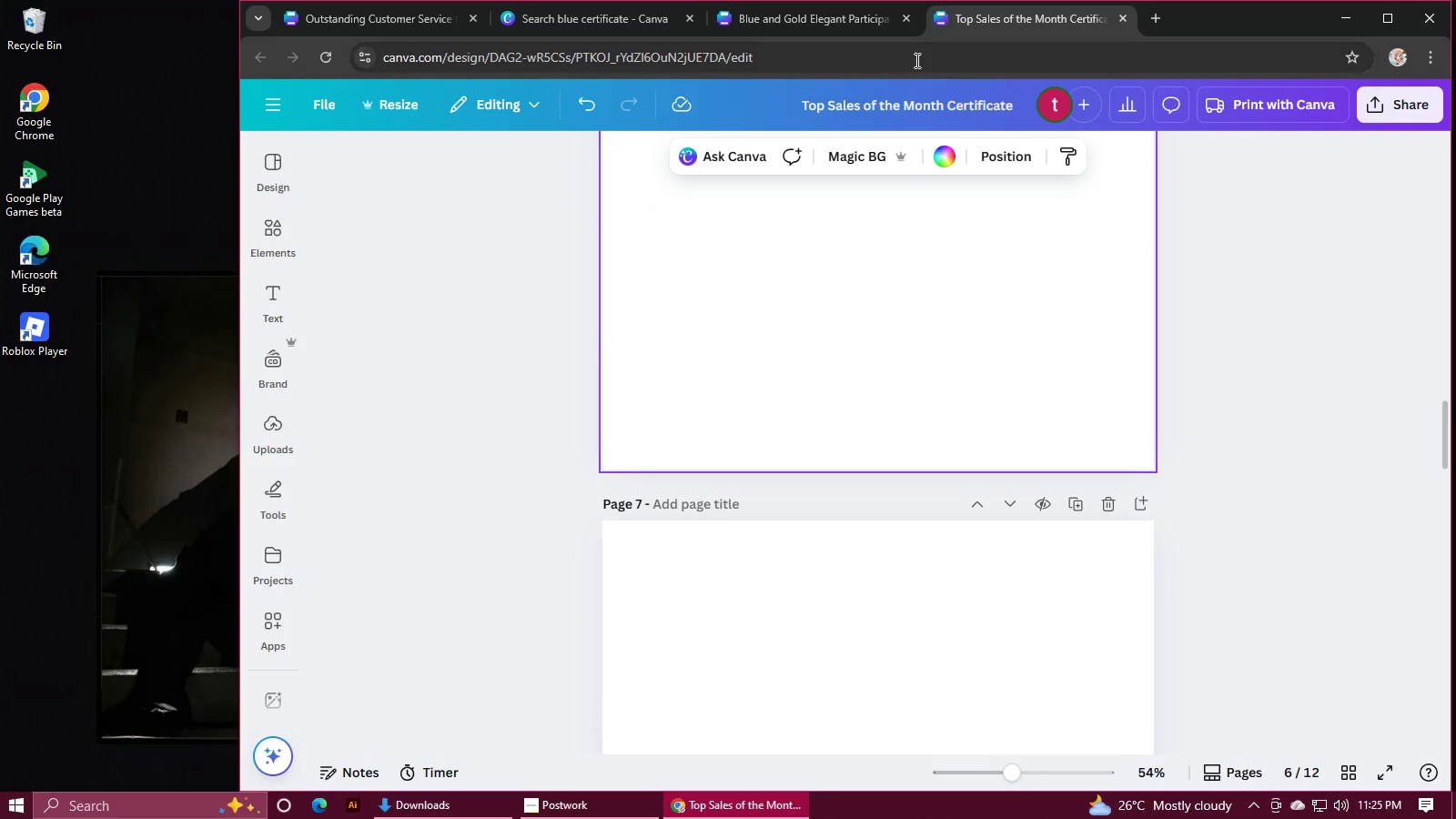 
left_click([824, 30])
 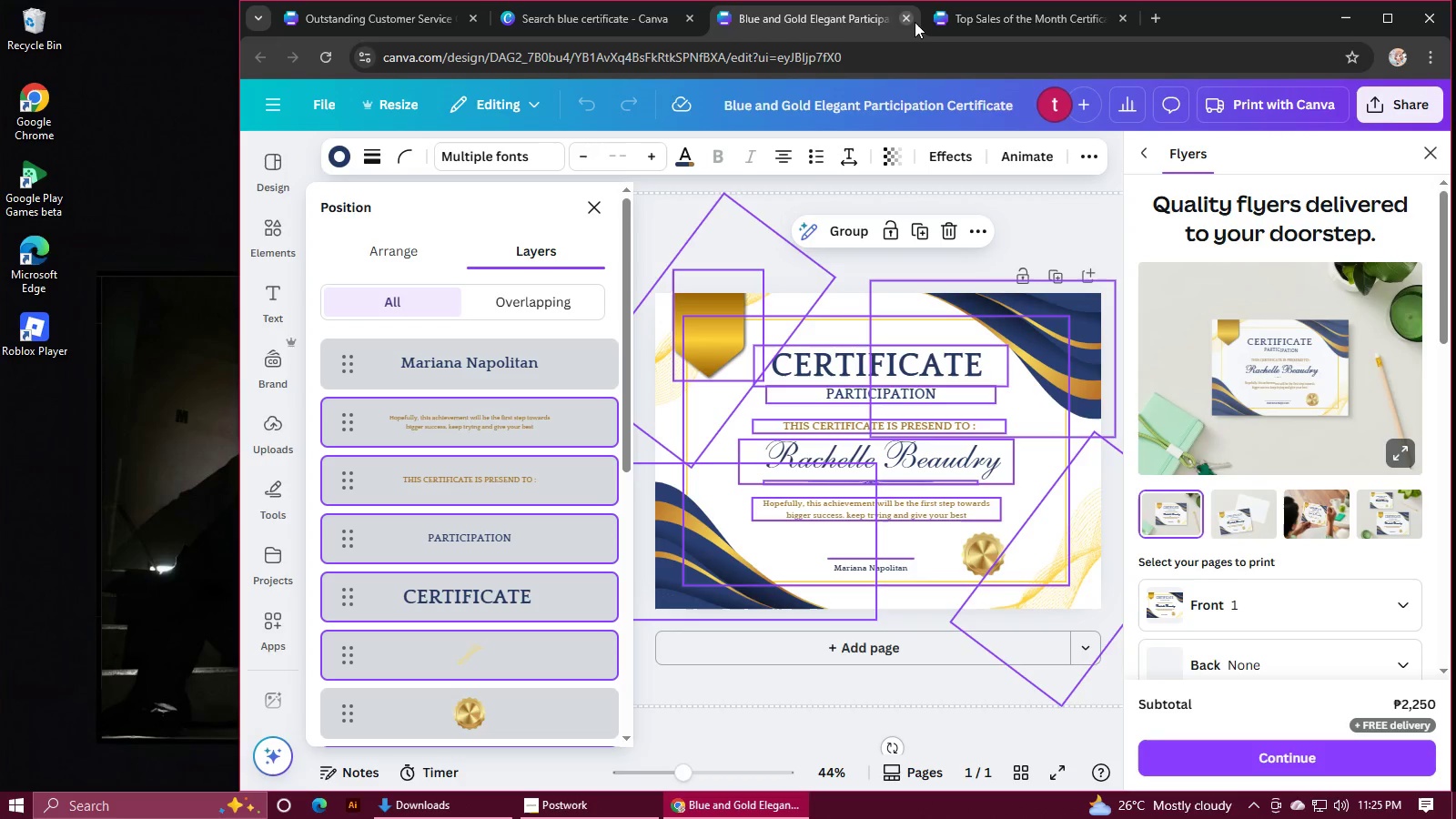 
left_click([907, 21])
 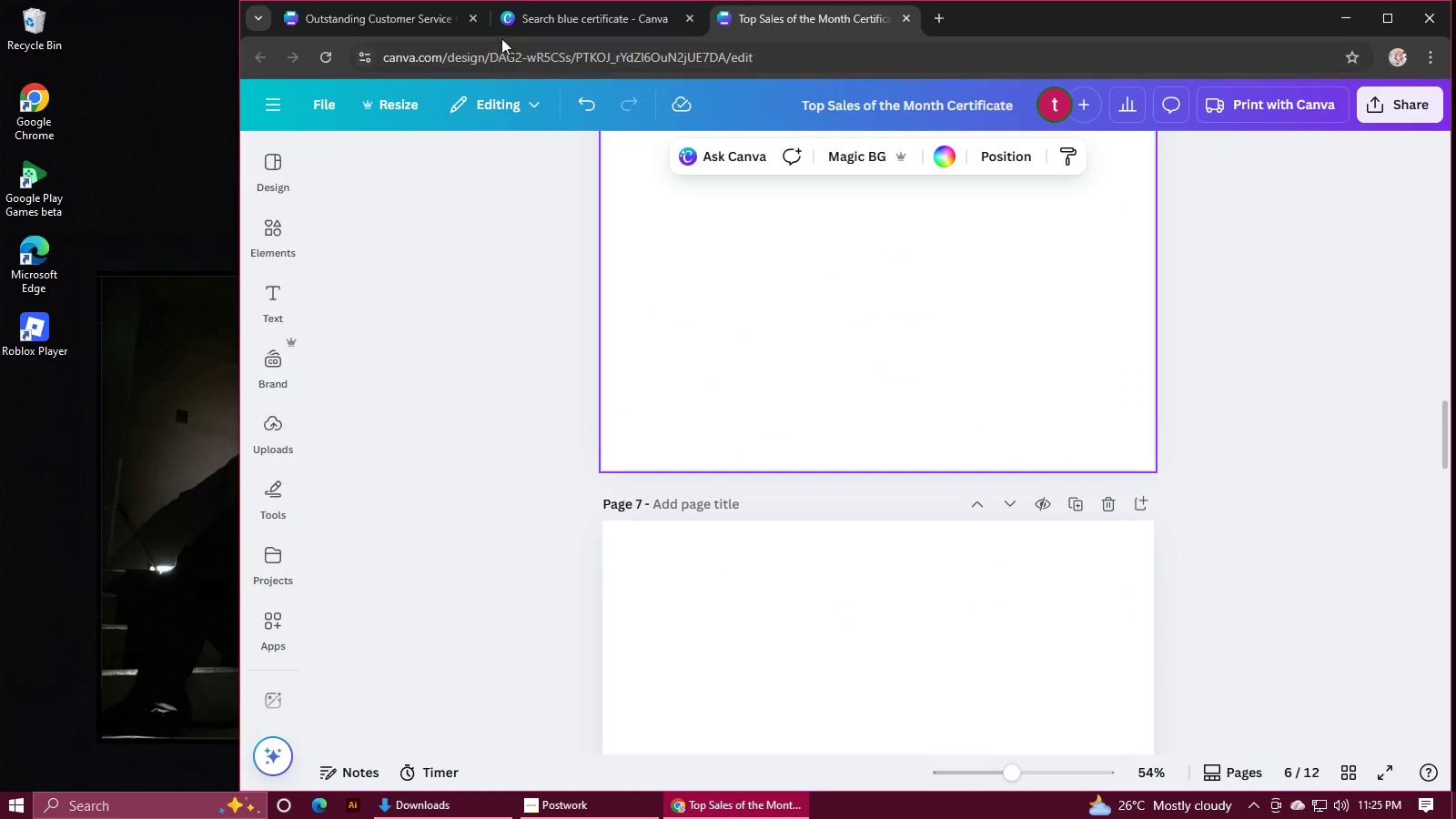 
left_click([553, 21])
 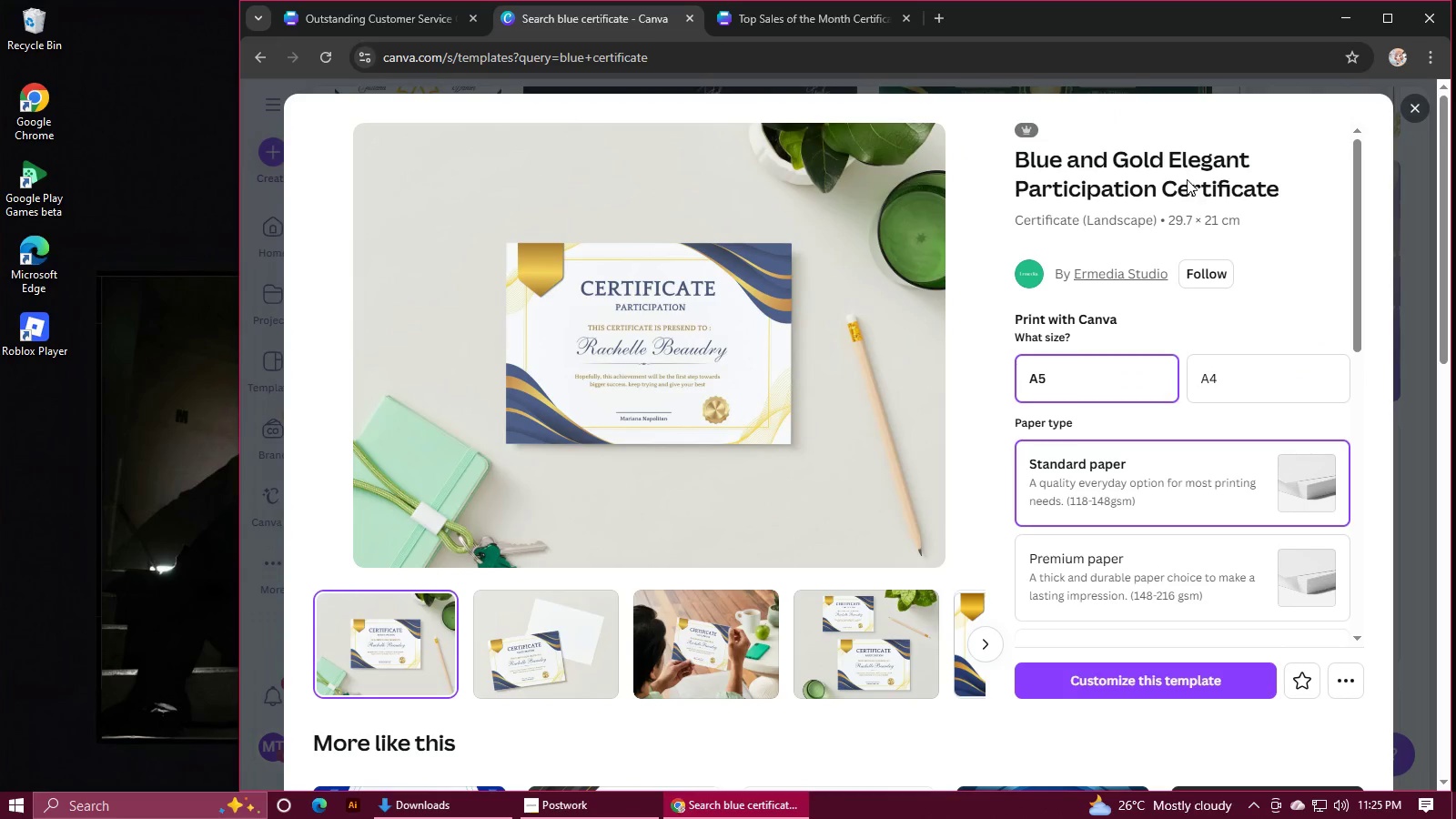 
scroll: coordinate [956, 559], scroll_direction: down, amount: 17.0
 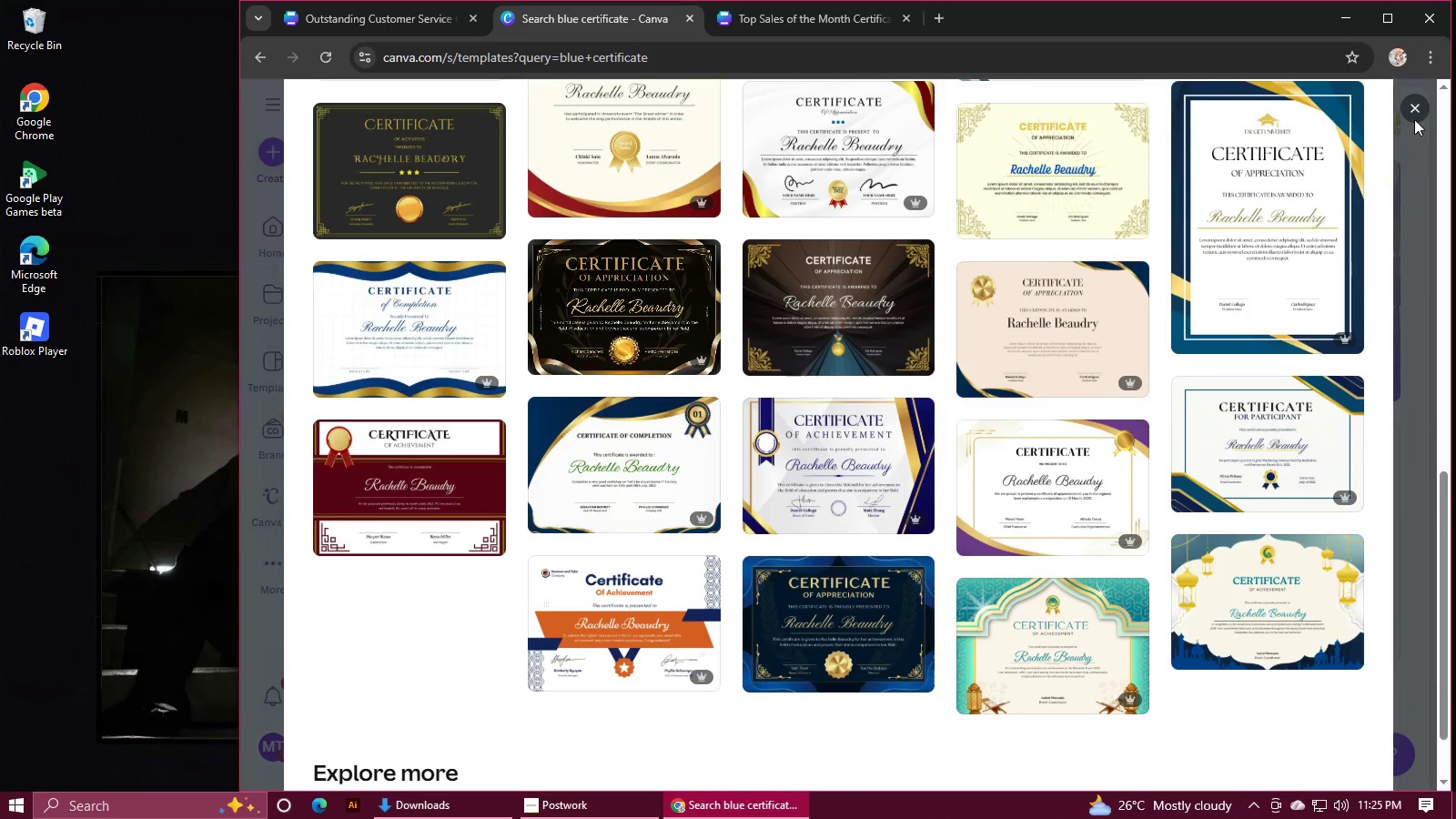 
left_click([1415, 114])
 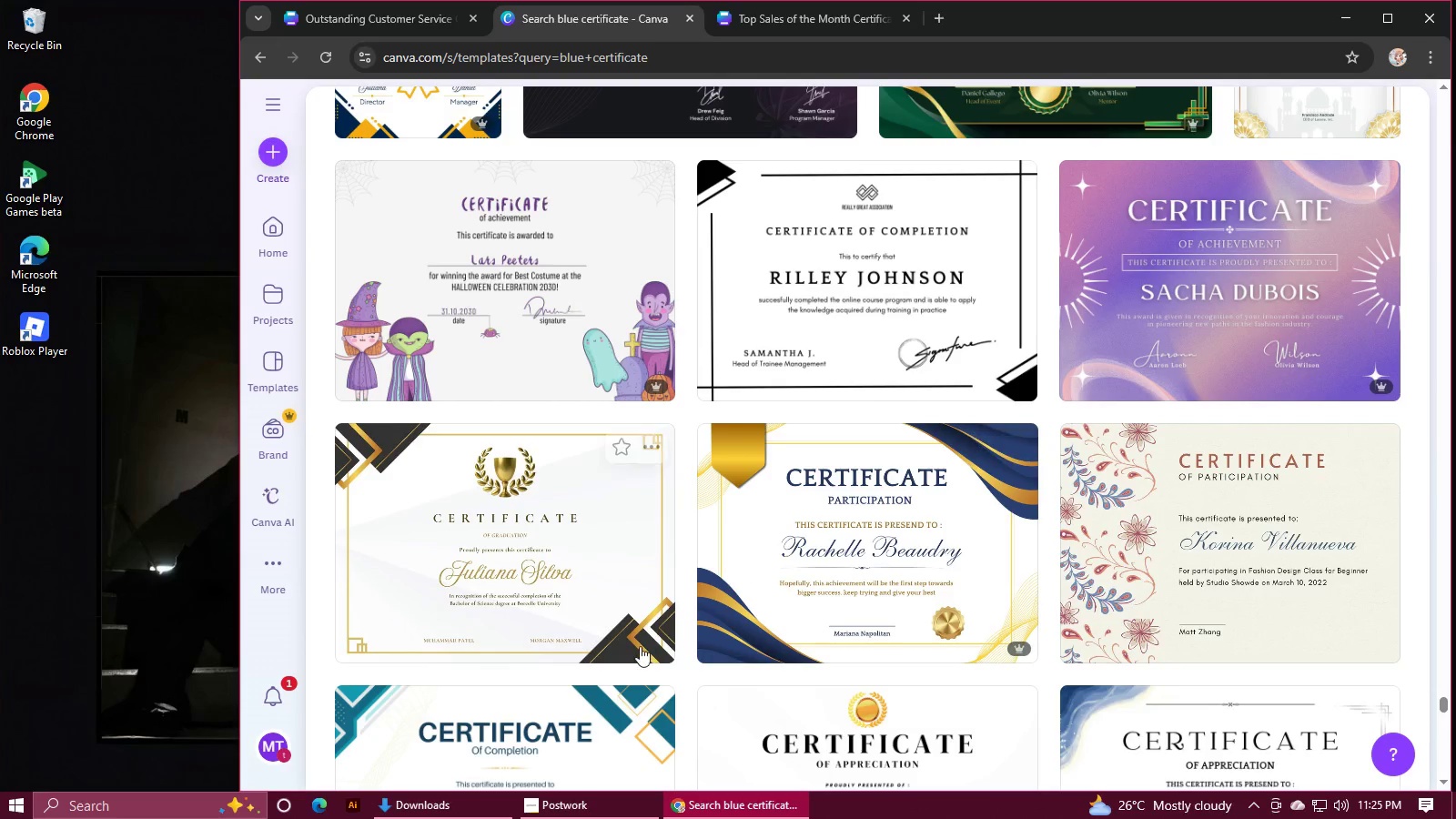 
scroll: coordinate [662, 626], scroll_direction: down, amount: 6.0
 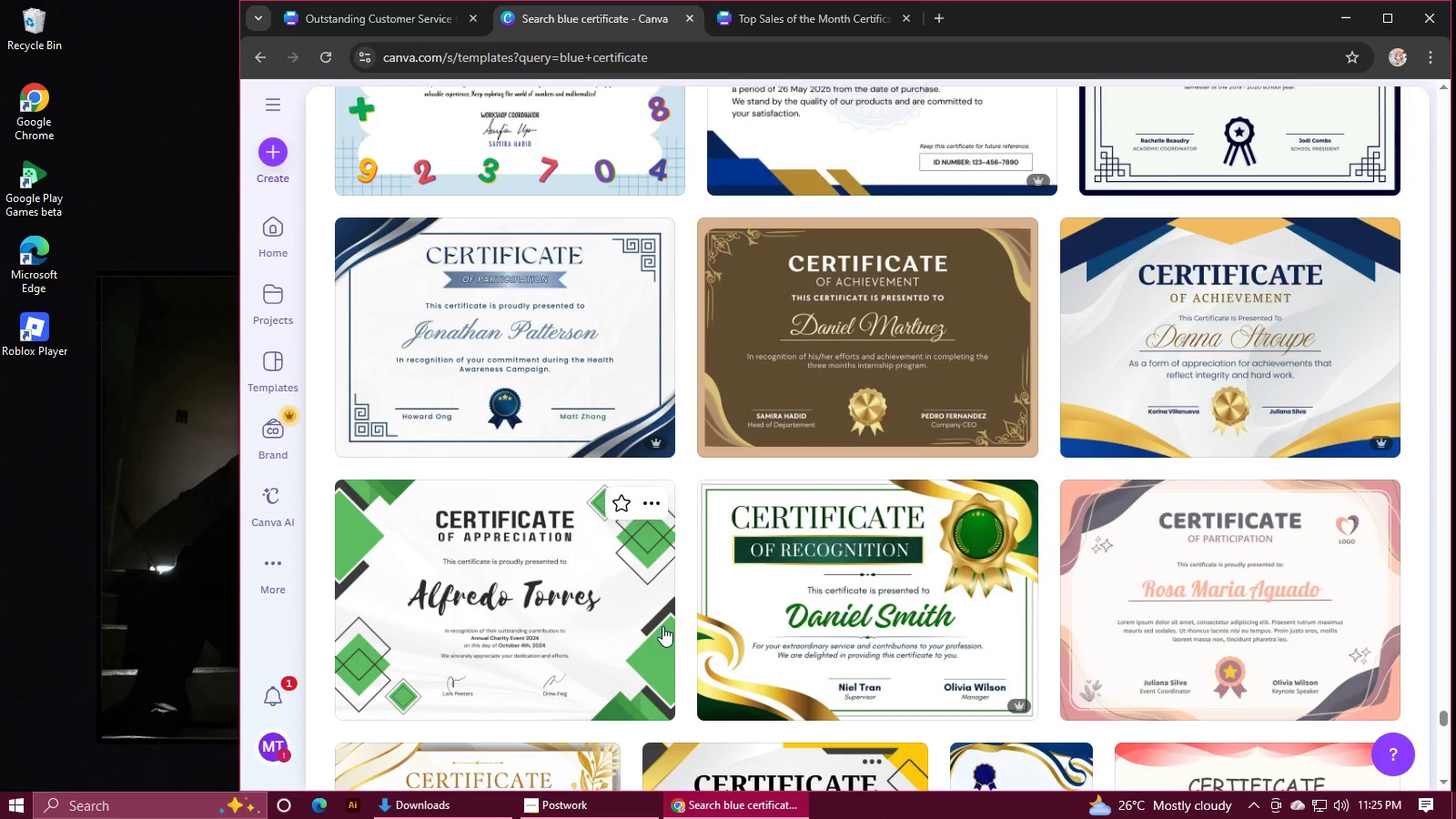 
left_click([885, 628])
 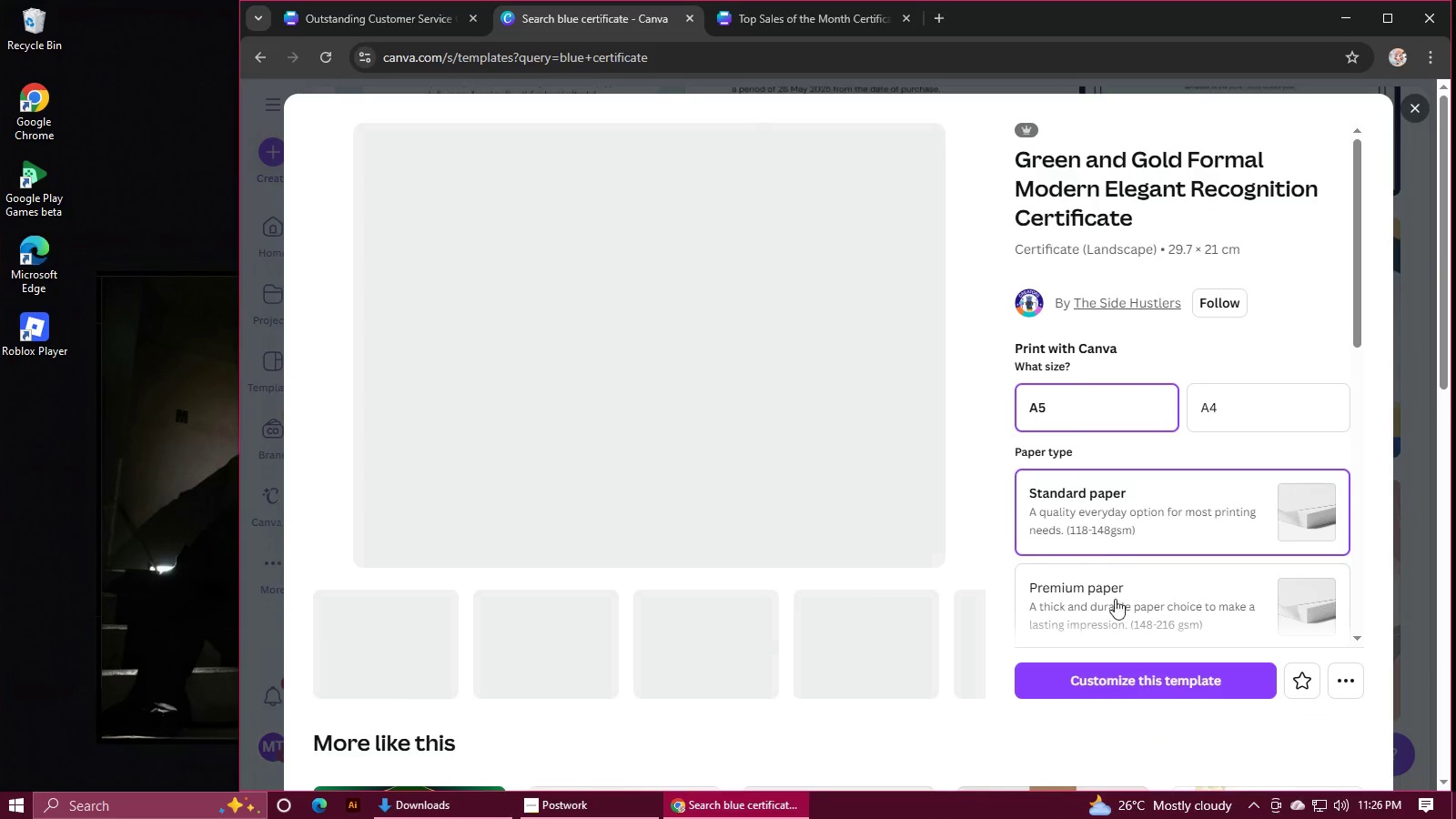 
left_click([1140, 680])
 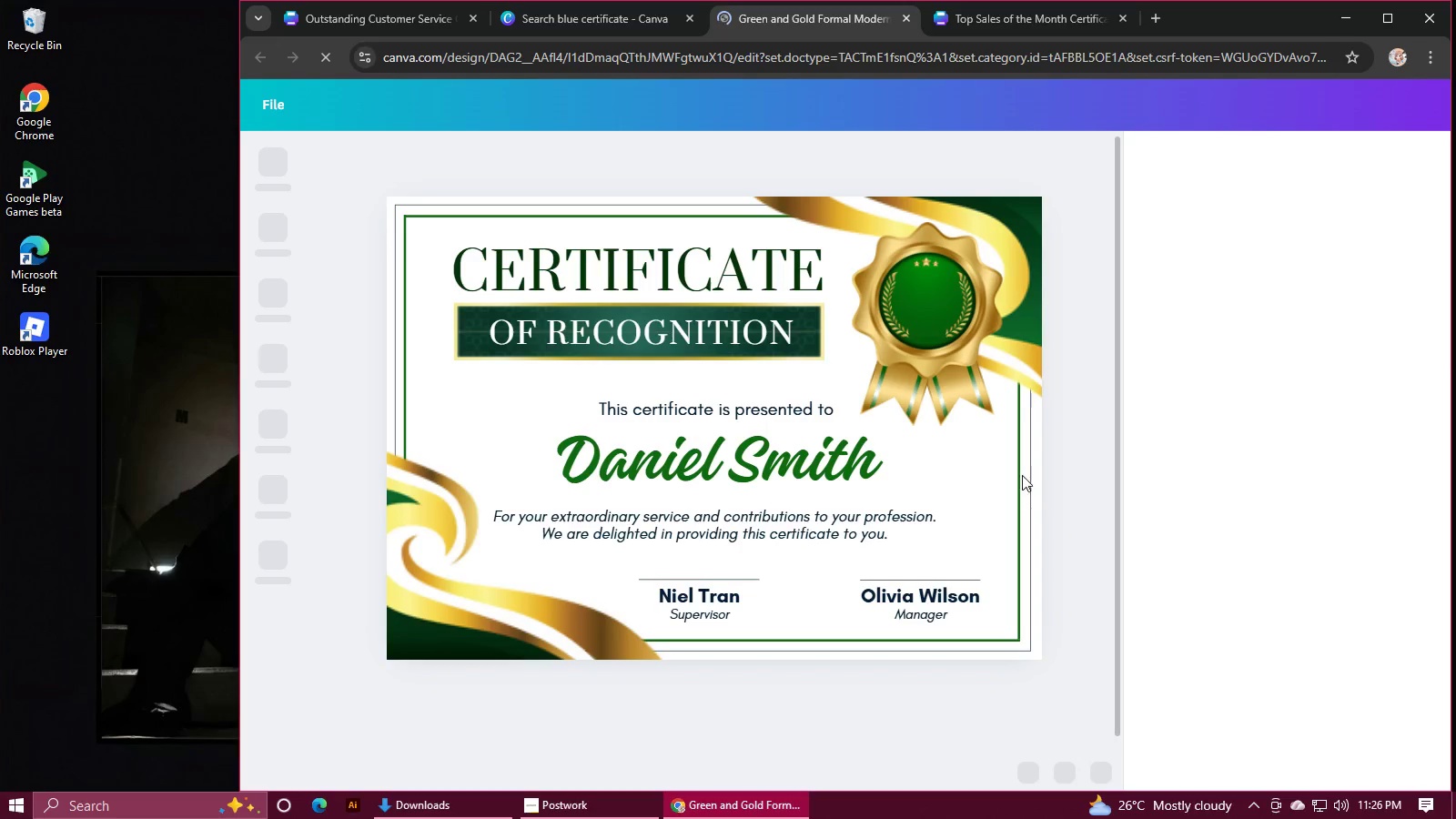 
wait(5.1)
 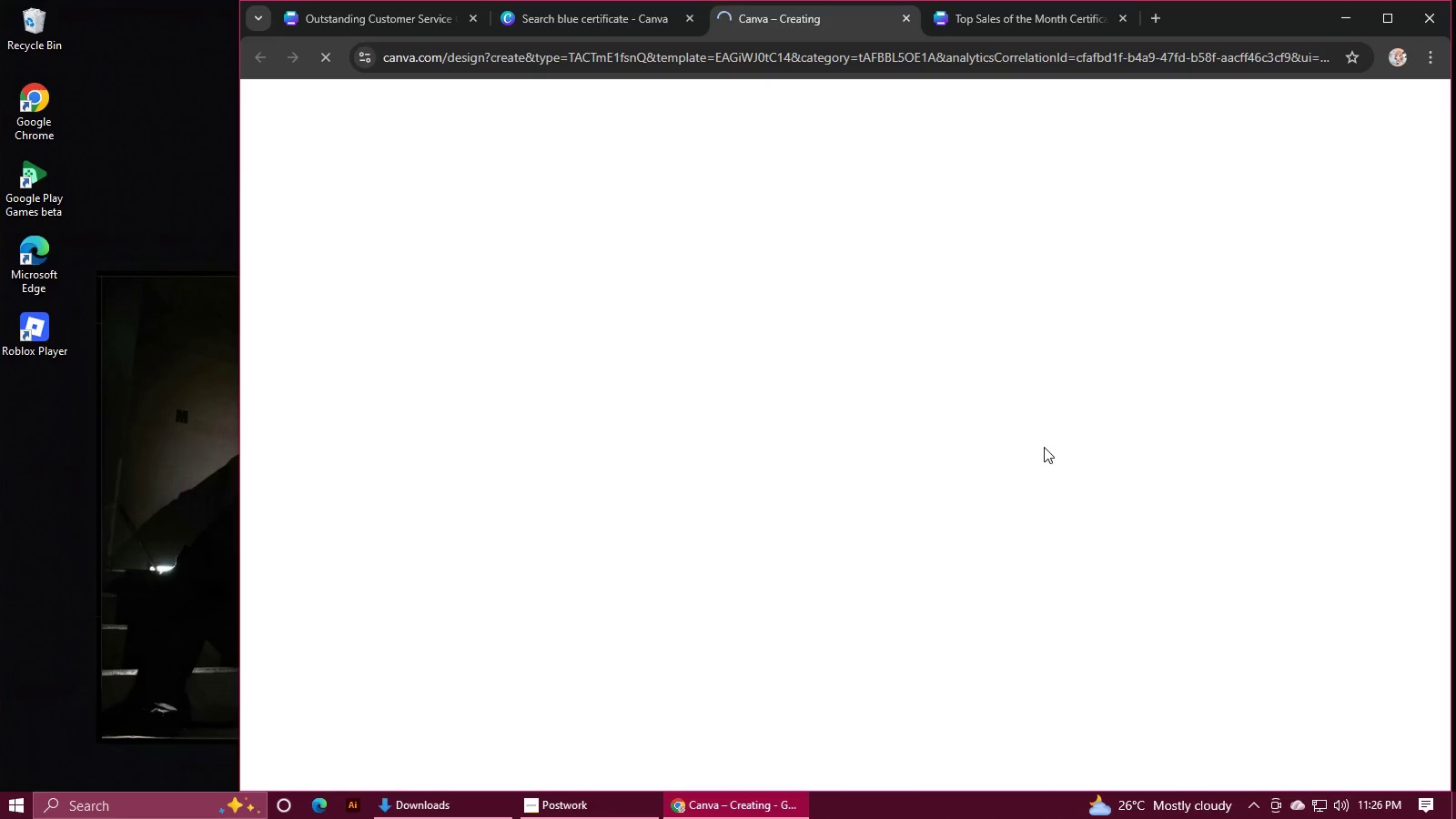 
left_click([528, 245])
 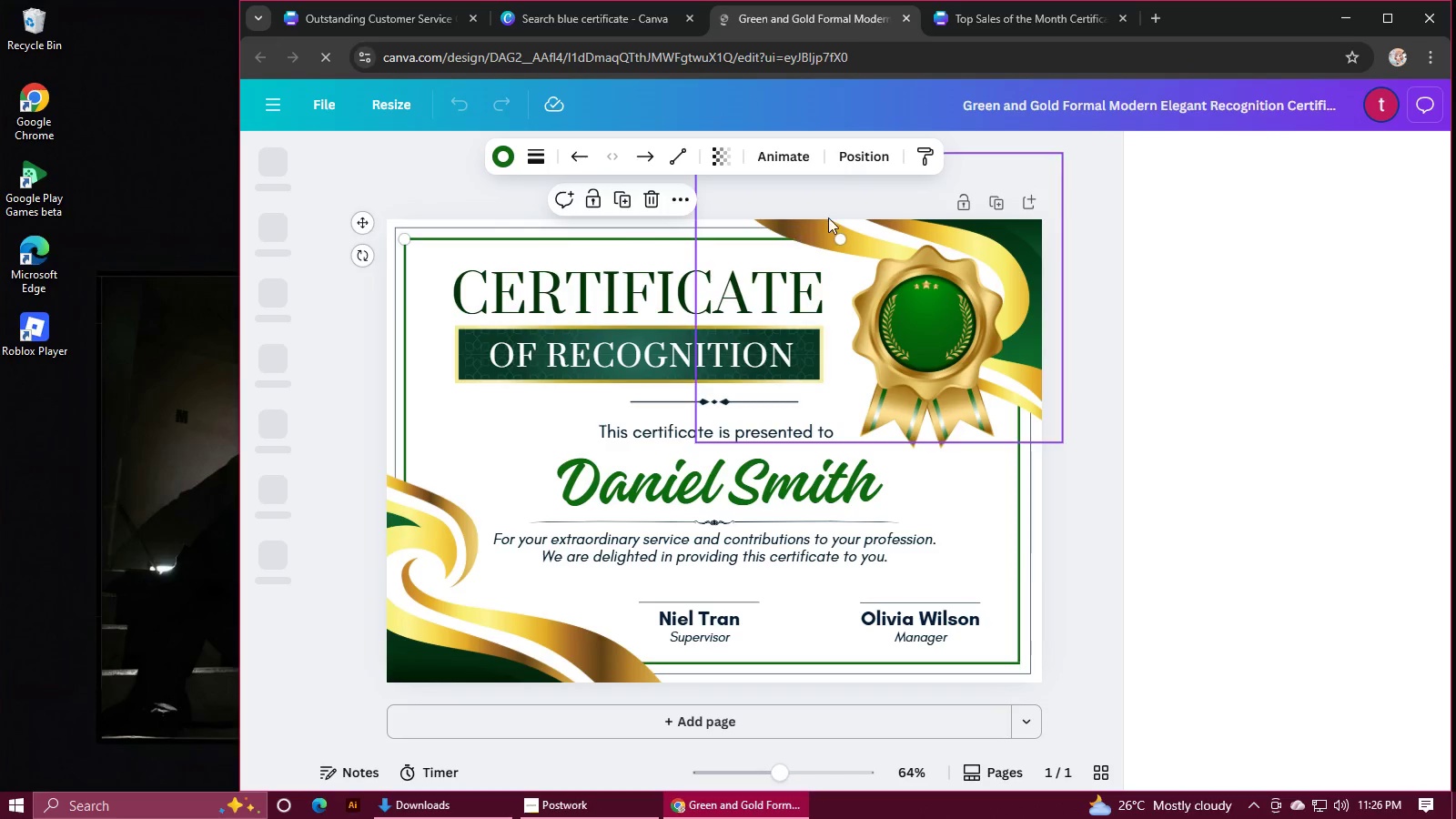 
left_click([835, 157])
 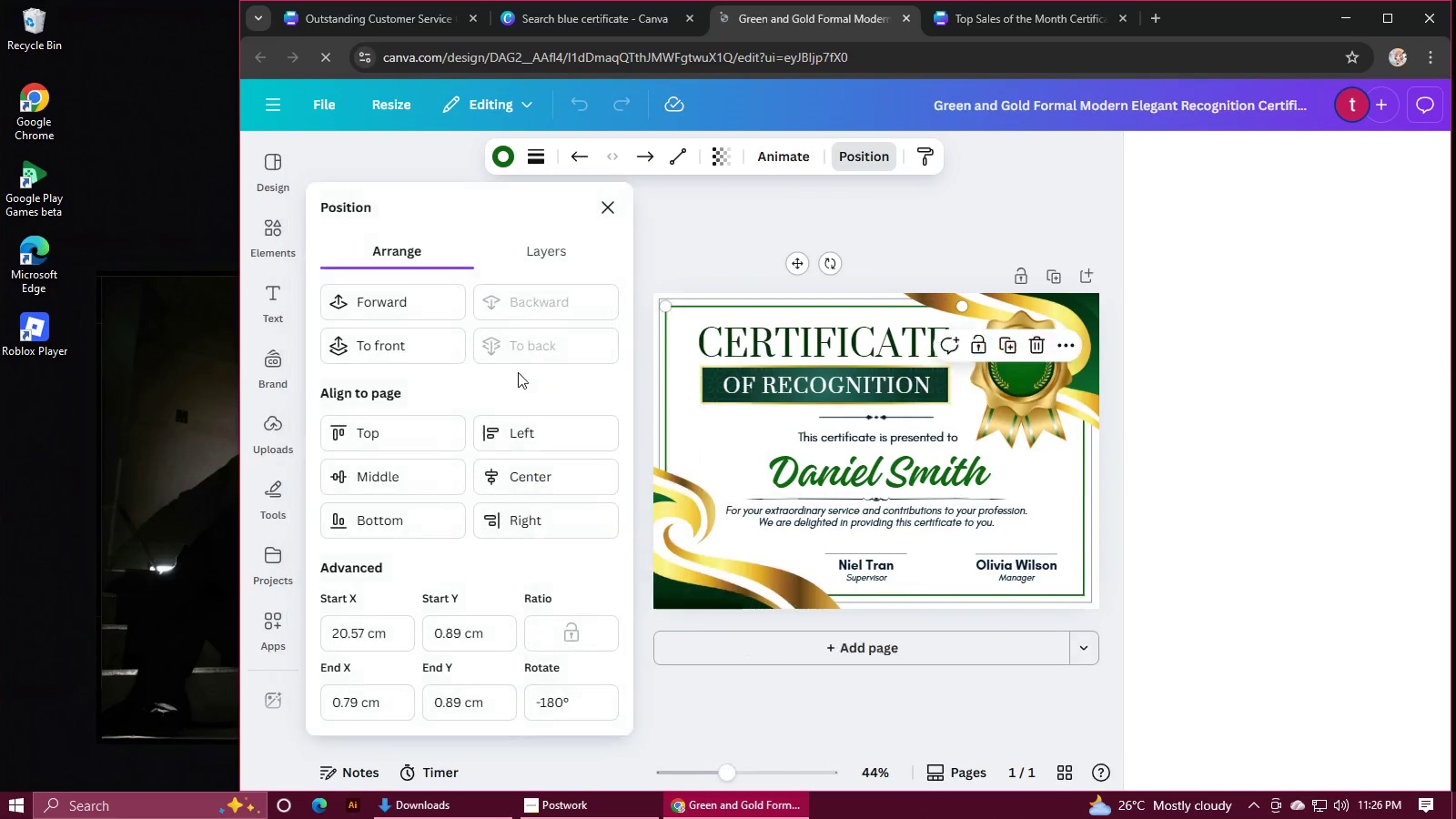 
scroll: coordinate [501, 464], scroll_direction: down, amount: 20.0
 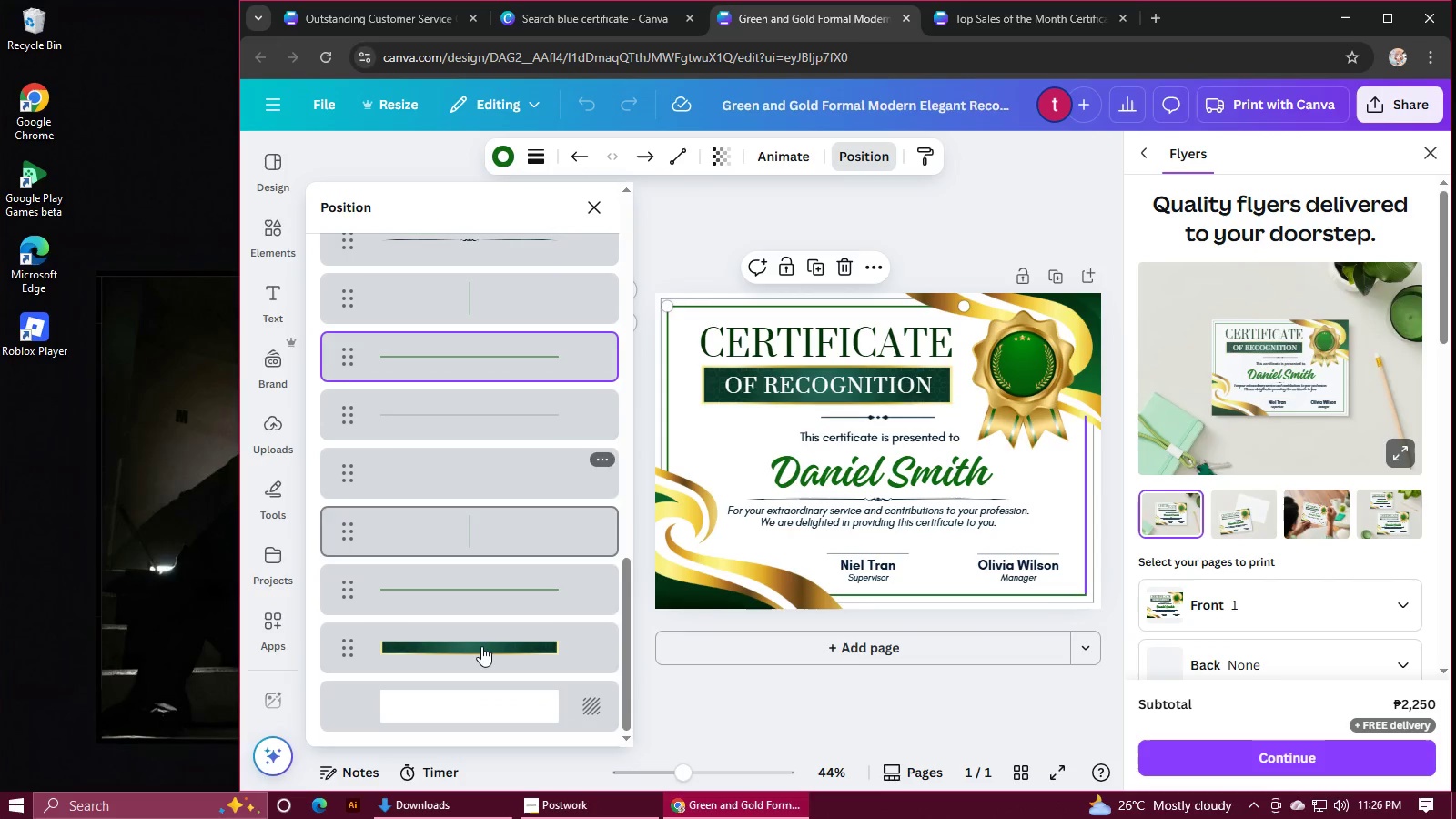 
left_click([480, 649])
 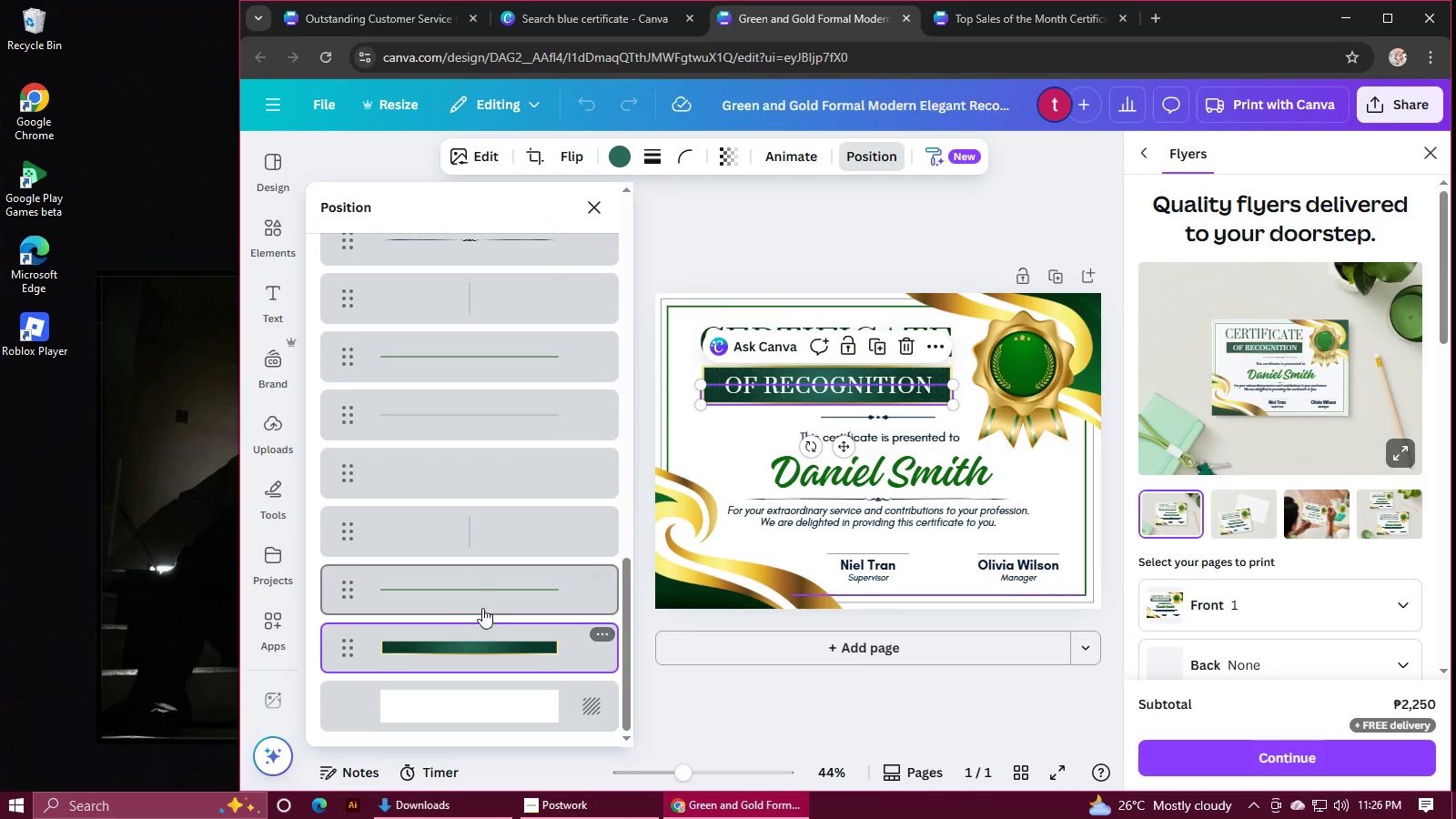 
hold_key(key=ControlLeft, duration=1.5)
left_click([482, 592])
 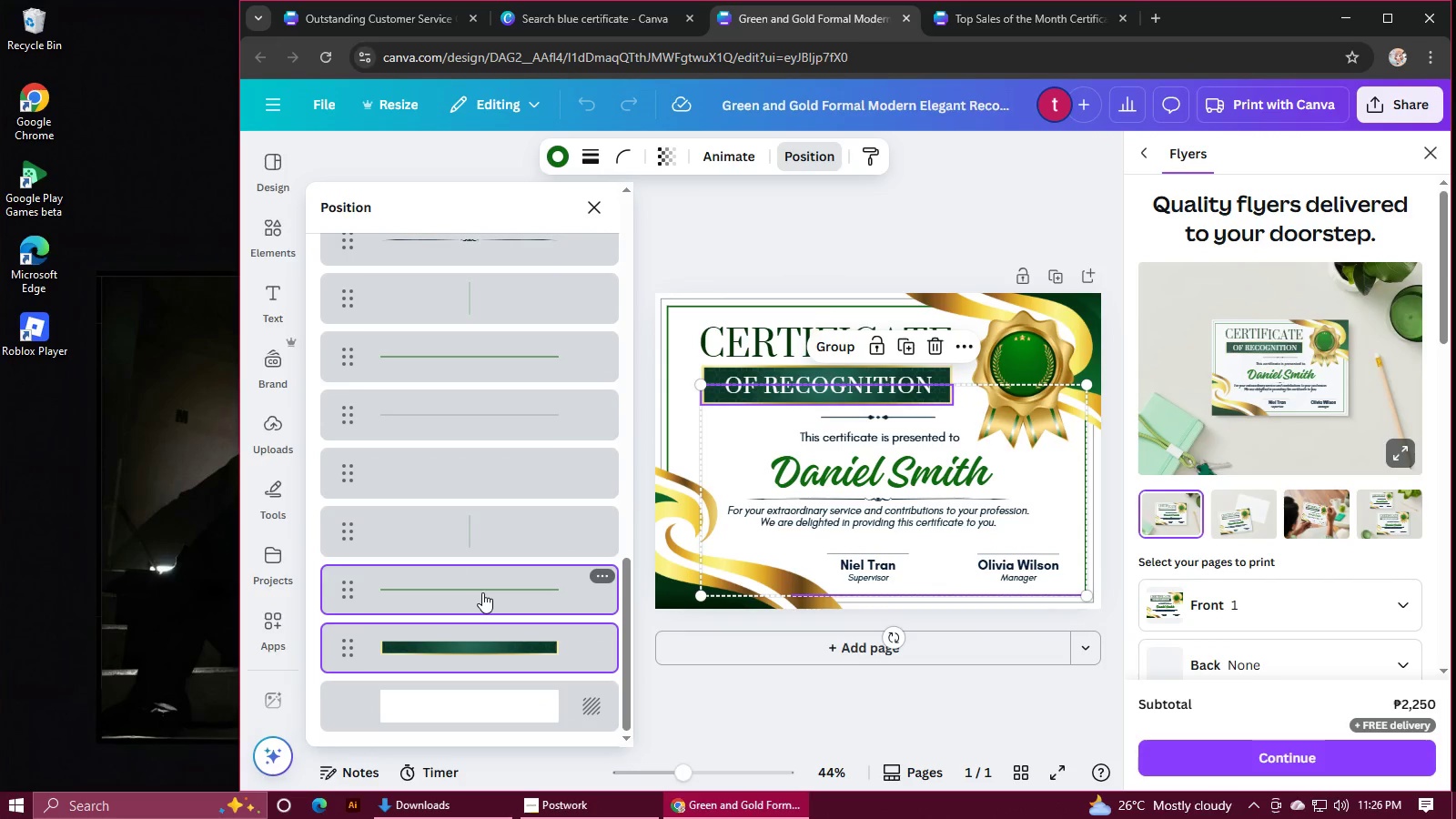 
hold_key(key=ControlLeft, duration=1.54)
left_click([482, 592])
 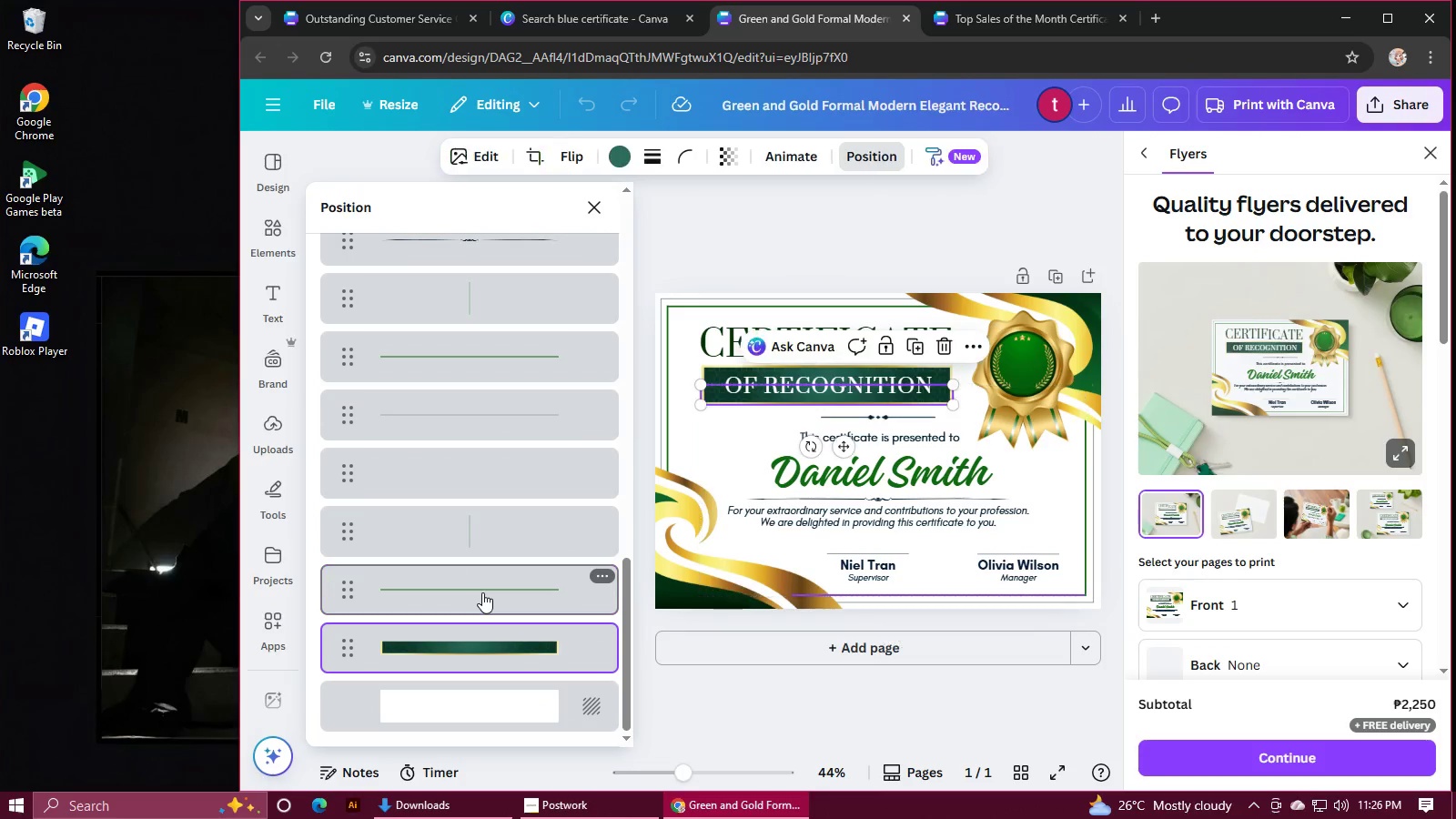 
hold_key(key=ControlLeft, duration=0.37)
 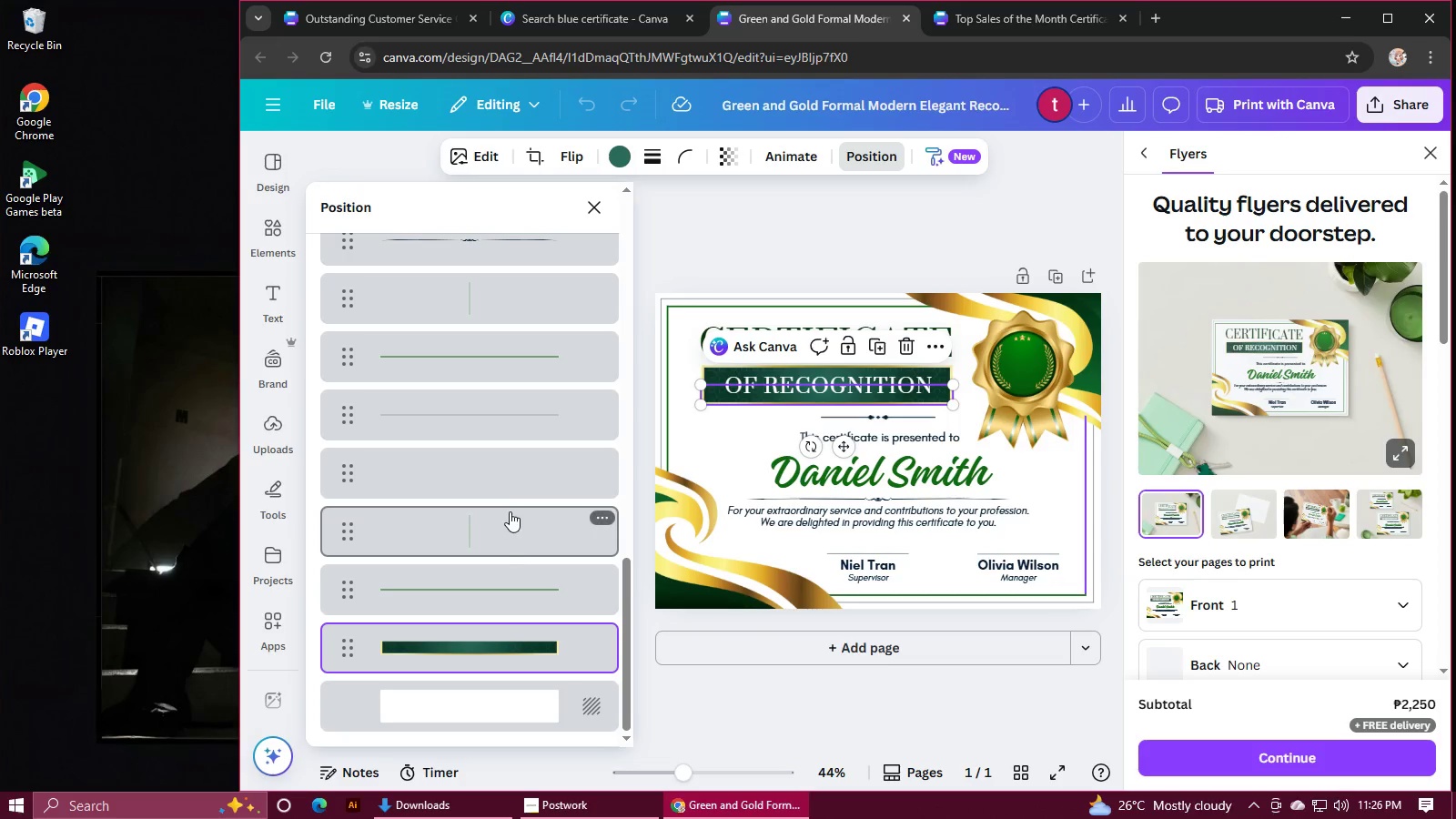 
mouse_move([501, 616])
 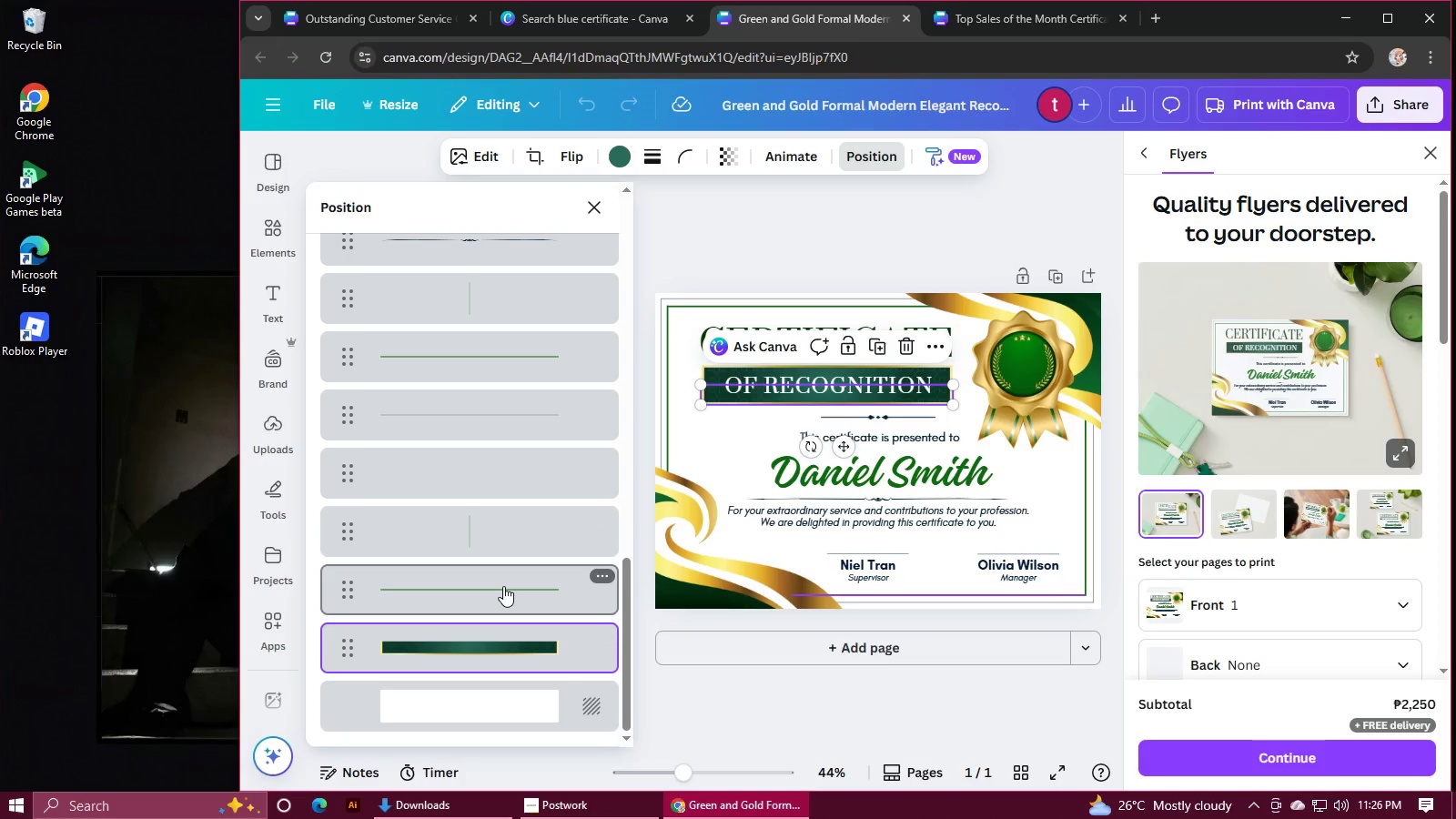 
hold_key(key=ControlLeft, duration=1.53)
left_click([503, 586])
 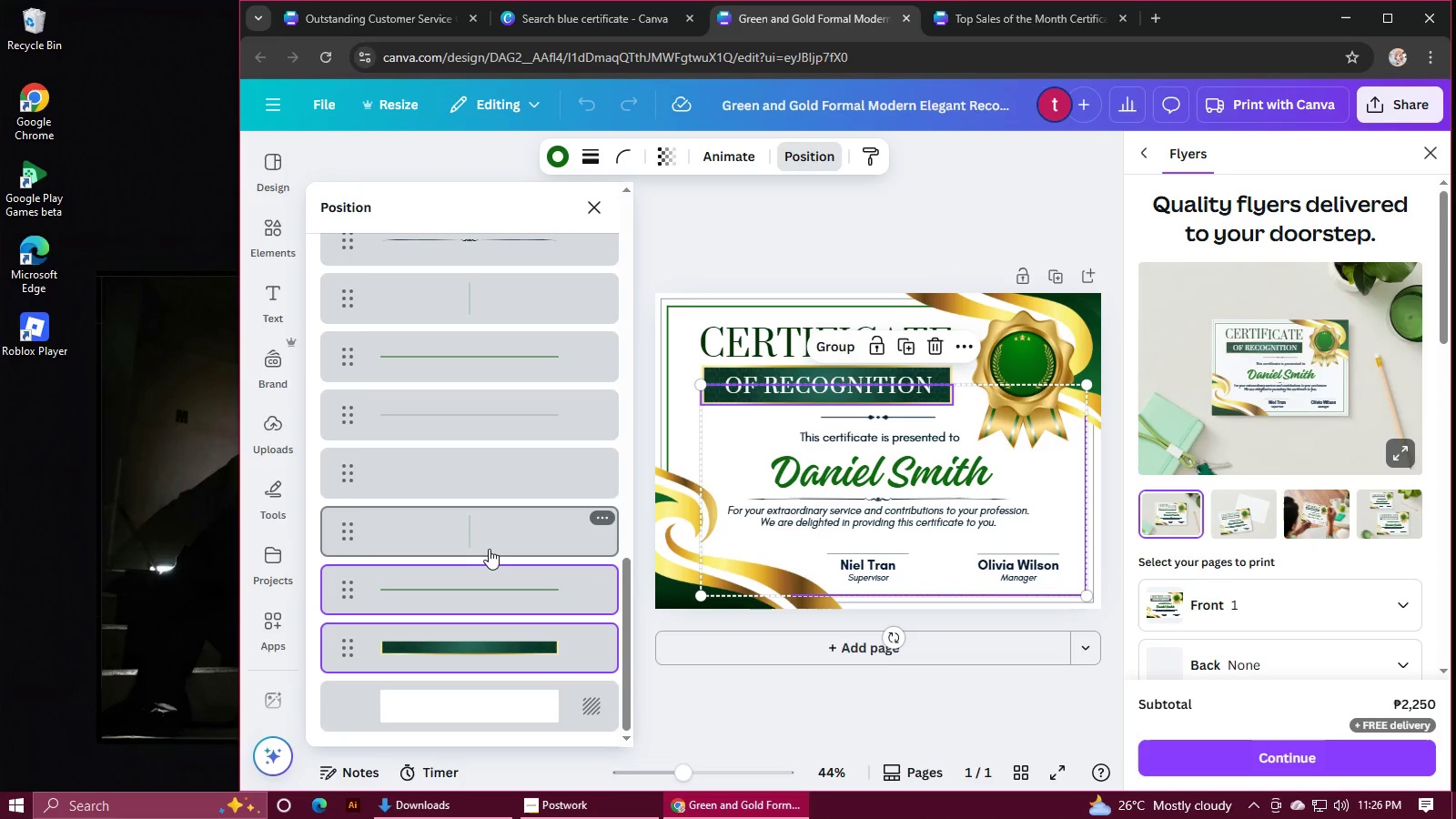 
hold_key(key=ControlLeft, duration=1.52)
left_click([489, 549])
 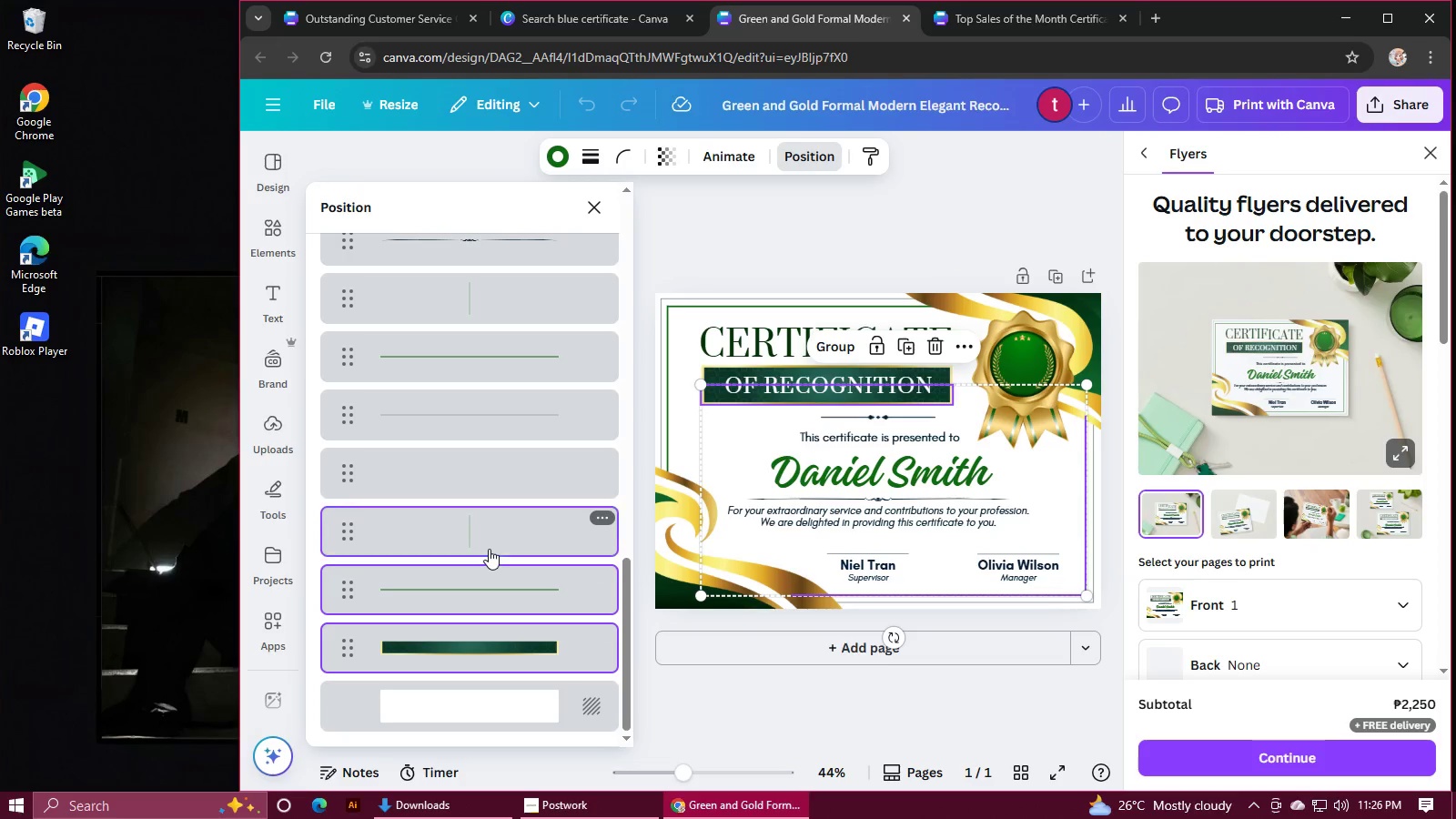 
hold_key(key=ControlLeft, duration=1.52)
left_click([490, 478])
 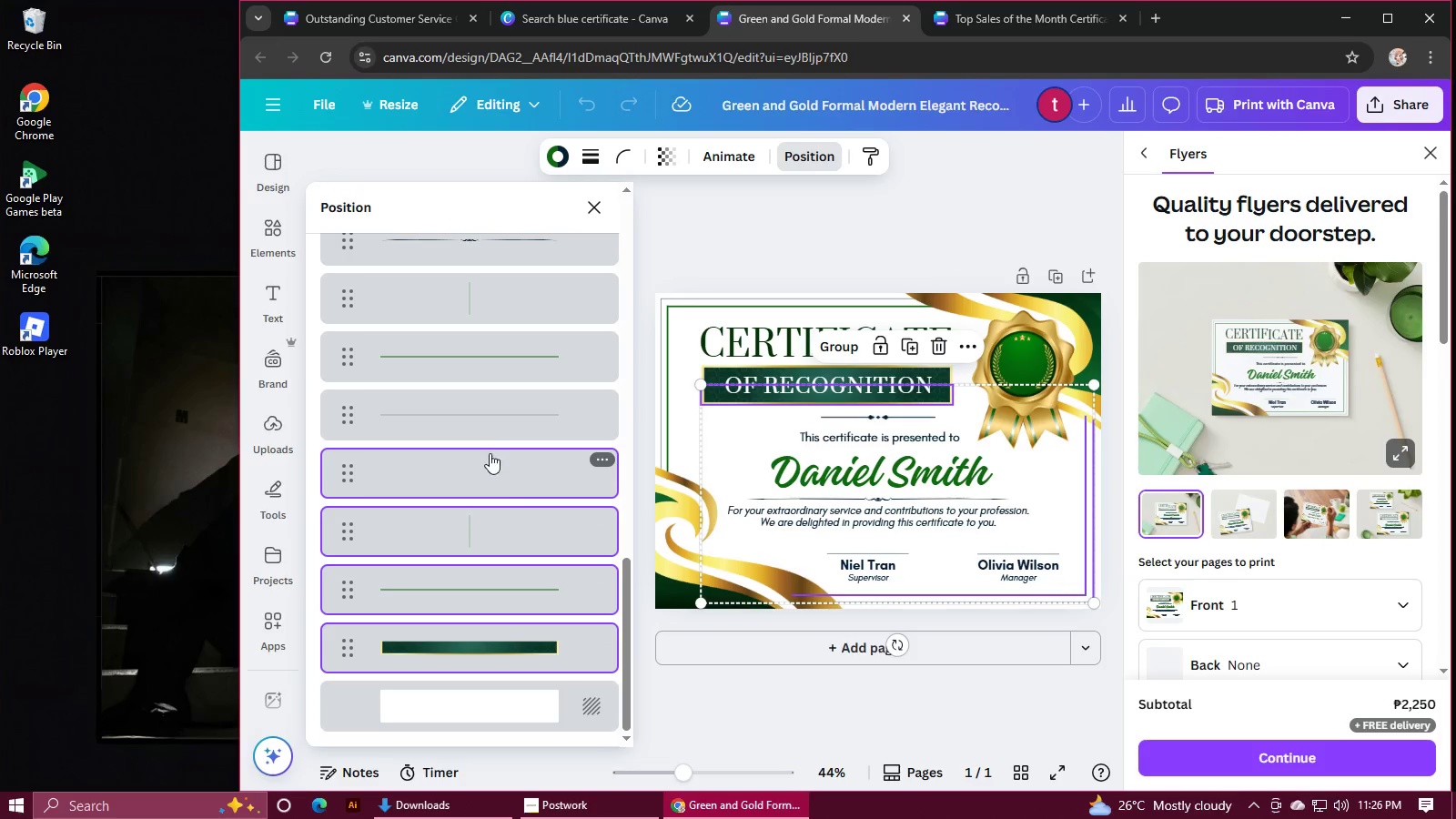 
hold_key(key=ControlLeft, duration=1.53)
 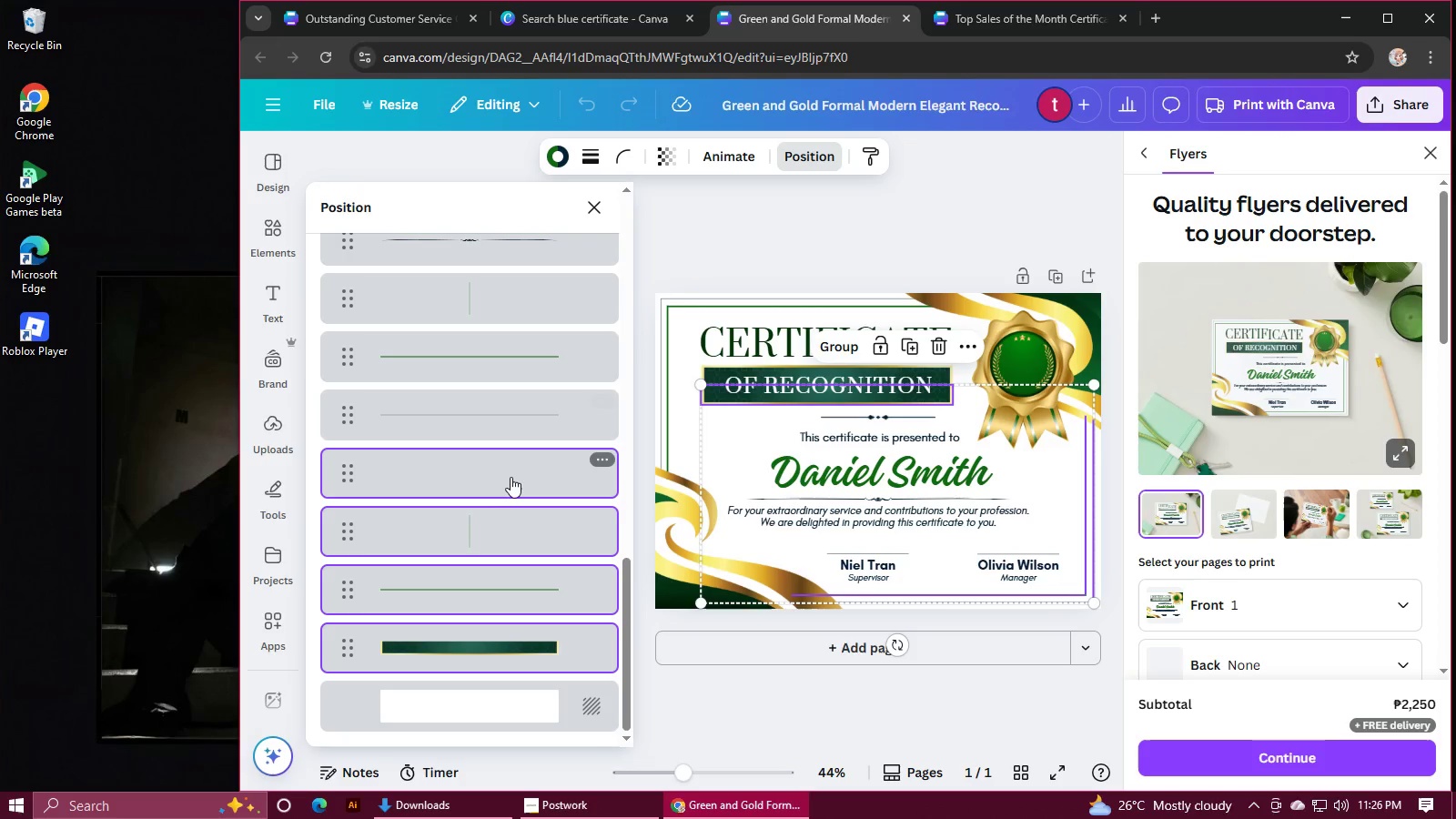 
hold_key(key=ControlLeft, duration=1.51)
 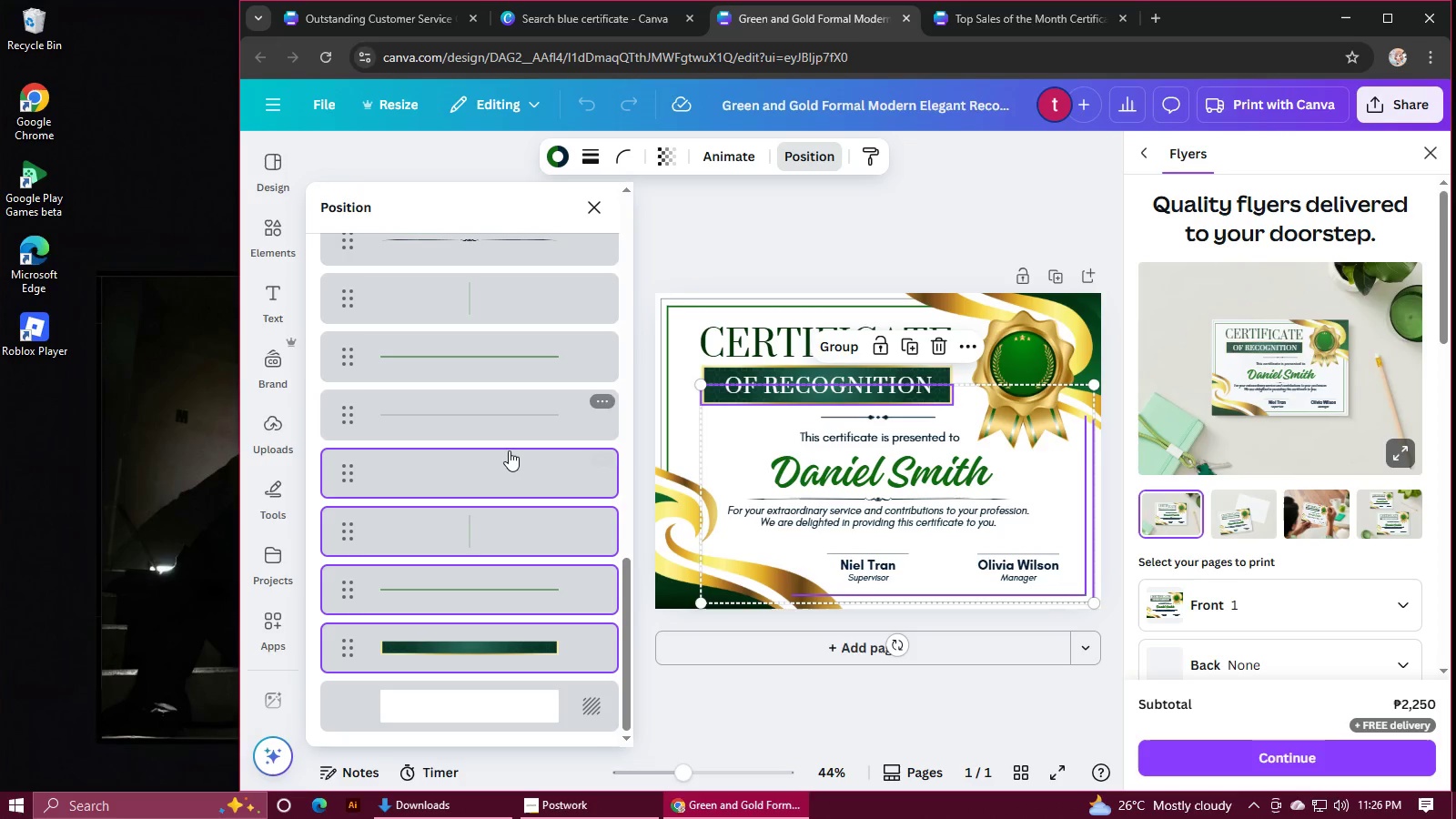 
hold_key(key=ControlLeft, duration=1.53)
left_click([503, 418])
 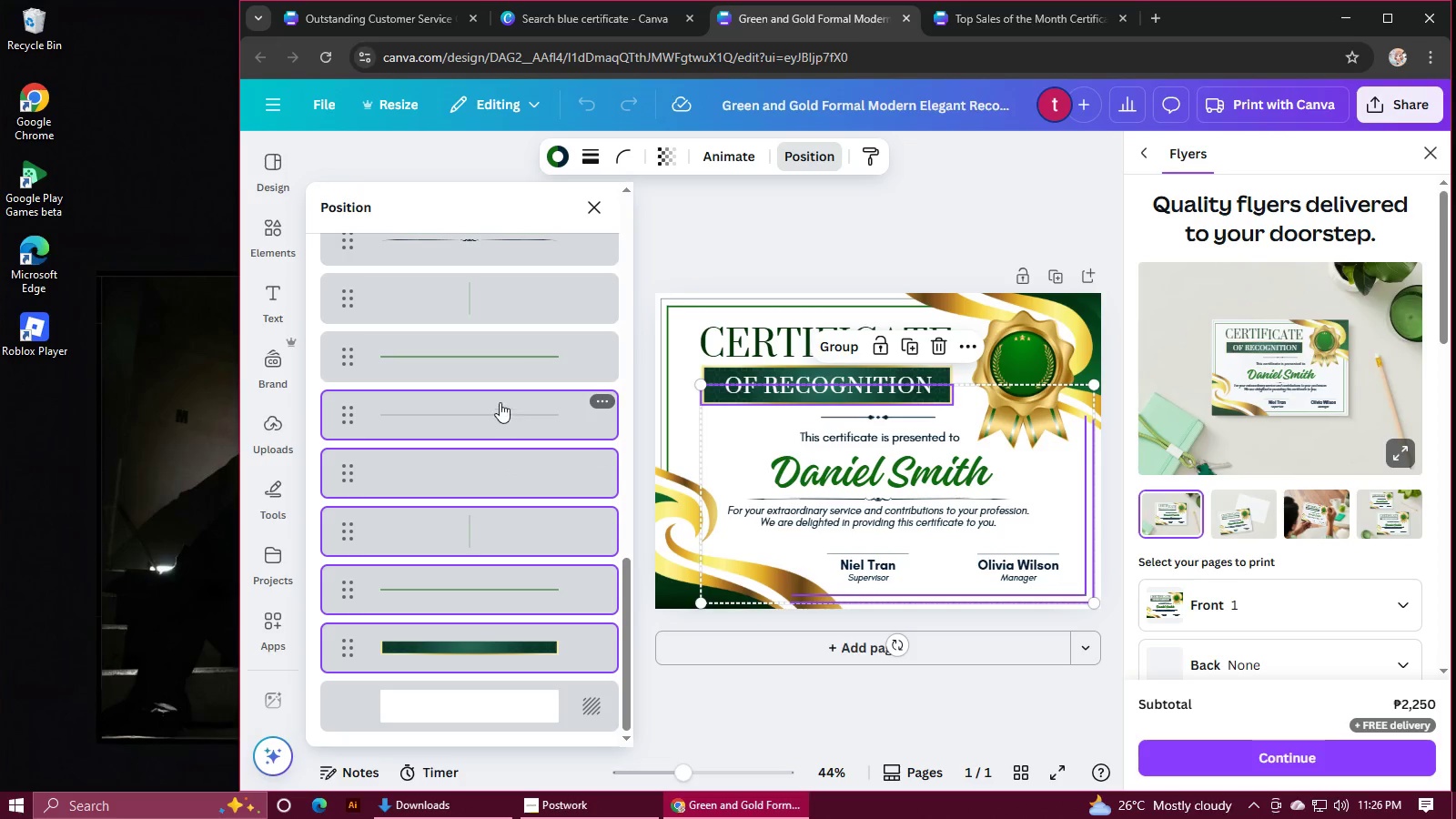 
hold_key(key=ControlLeft, duration=1.51)
 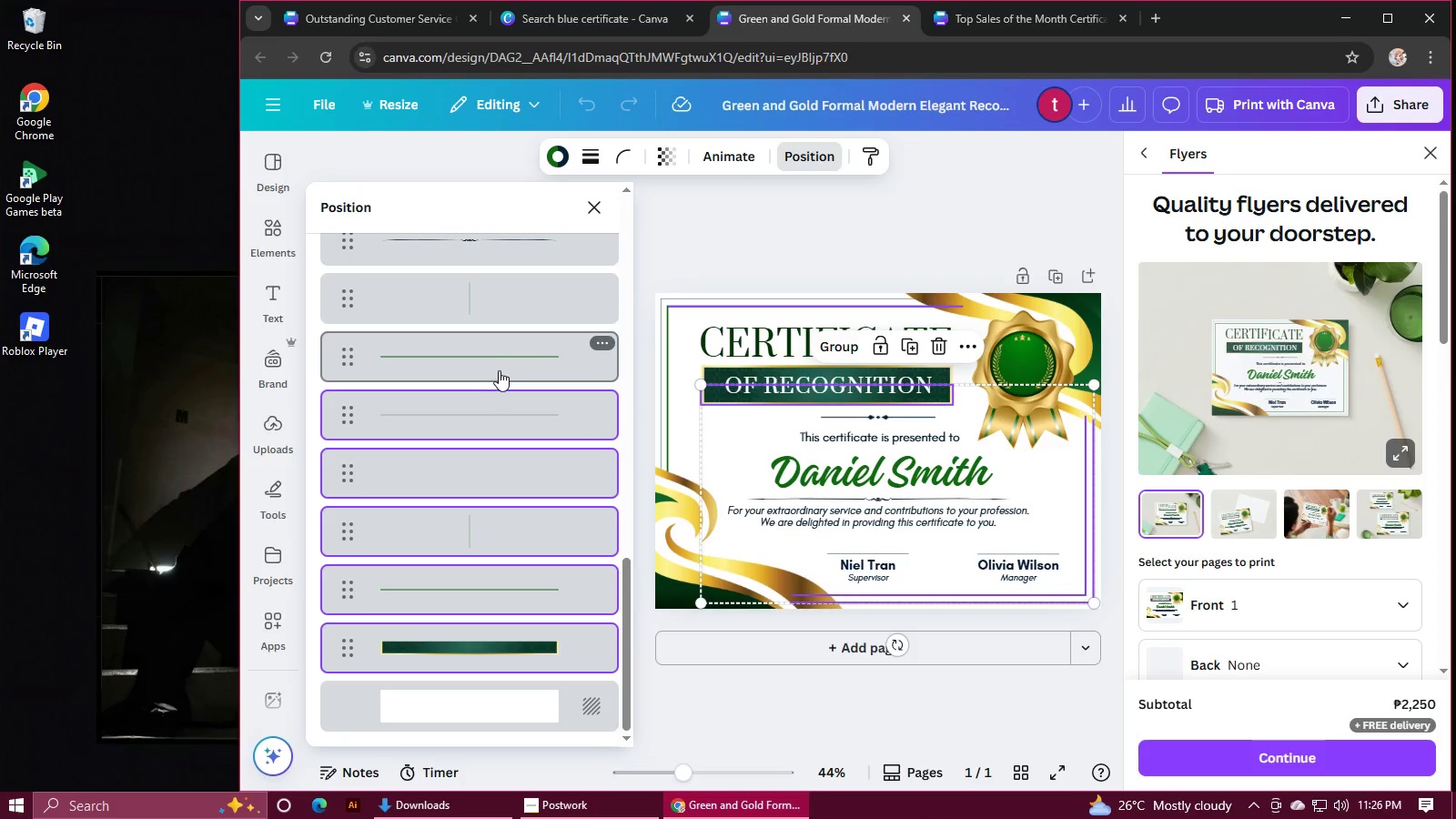 
hold_key(key=ControlLeft, duration=1.52)
left_click([497, 351])
 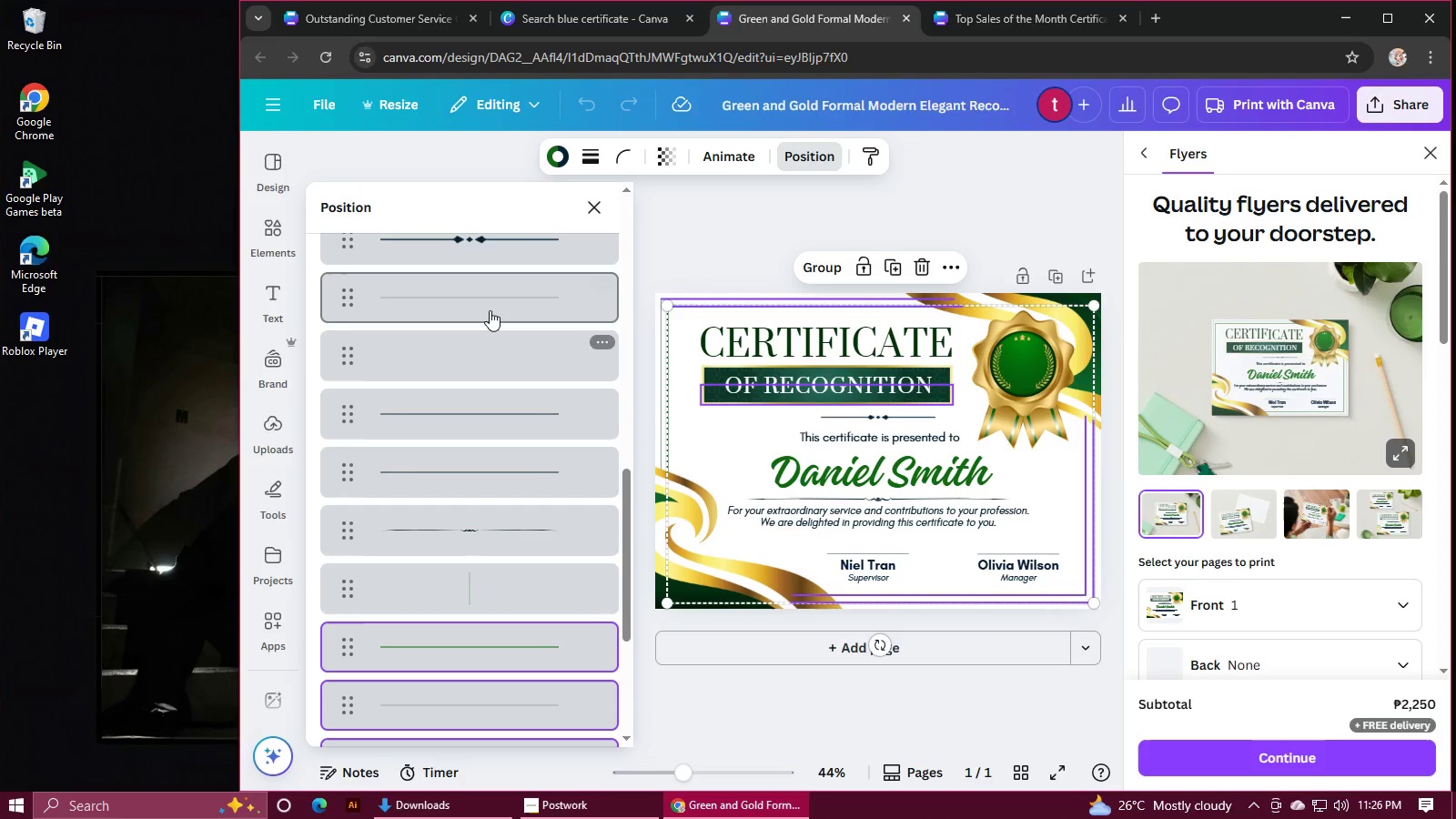 
hold_key(key=ControlLeft, duration=1.53)
 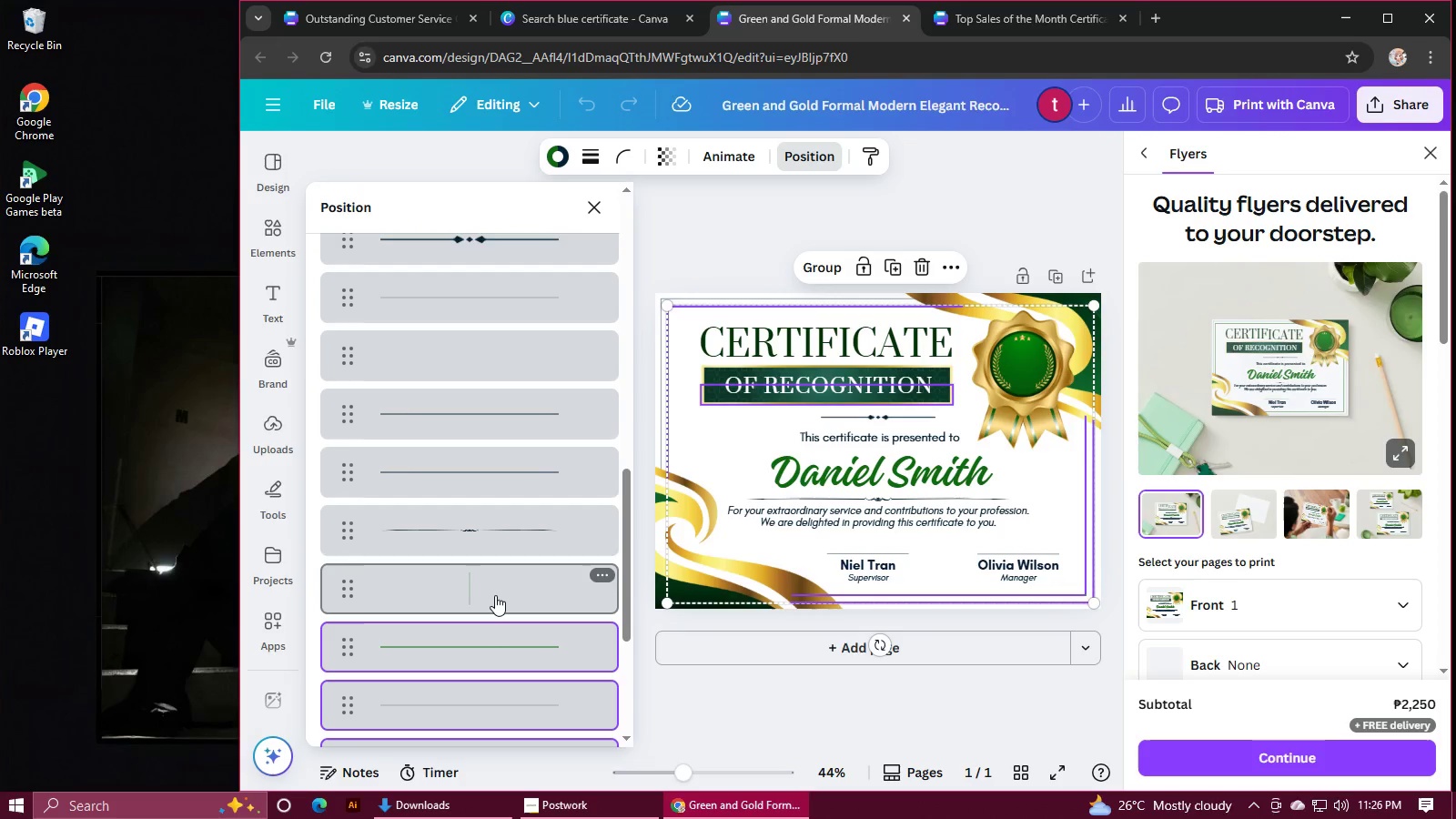 
key(Control+ControlLeft)
 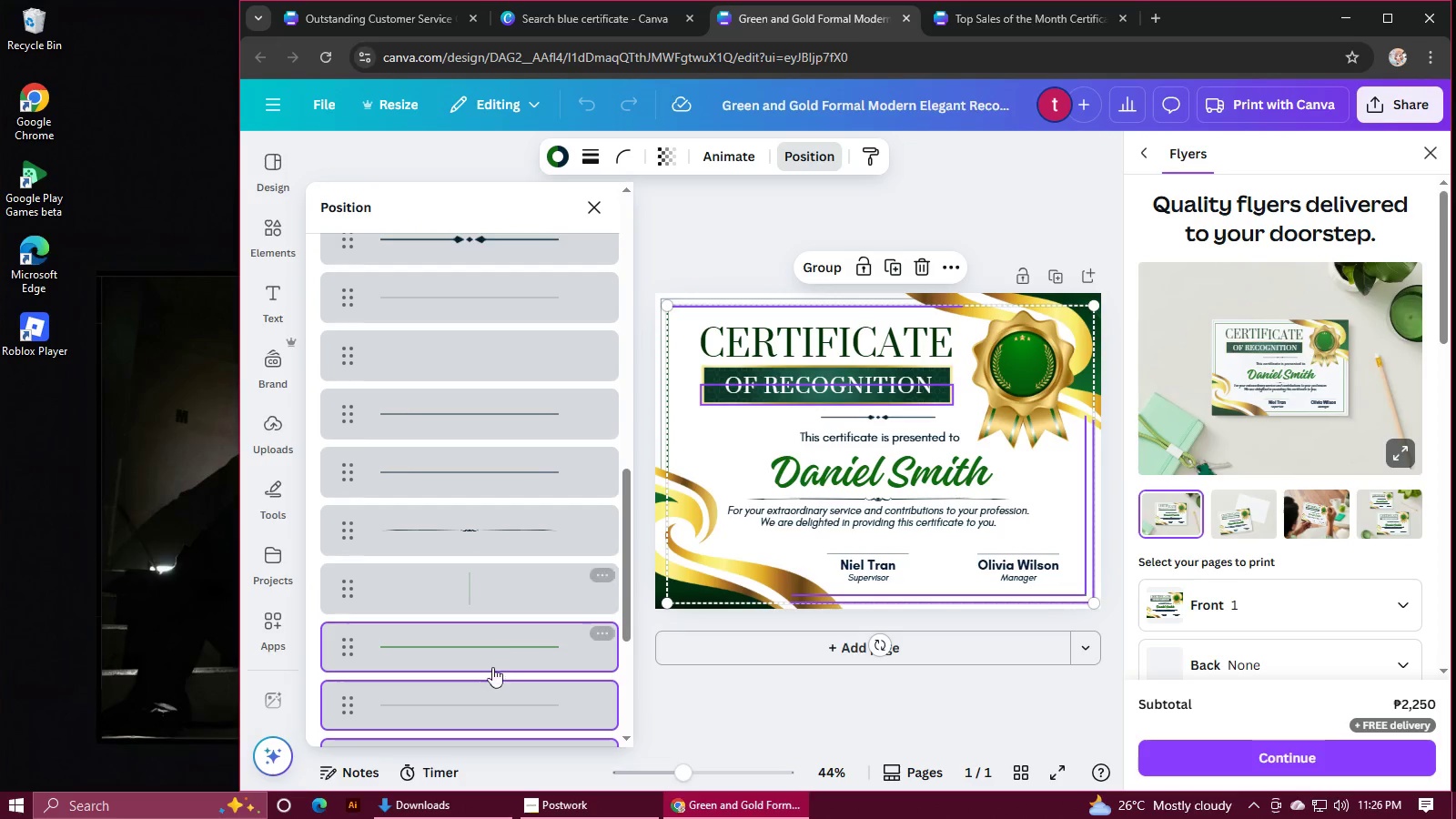 
key(Control+ControlLeft)
 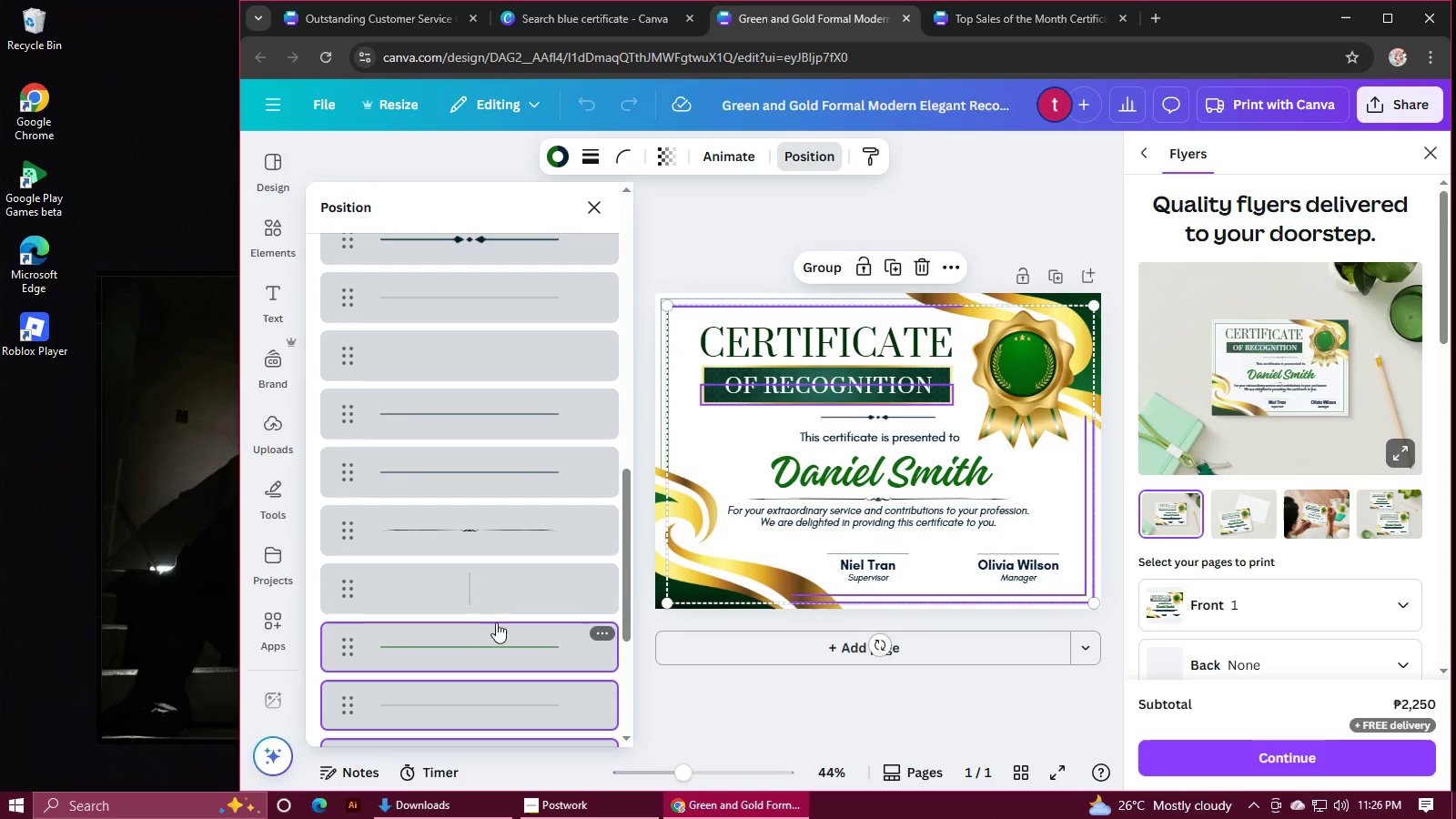 
hold_key(key=ControlLeft, duration=1.52)
 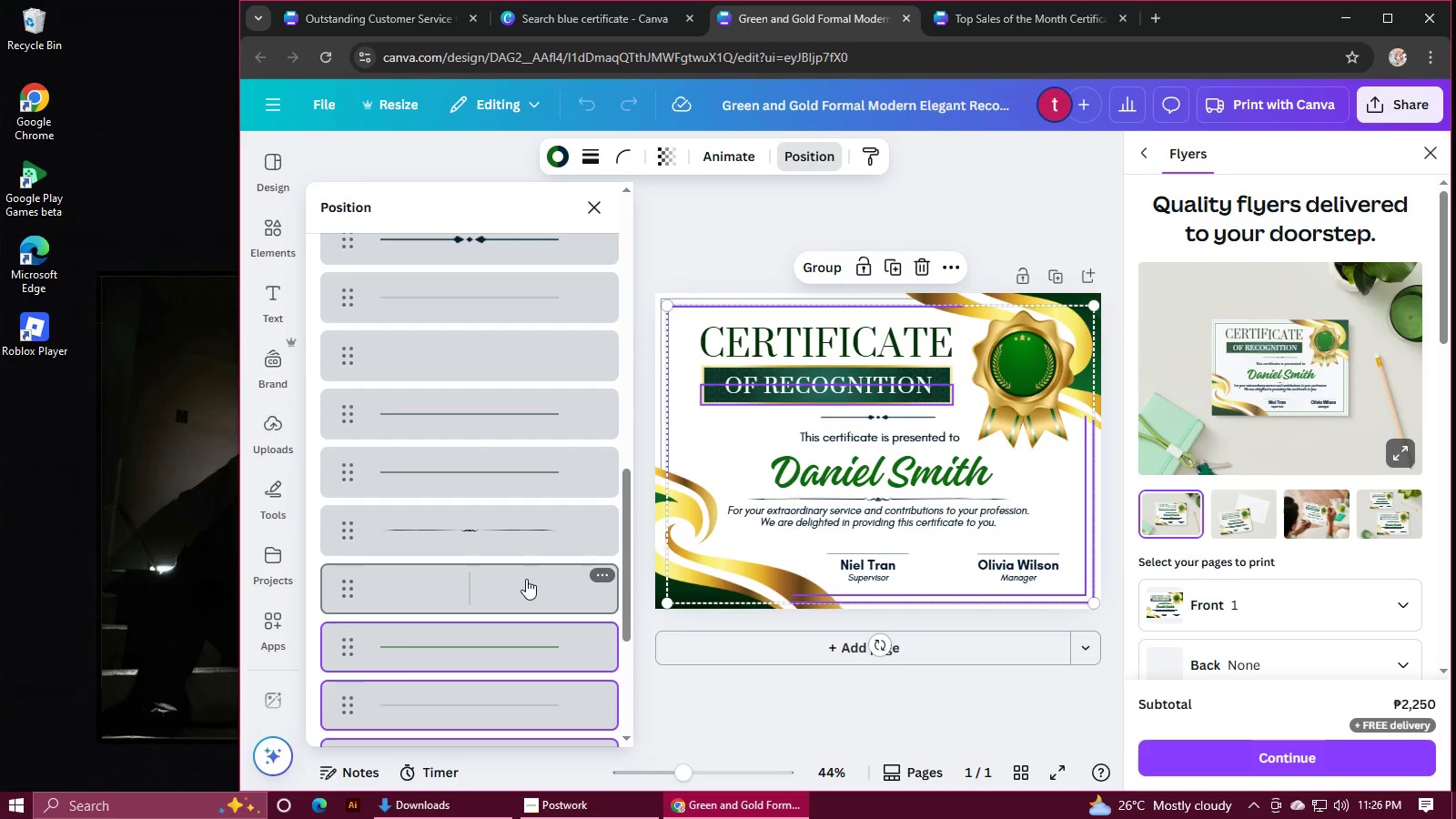 
hold_key(key=ControlLeft, duration=1.52)
 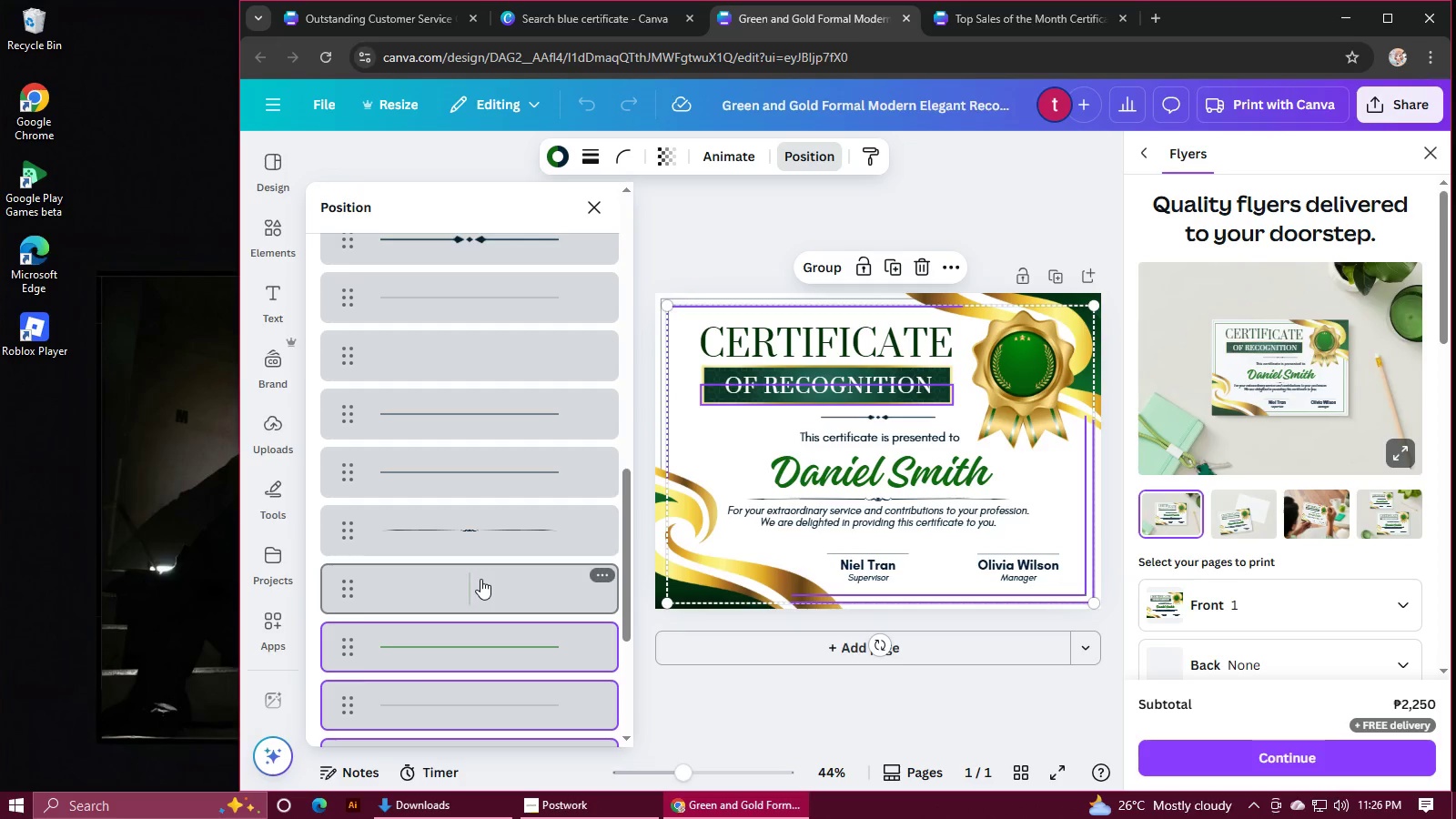 
hold_key(key=ControlLeft, duration=1.52)
 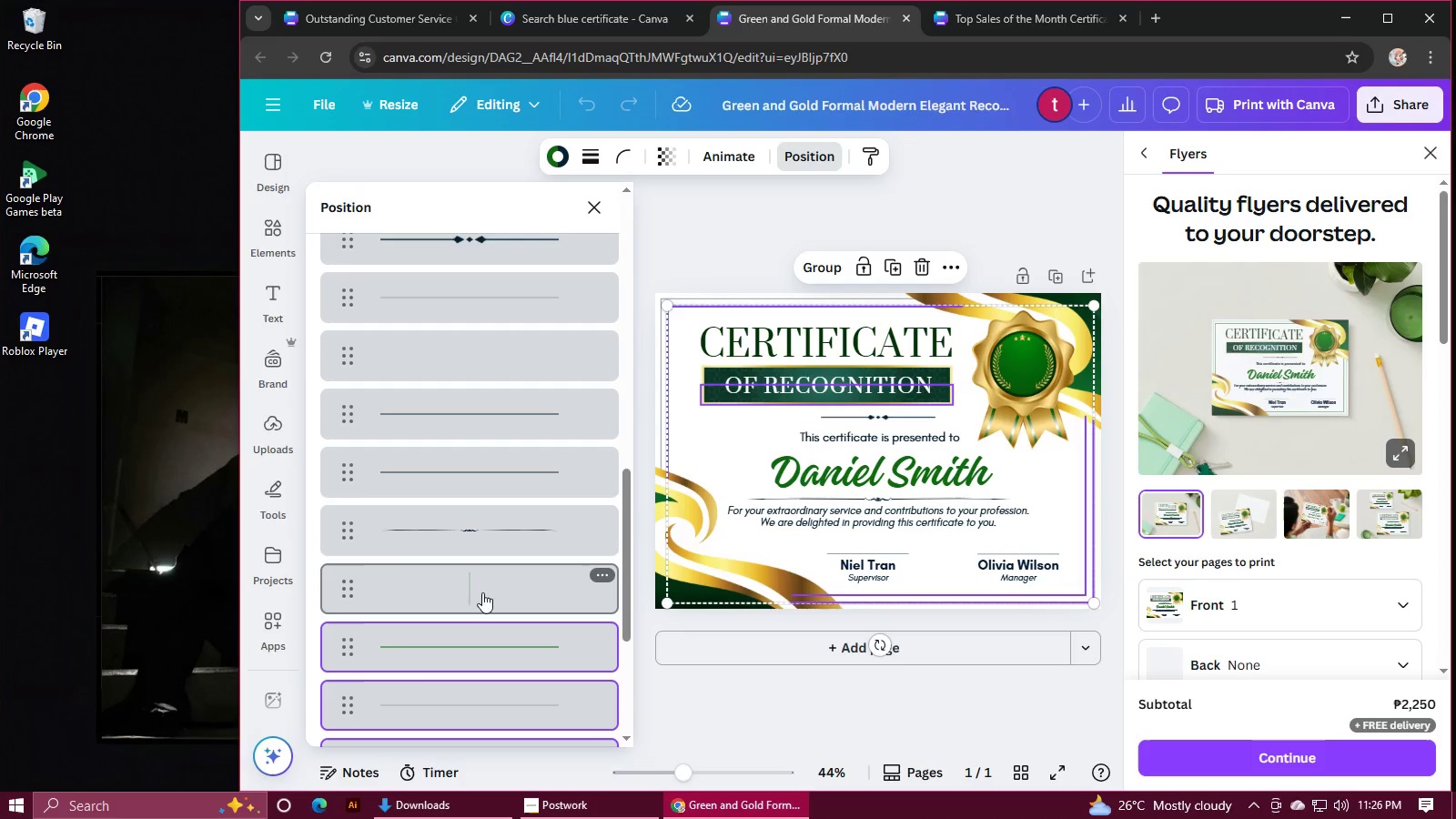 
hold_key(key=ControlLeft, duration=1.52)
left_click([482, 592])
 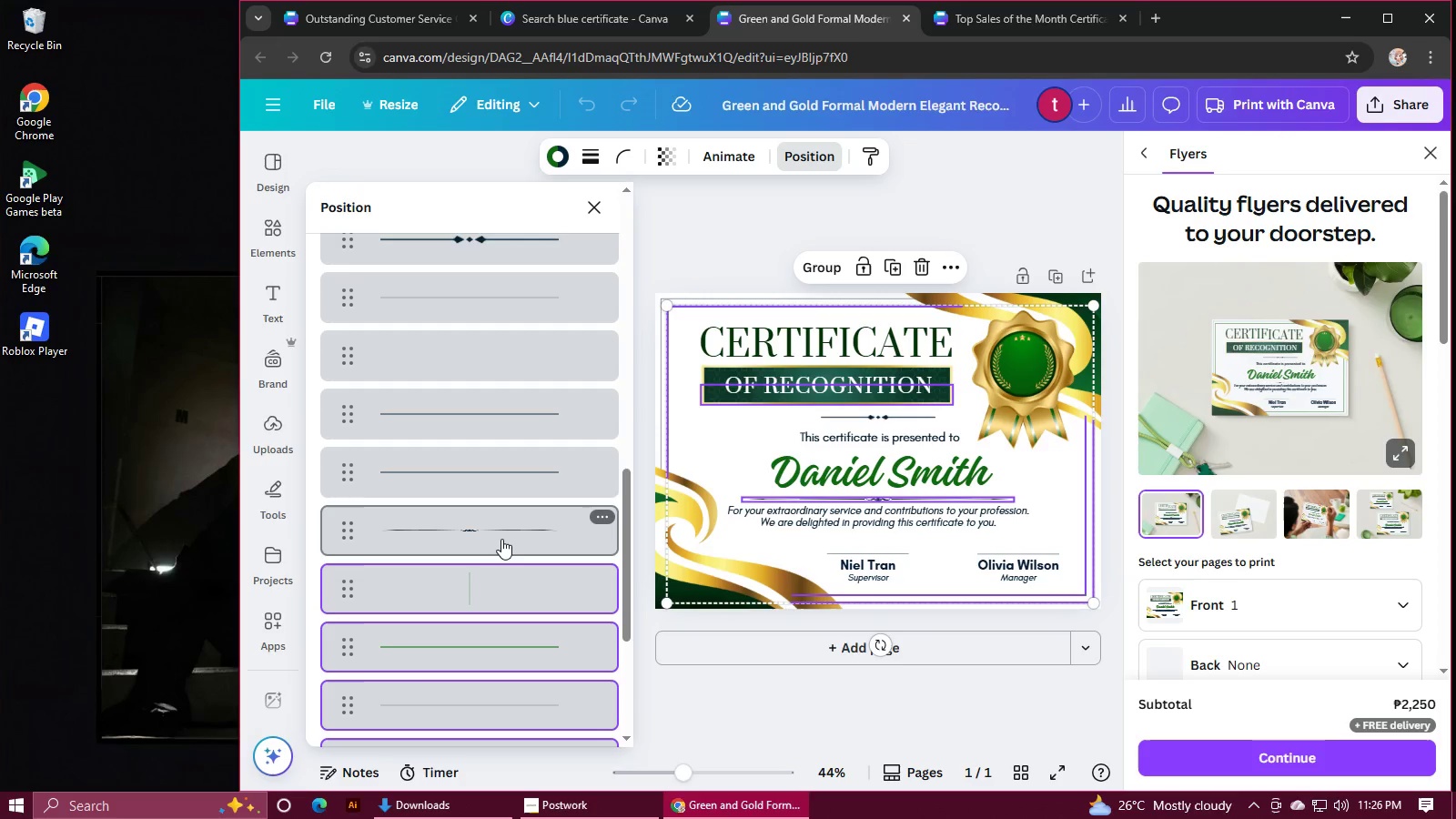 
hold_key(key=ControlLeft, duration=1.51)
left_click([501, 539])
 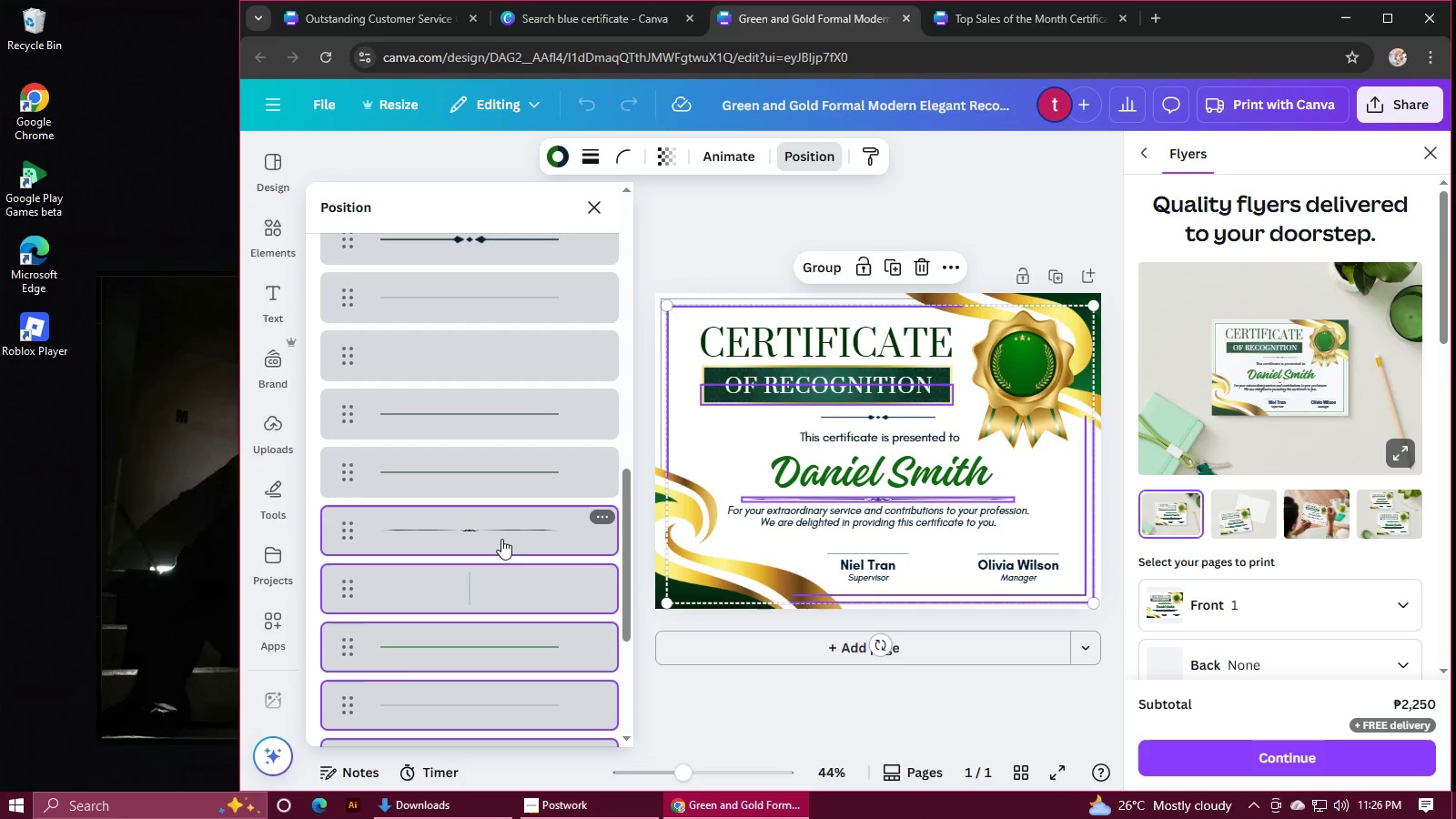 
hold_key(key=ControlLeft, duration=1.52)
 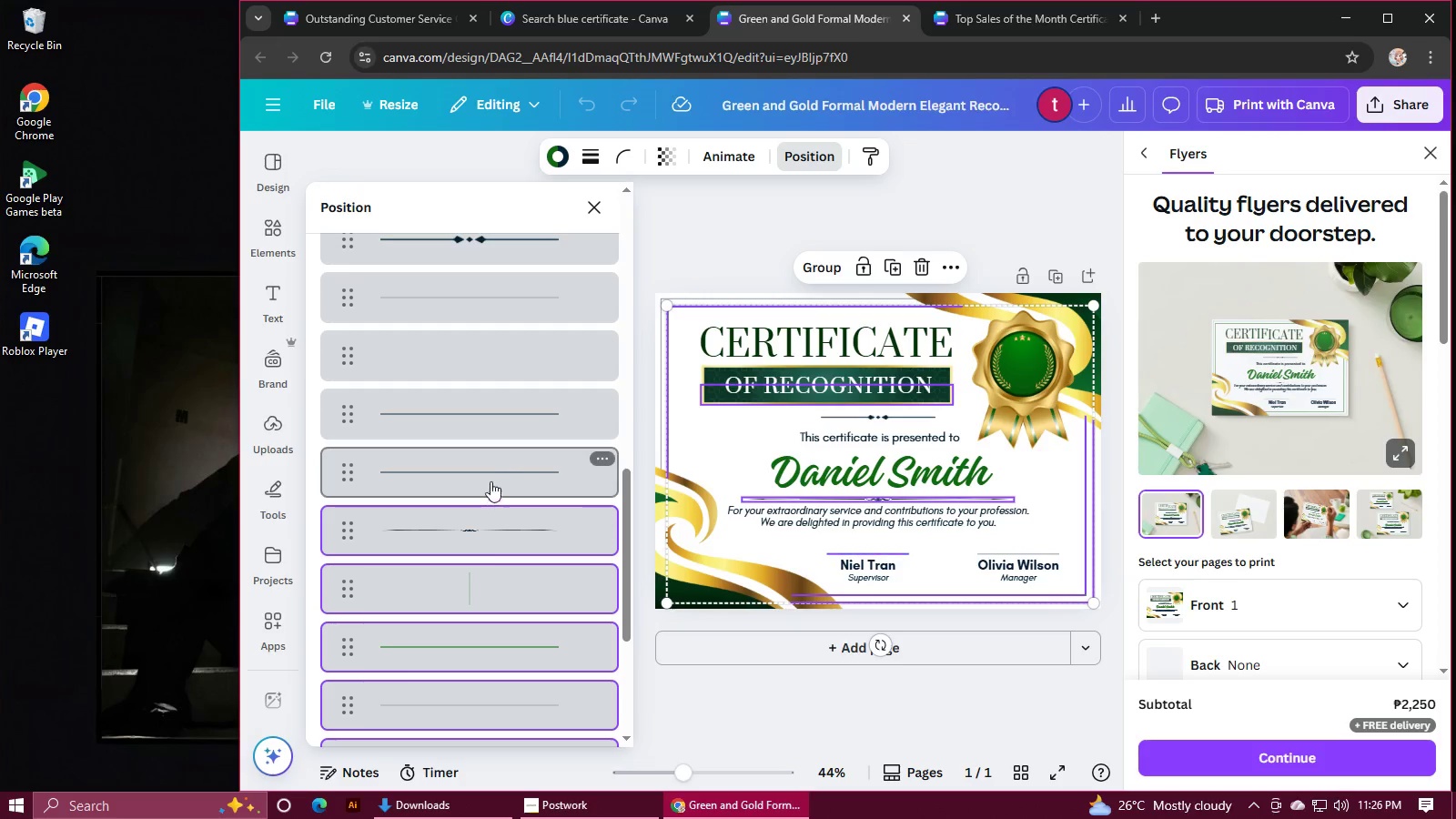 
hold_key(key=ControlLeft, duration=1.48)
 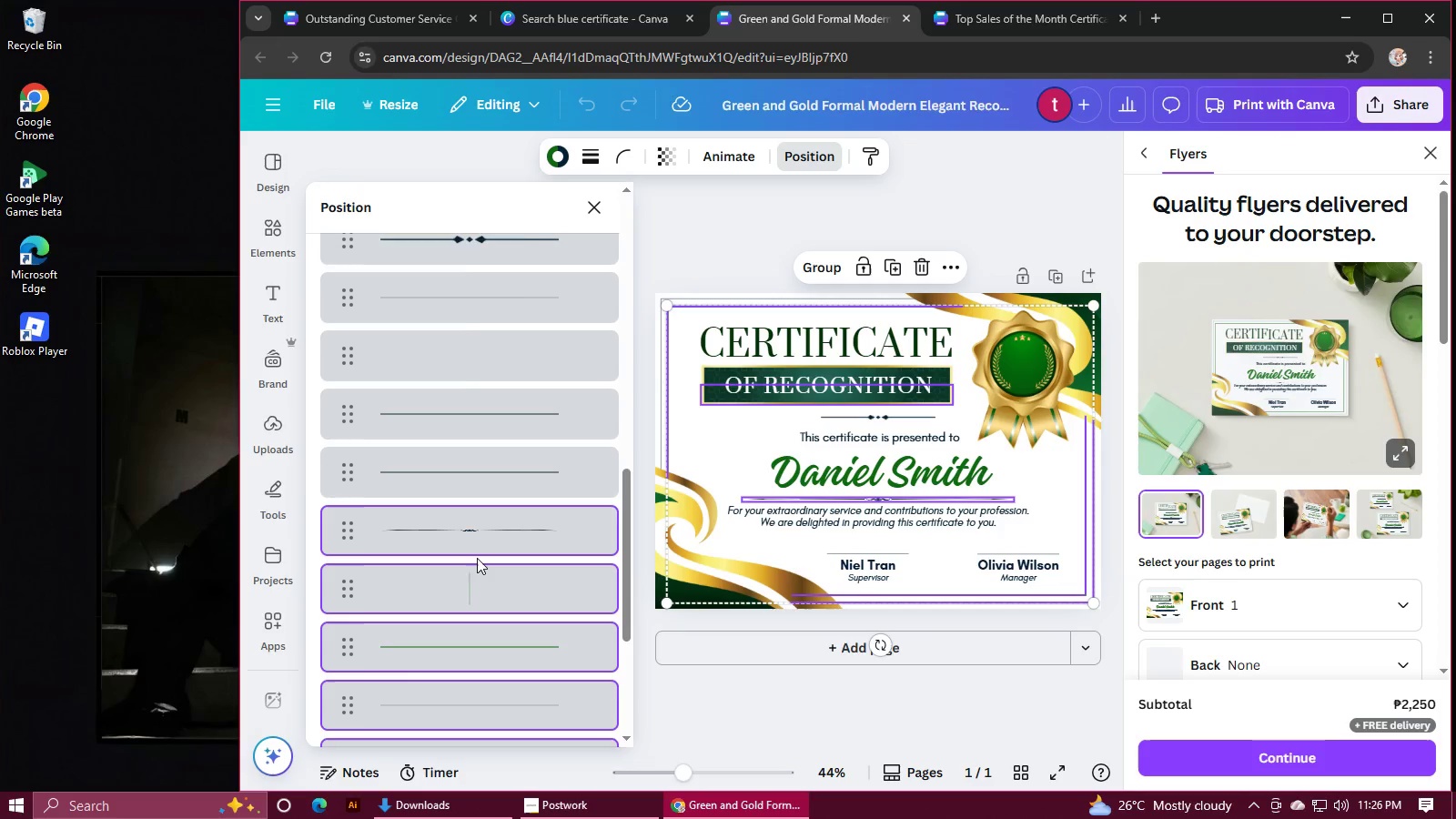 
scroll: coordinate [477, 558], scroll_direction: up, amount: 1.0
 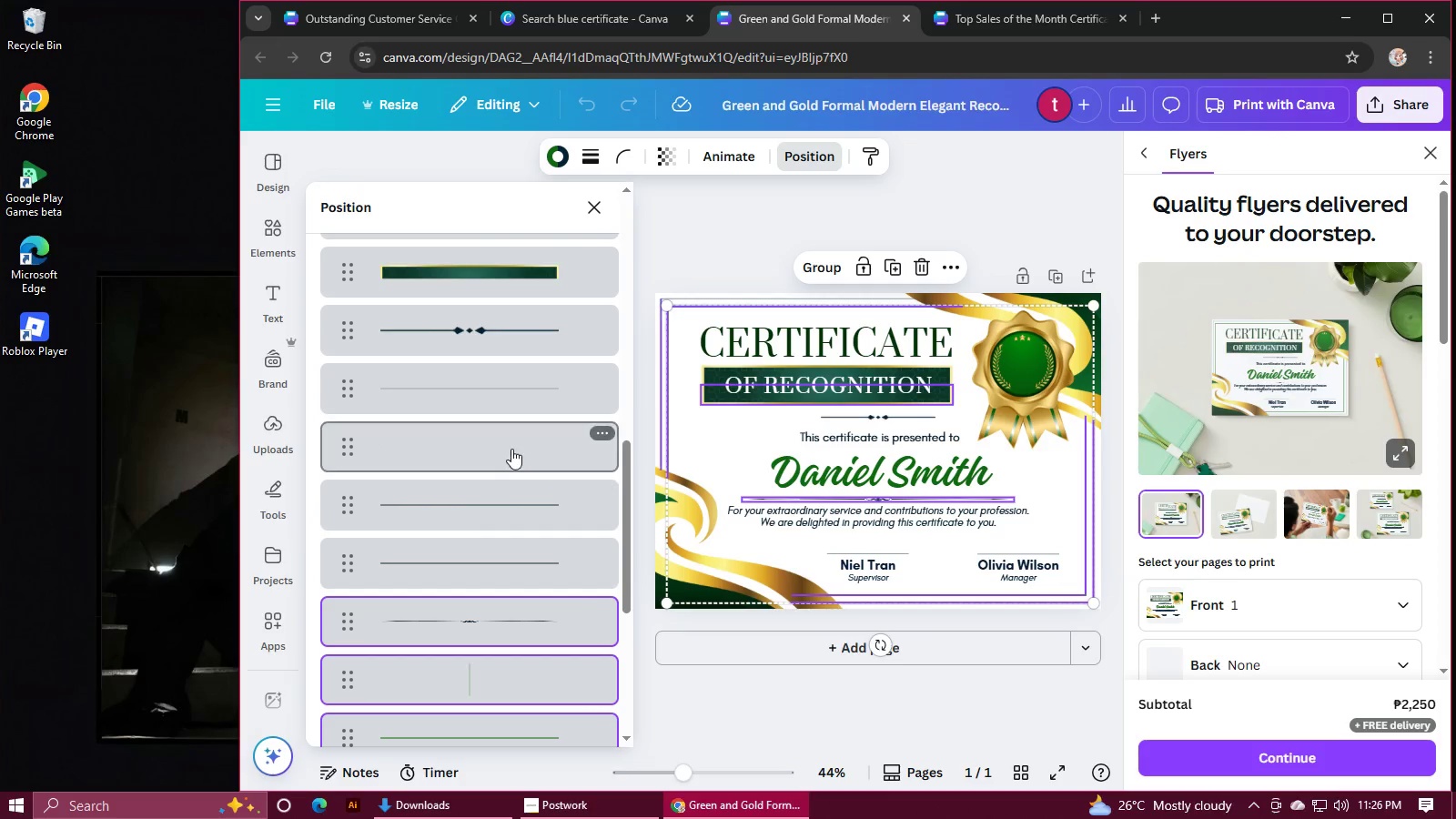 
hold_key(key=ControlLeft, duration=1.5)
left_click([503, 436])
 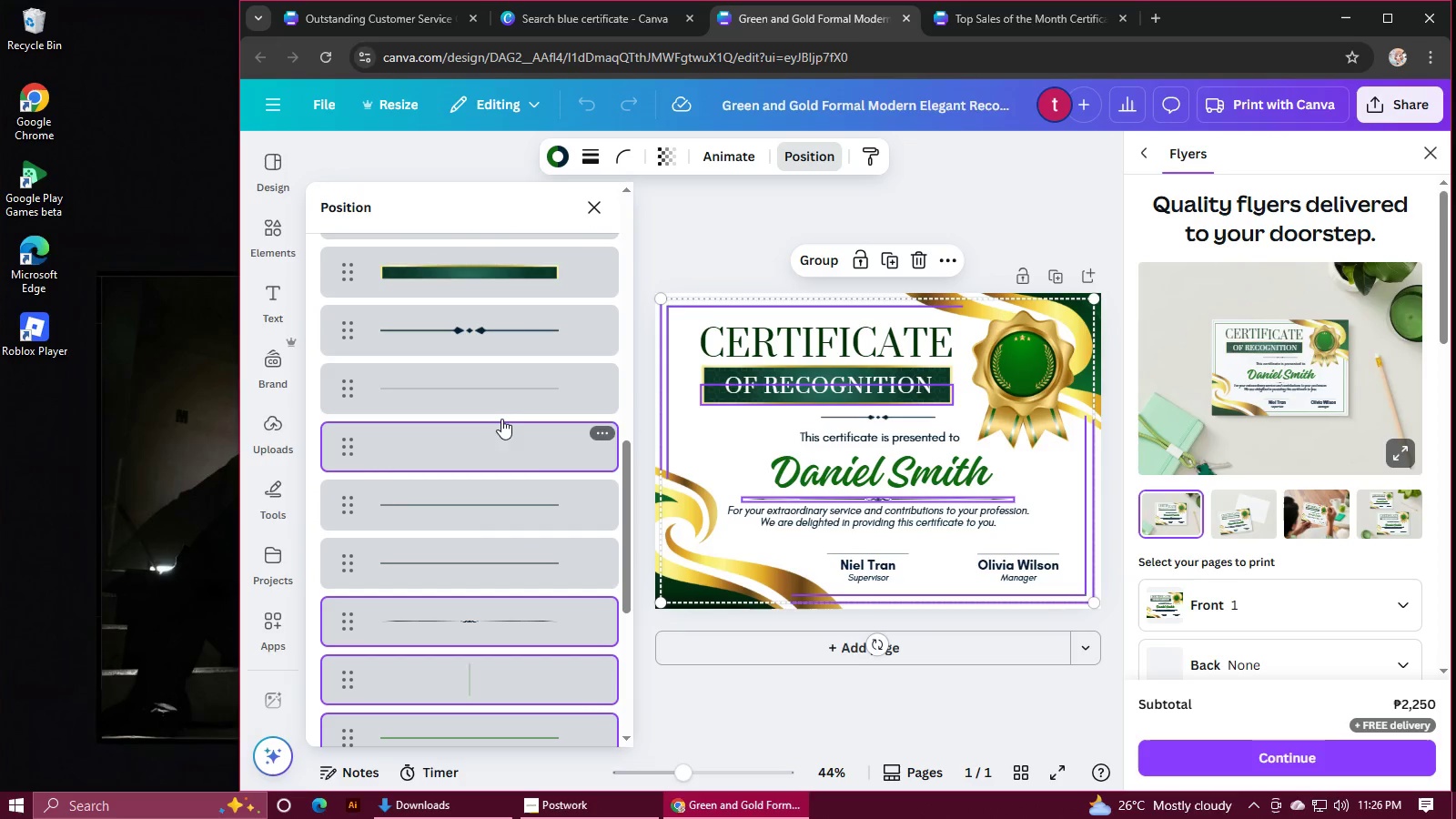 
hold_key(key=ControlLeft, duration=1.51)
left_click([501, 399])
 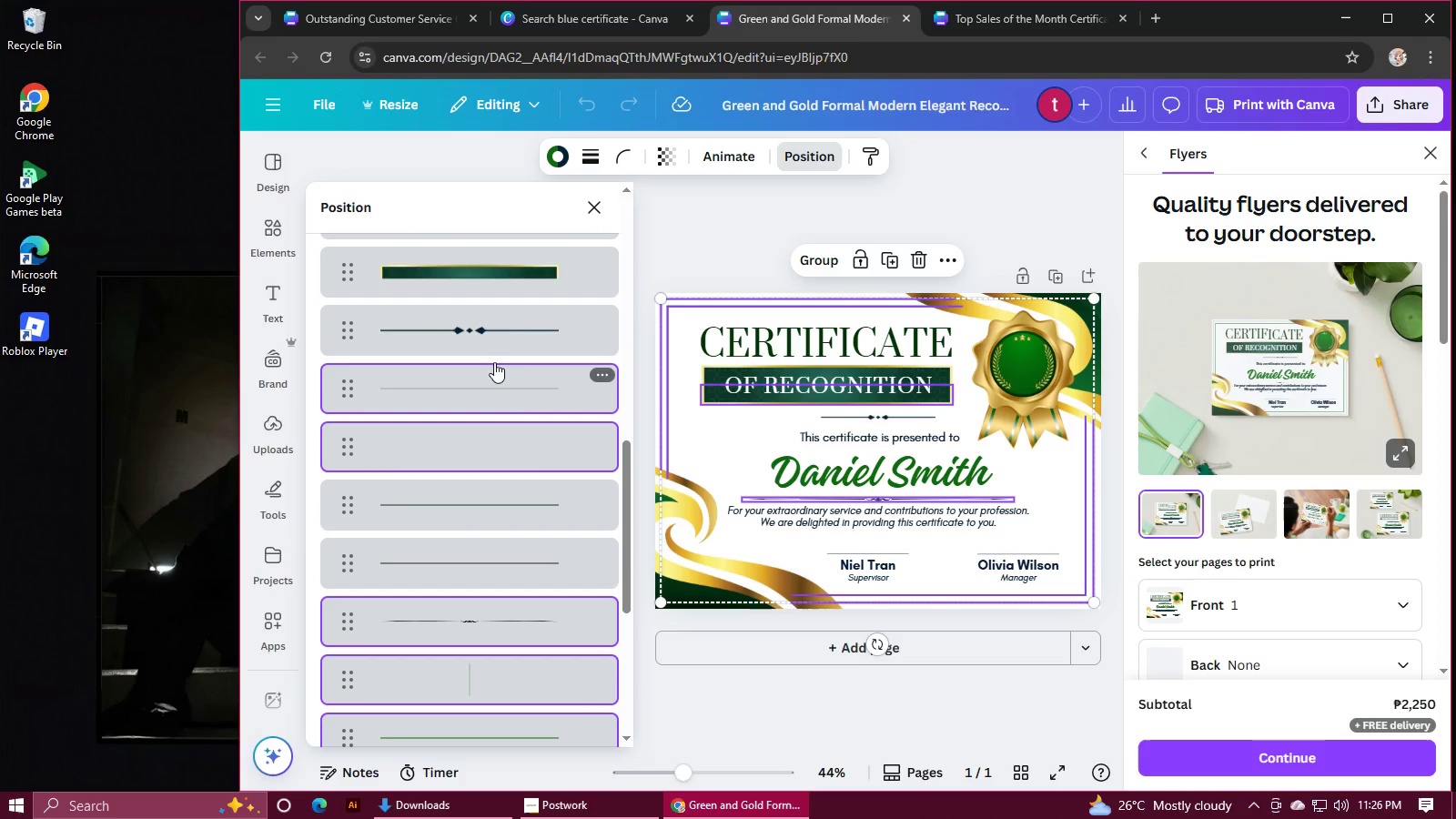 
hold_key(key=ControlLeft, duration=1.38)
left_click([490, 339])
 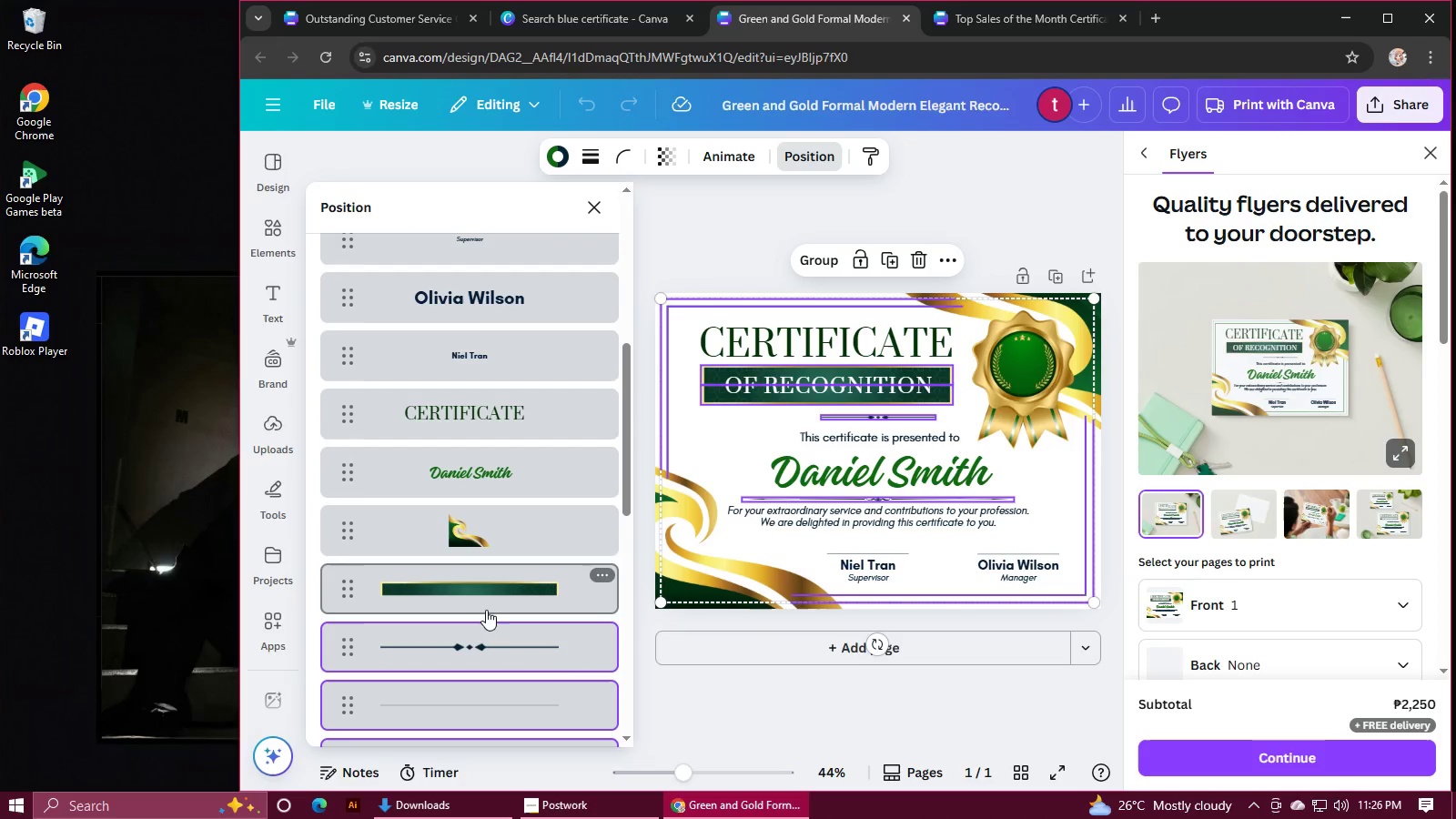 
hold_key(key=ControlLeft, duration=1.54)
left_click([489, 595])
 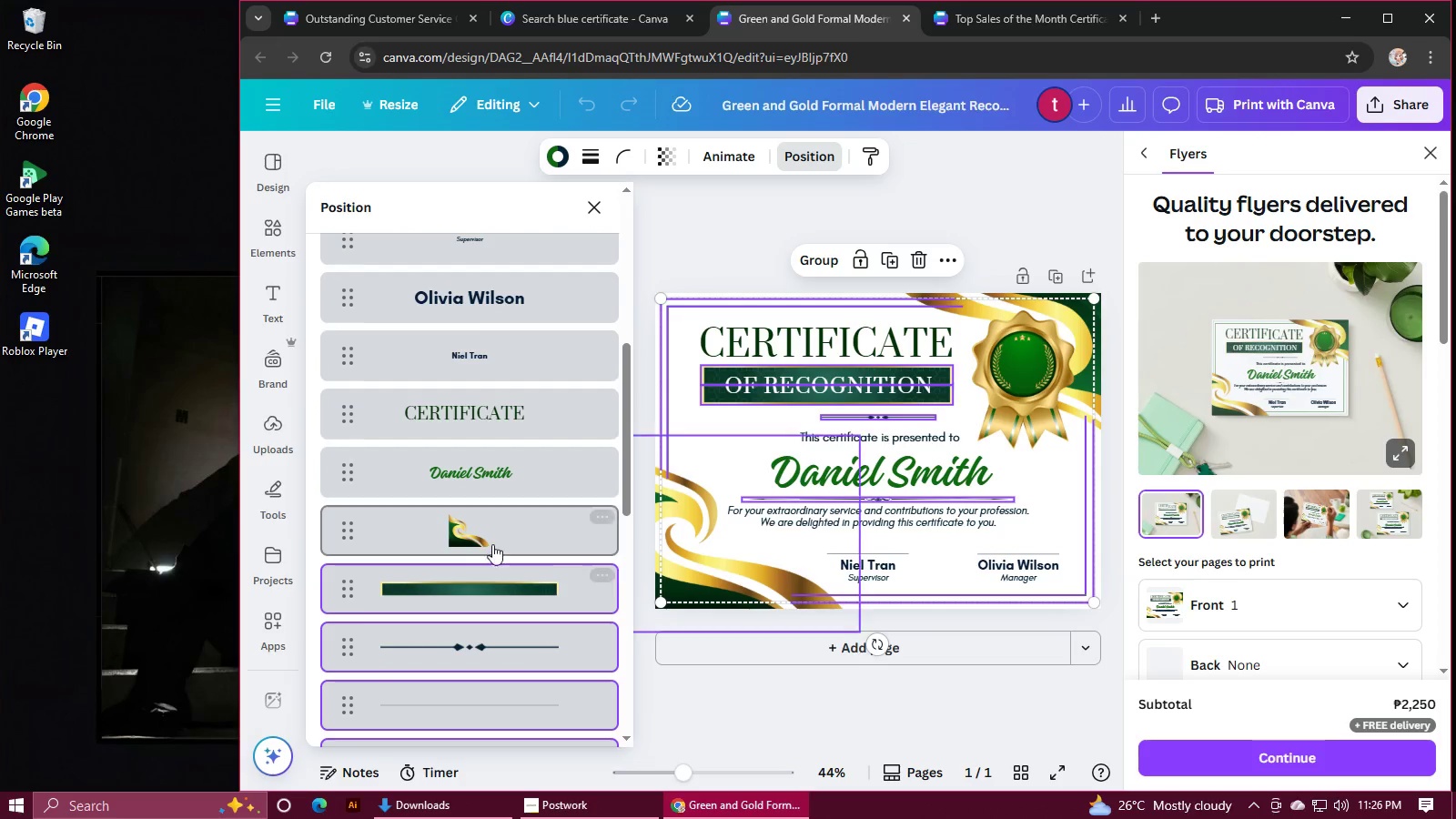 
left_click([494, 537])
 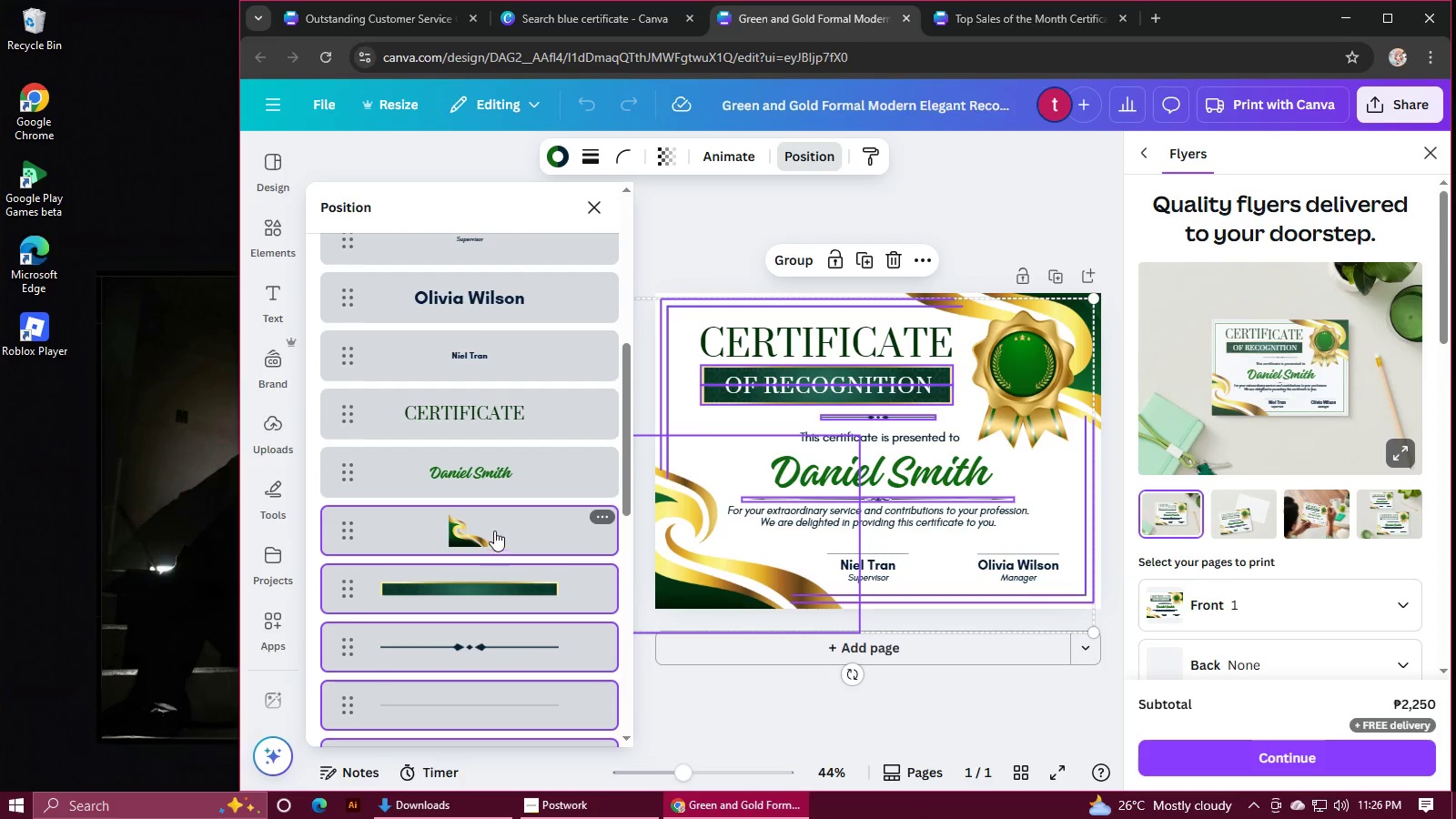 
hold_key(key=ControlLeft, duration=1.51)
left_click([494, 465])
 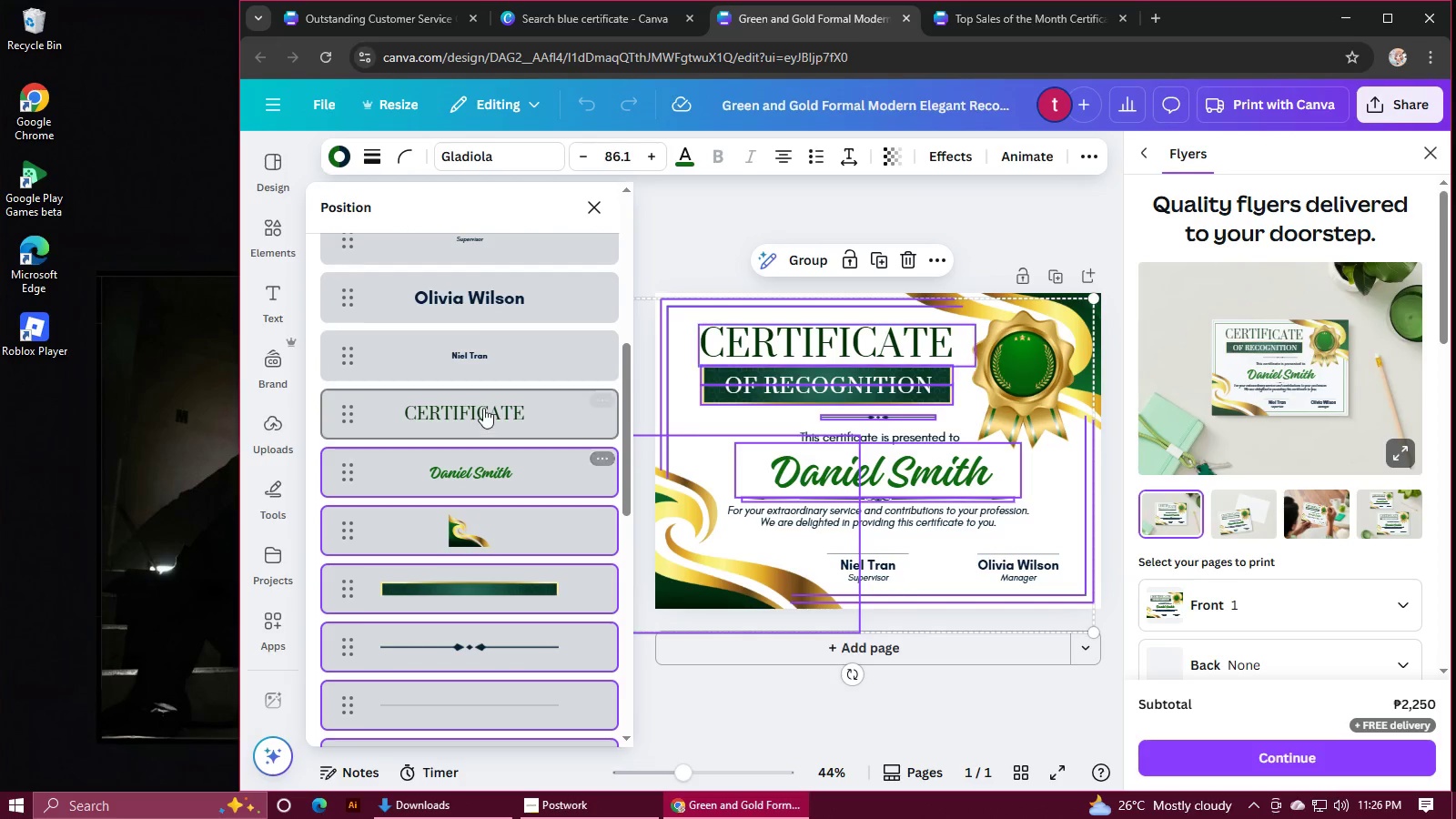 
hold_key(key=ControlLeft, duration=0.47)
left_click([483, 406])
 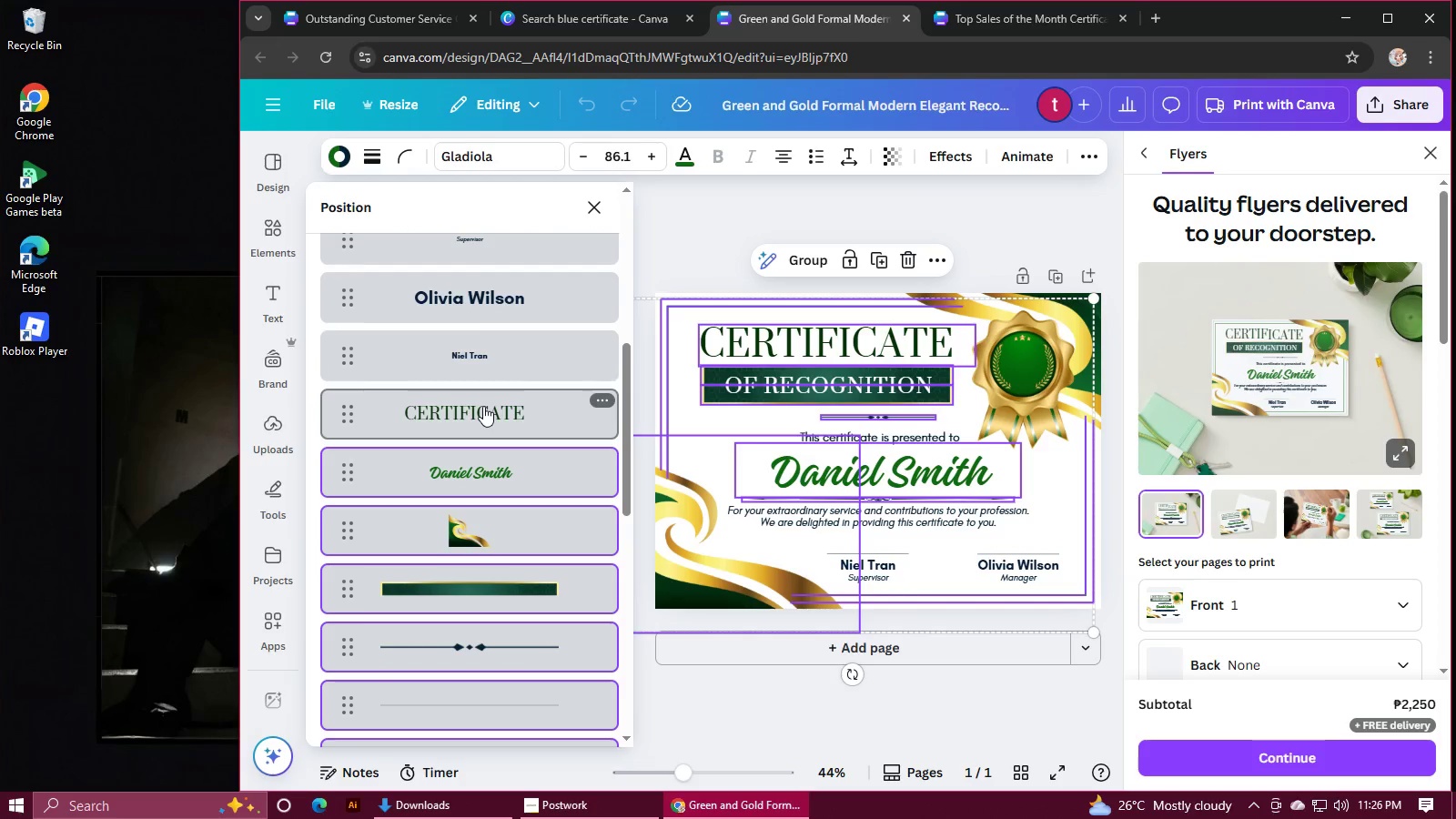 
scroll: coordinate [514, 576], scroll_direction: up, amount: 4.0
 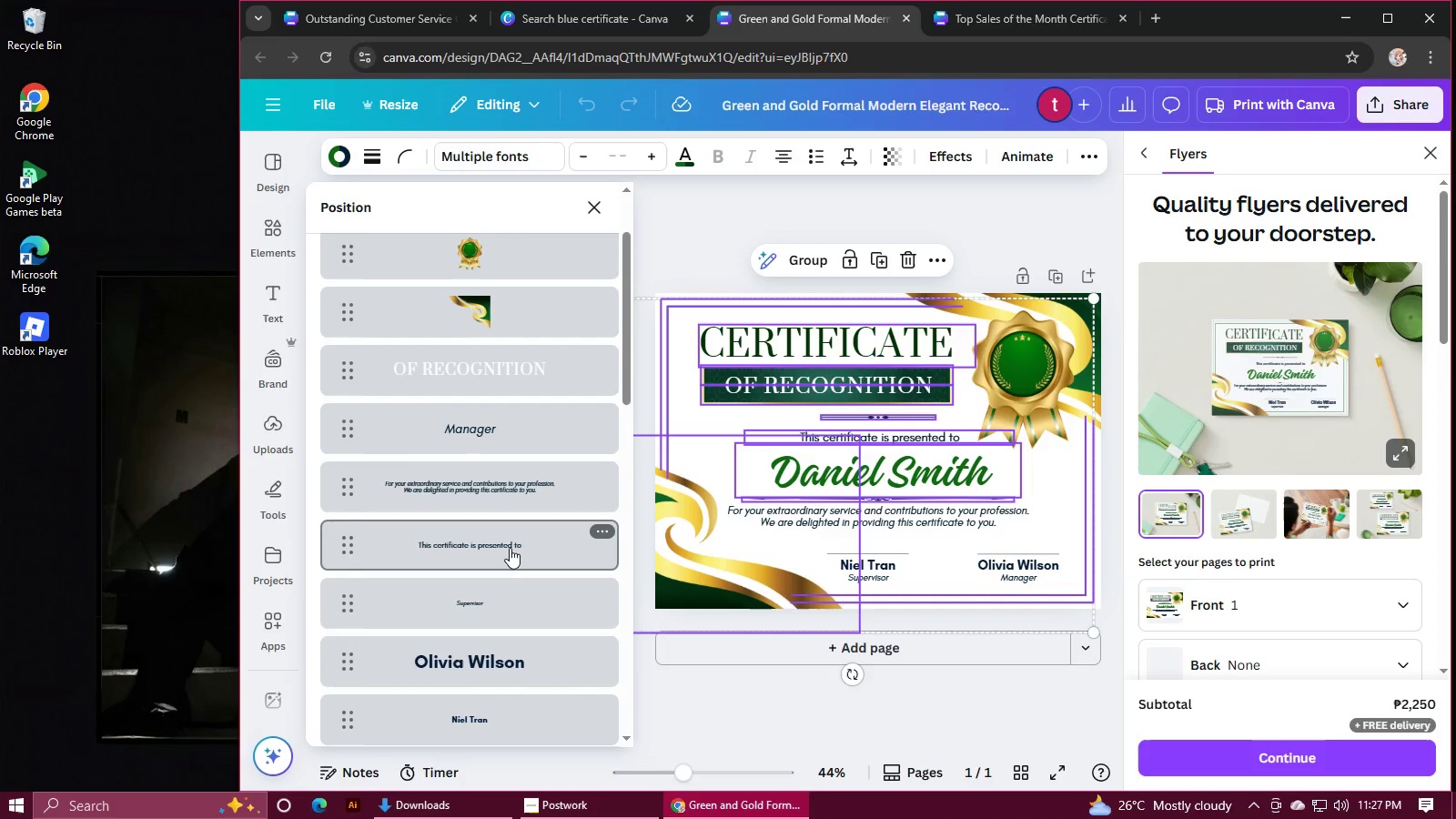 
hold_key(key=ControlLeft, duration=1.37)
left_click([510, 548])
 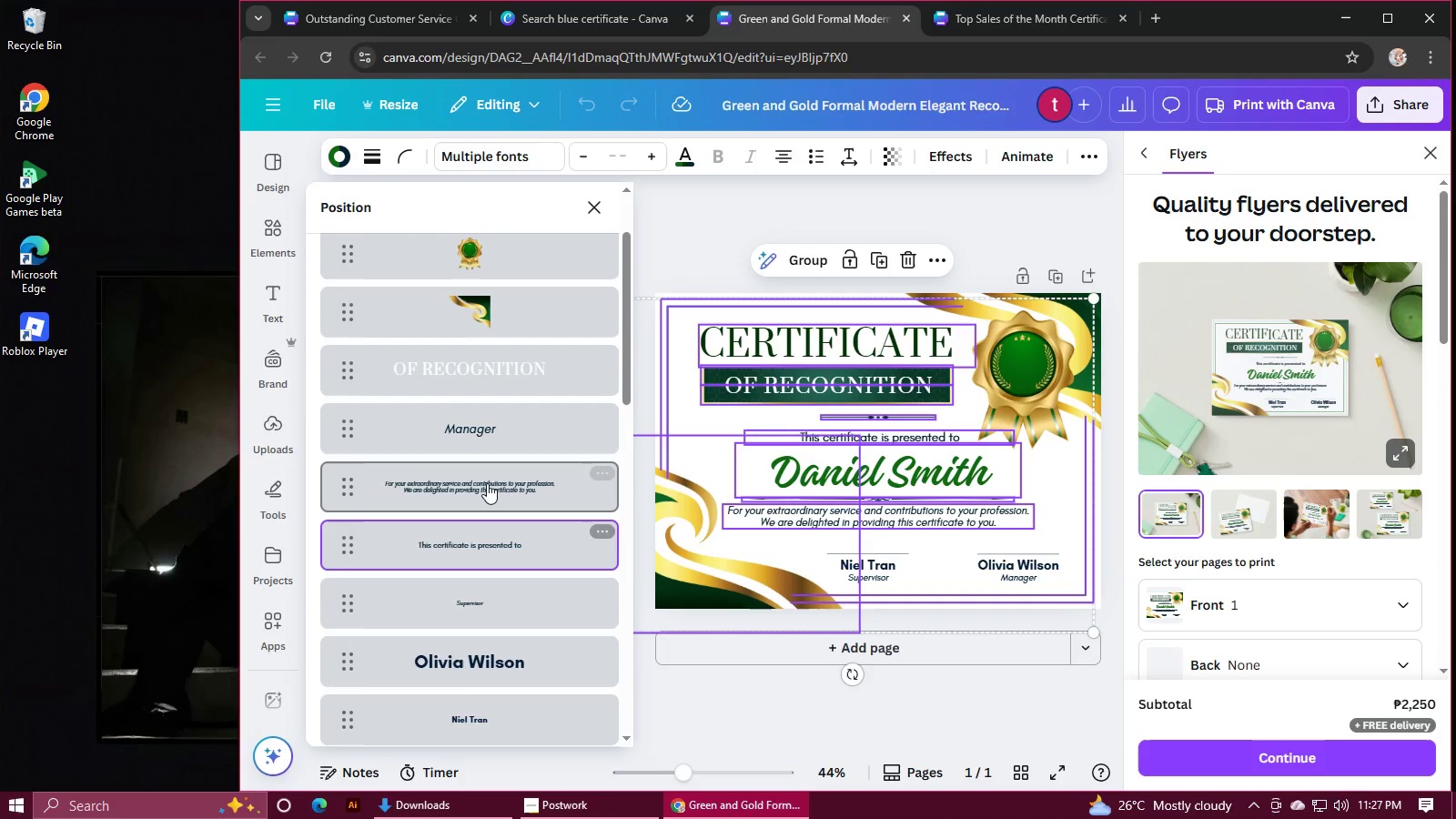 
left_click([486, 483])
 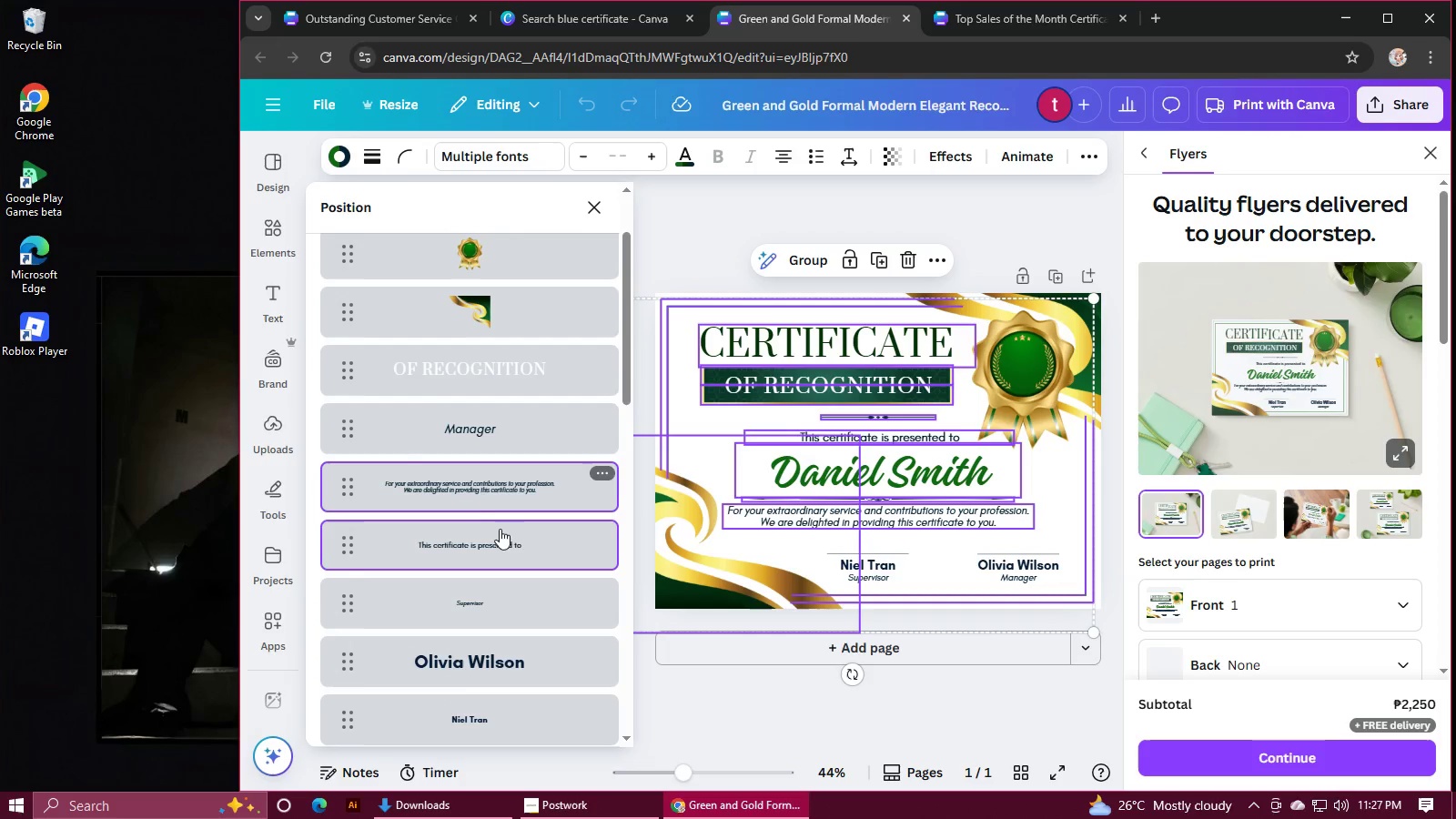 
scroll: coordinate [501, 531], scroll_direction: up, amount: 1.0
 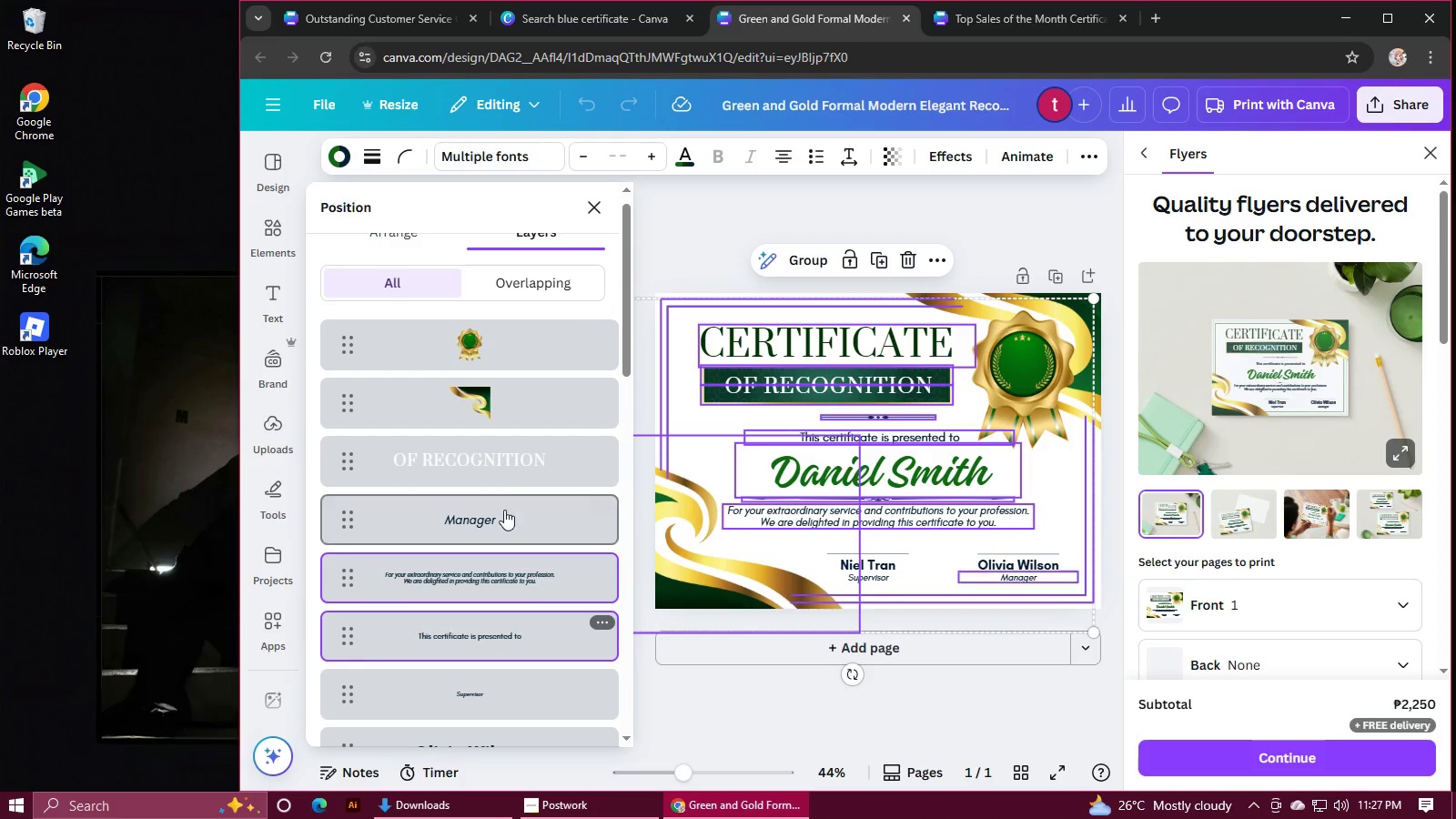 
hold_key(key=ControlLeft, duration=1.5)
left_click([508, 475])
 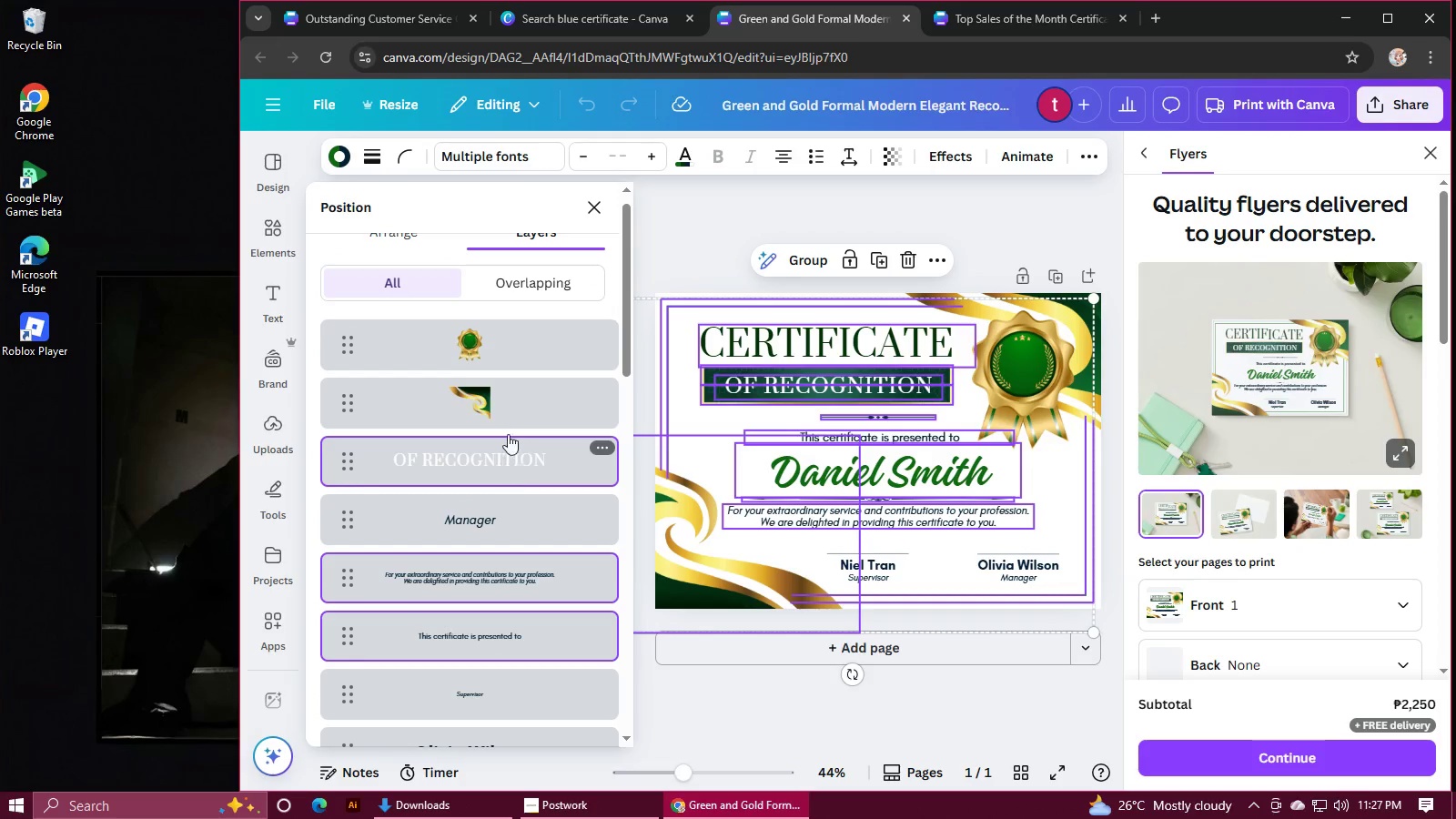 
left_click([508, 416])
 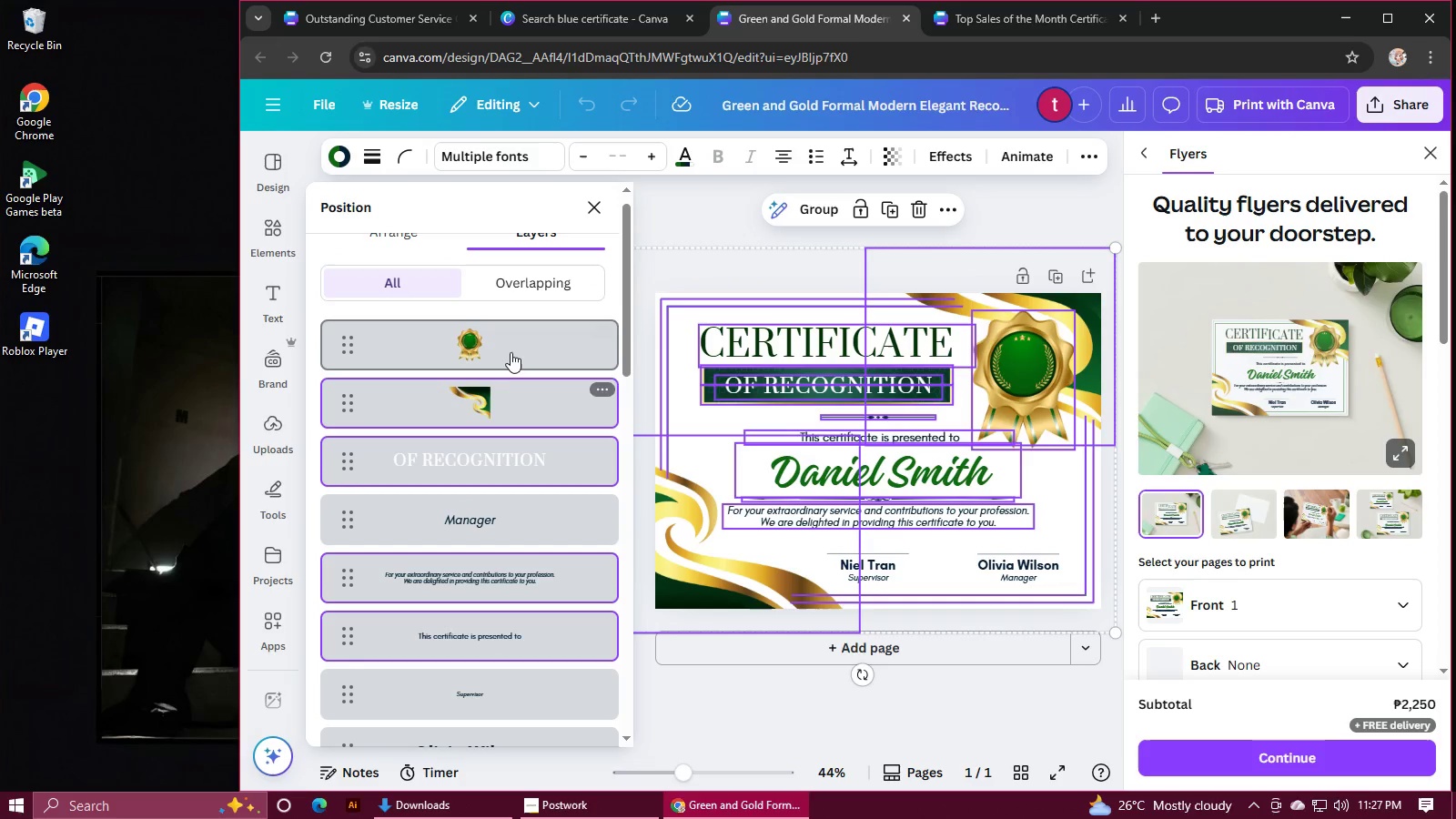 
hold_key(key=ControlLeft, duration=0.73)
left_click([511, 351])
 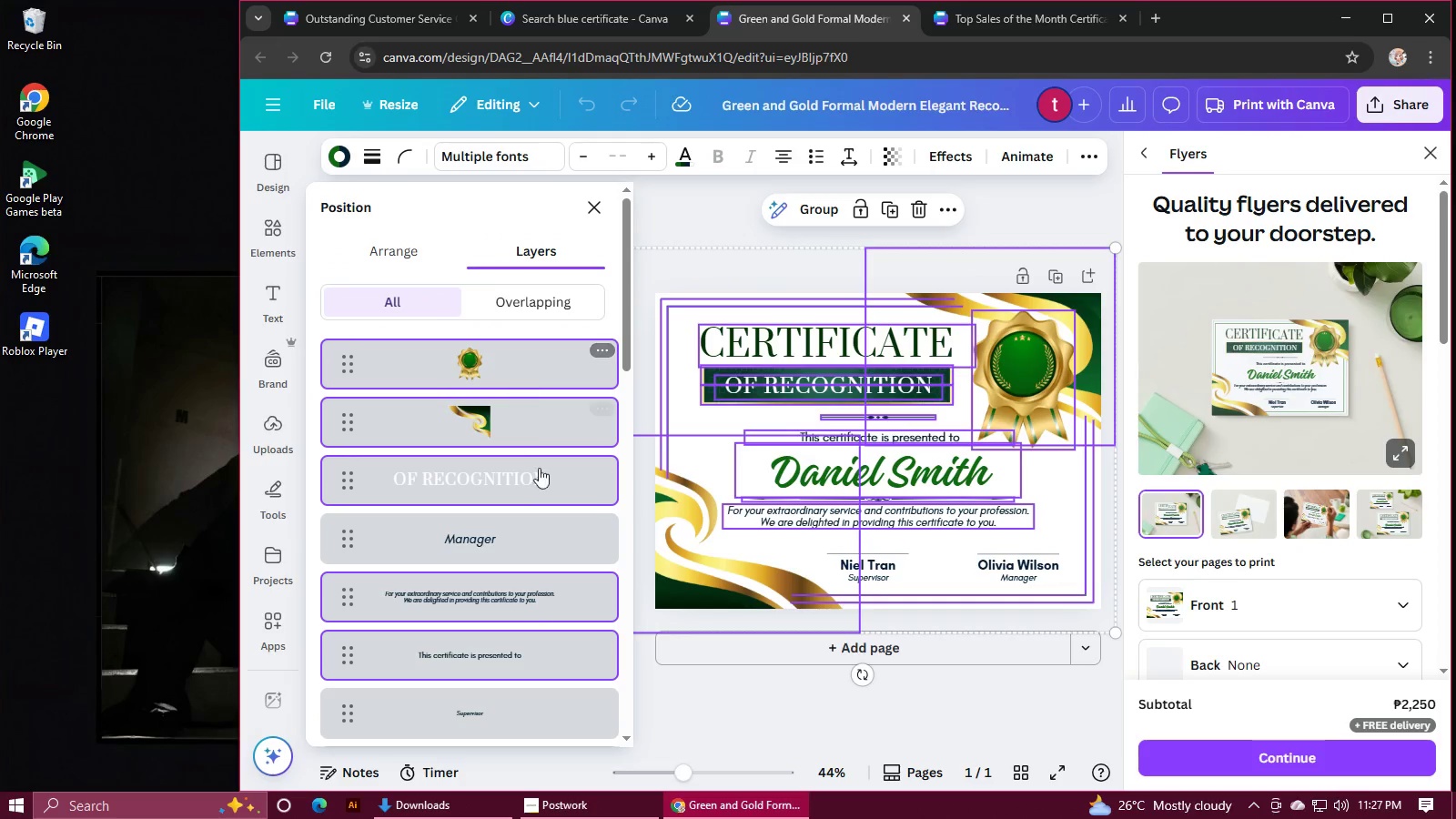 
key(Control+C)
 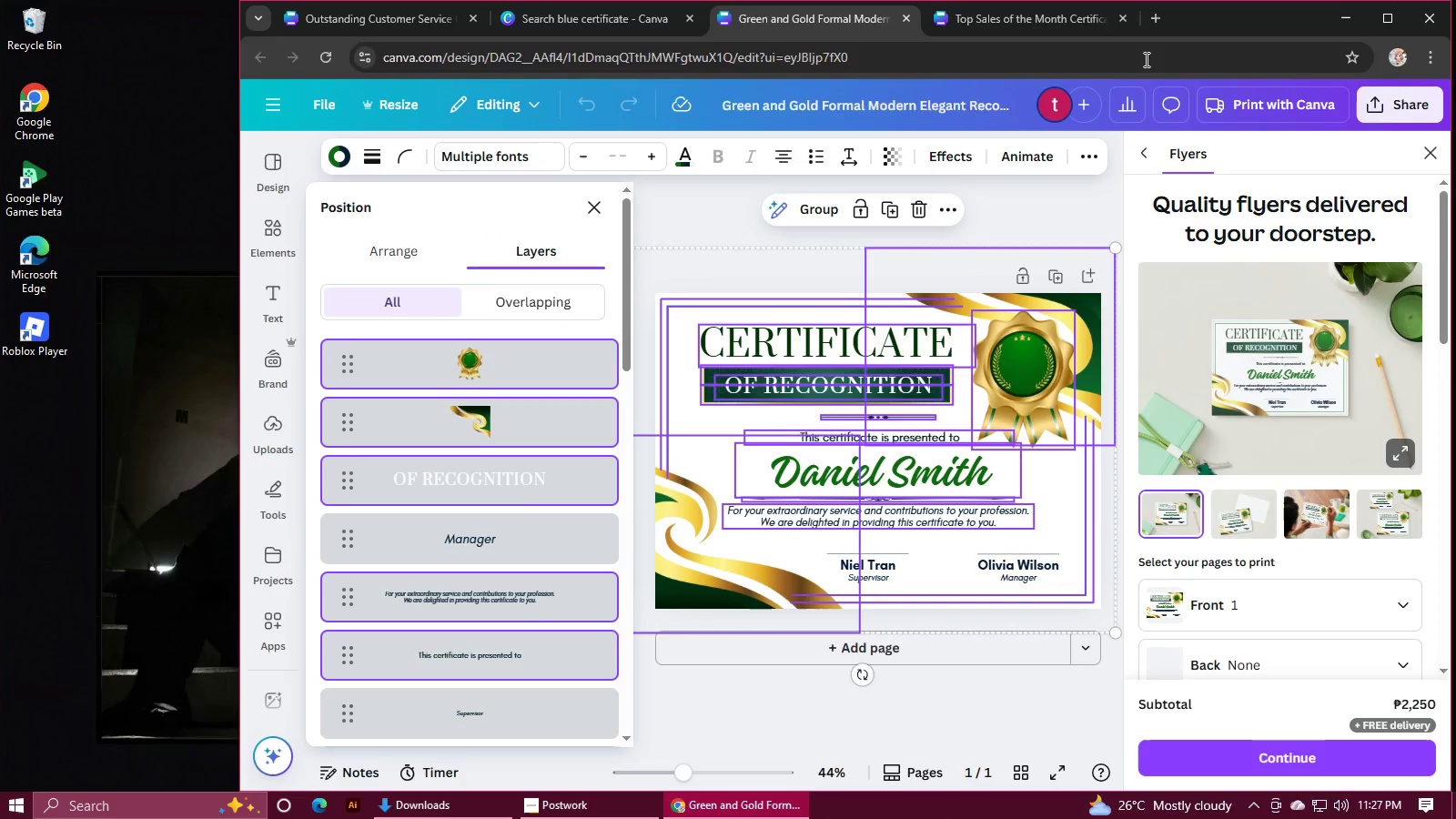 
left_click([1010, 17])
 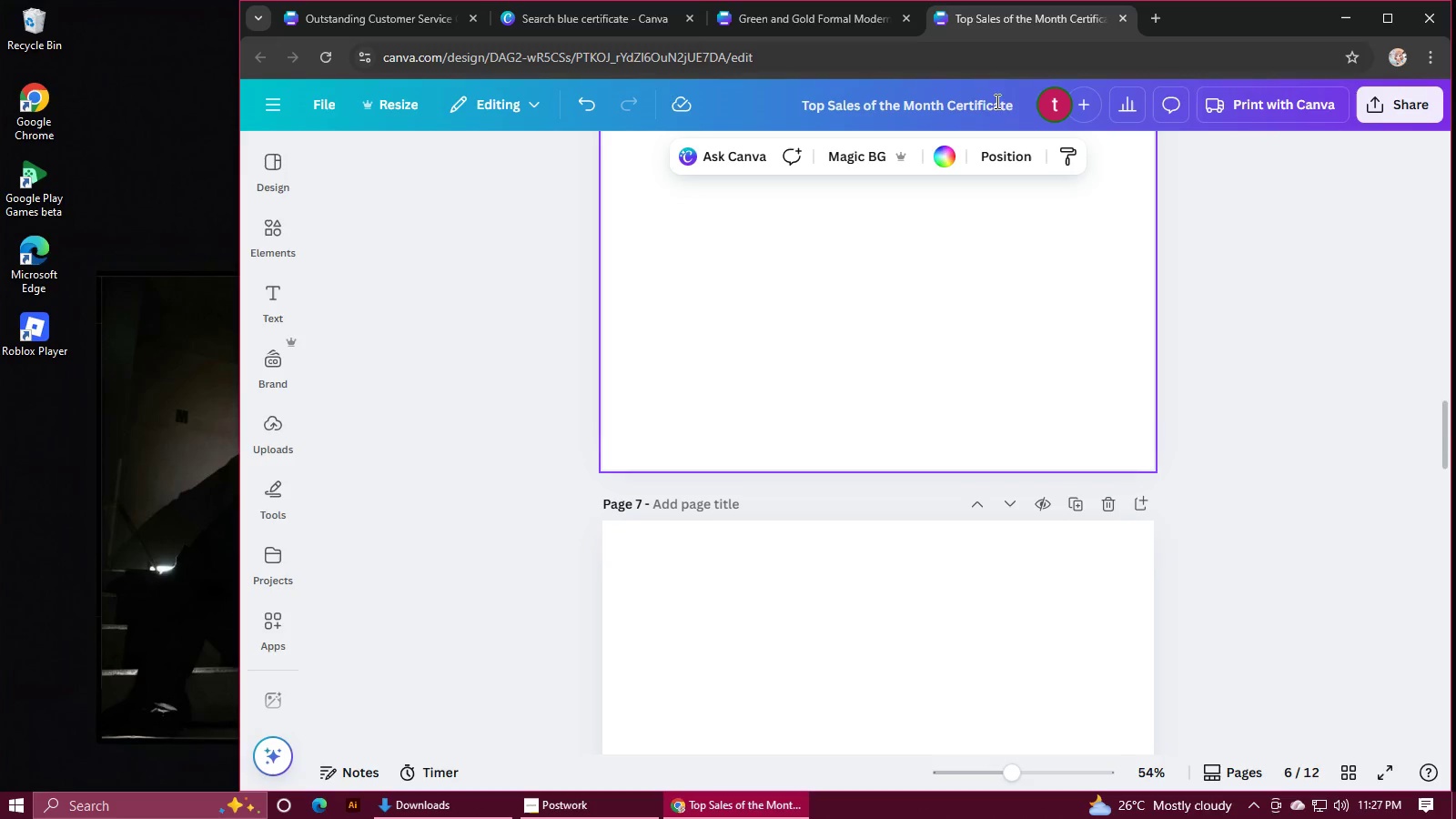 
left_click([910, 327])
 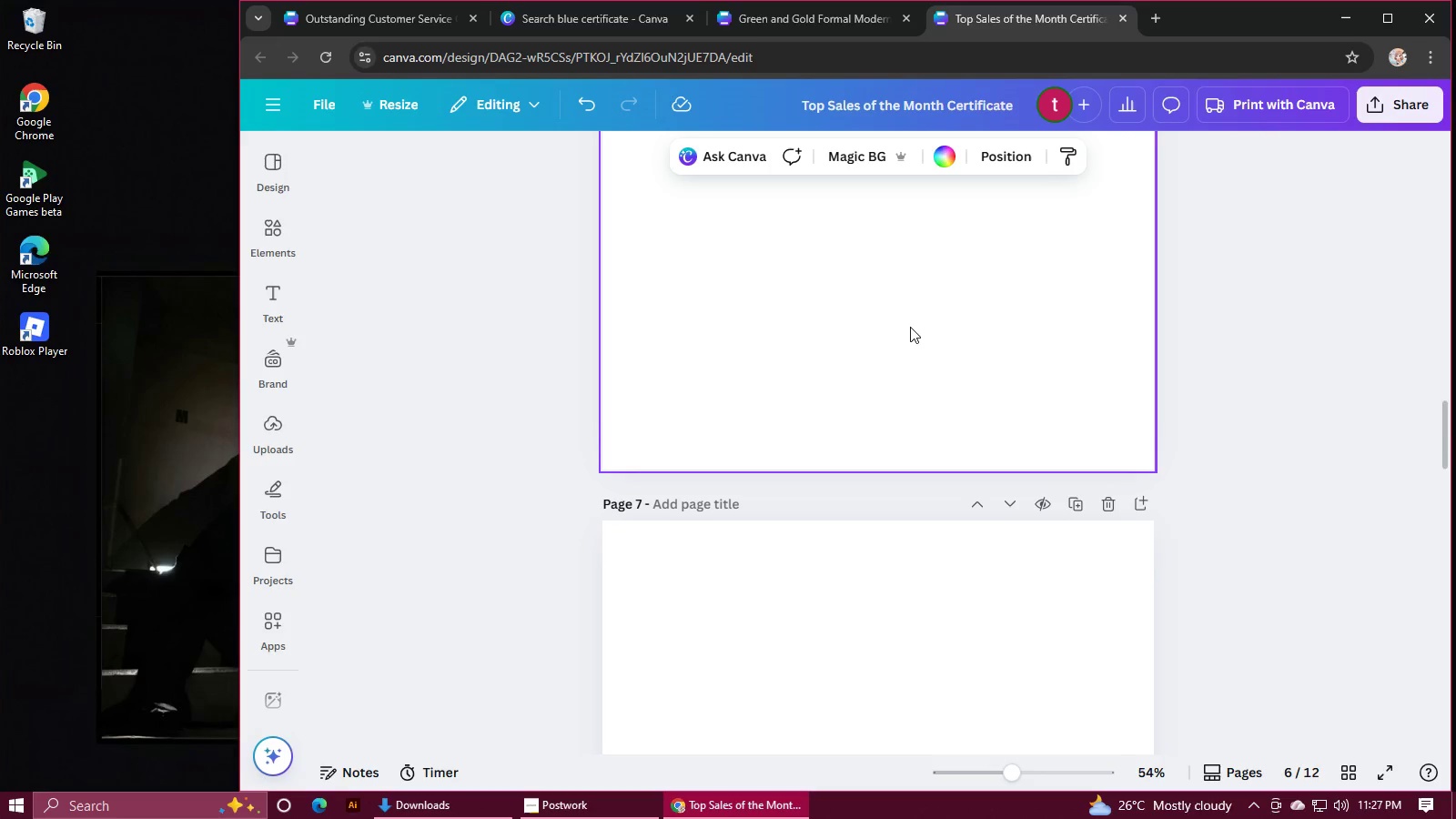 
key(Control+V)
 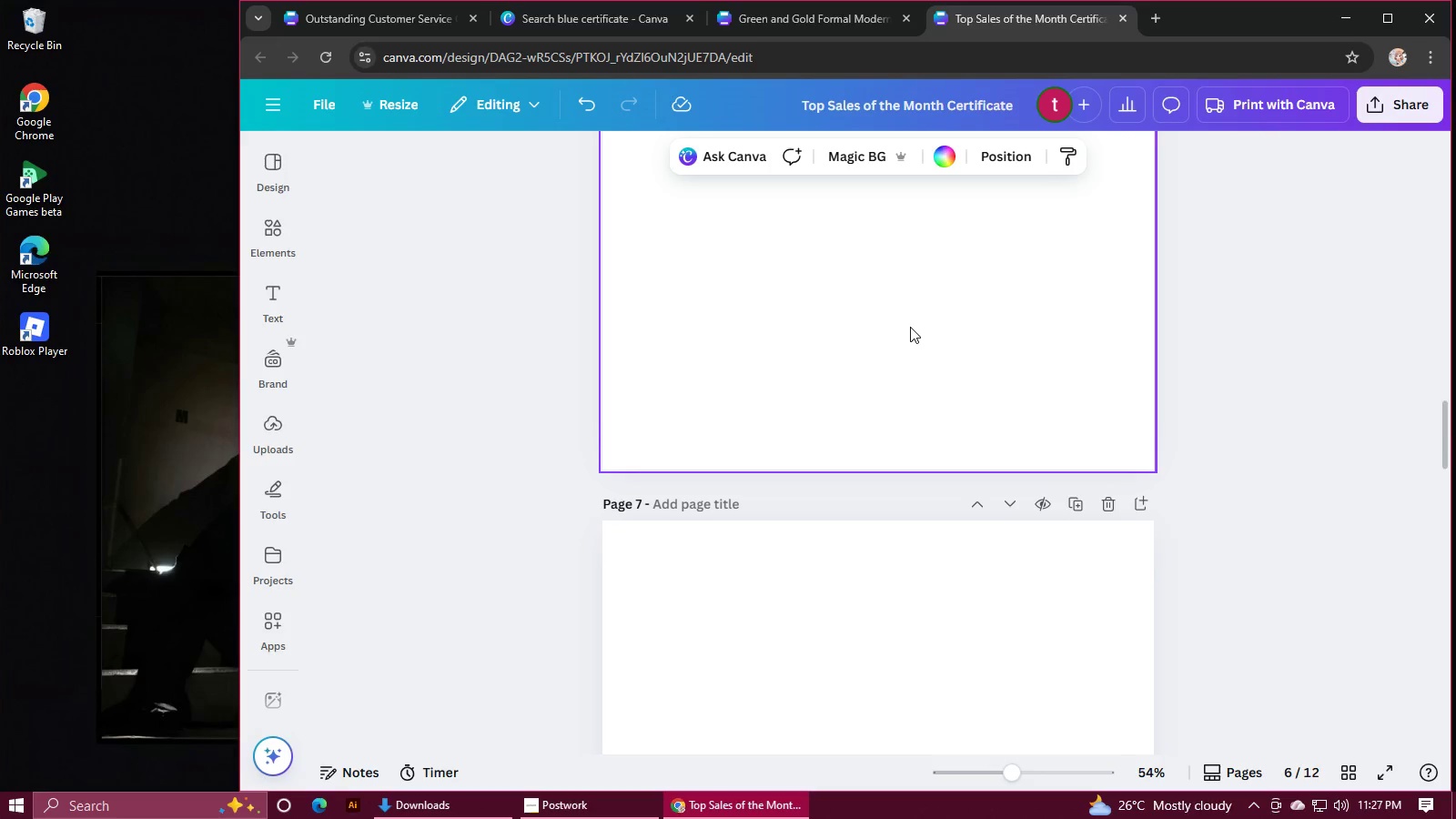 
left_click([1200, 374])
 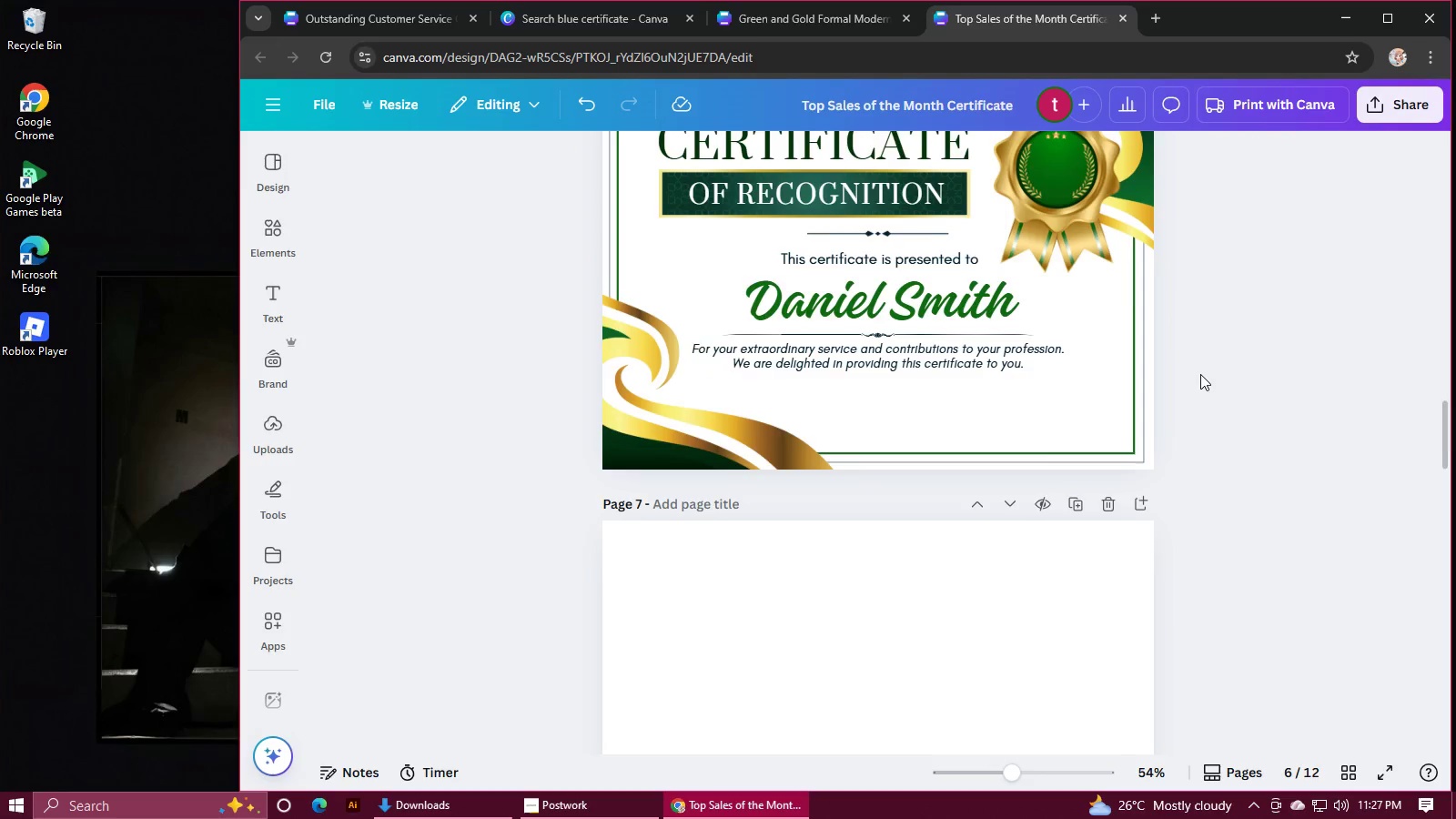 
scroll: coordinate [1200, 374], scroll_direction: up, amount: 3.0
 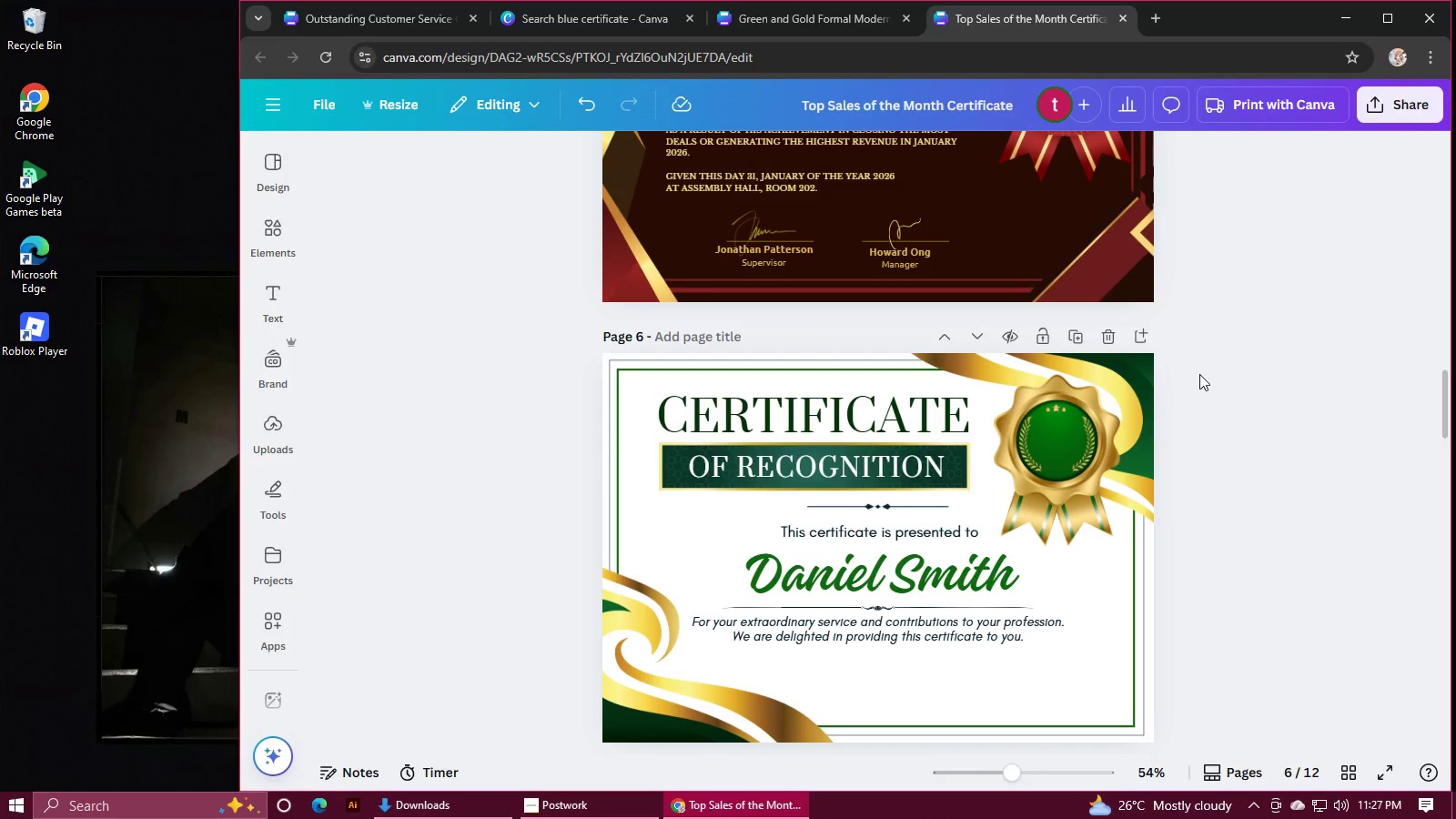 
scroll: coordinate [1199, 374], scroll_direction: down, amount: 1.0
 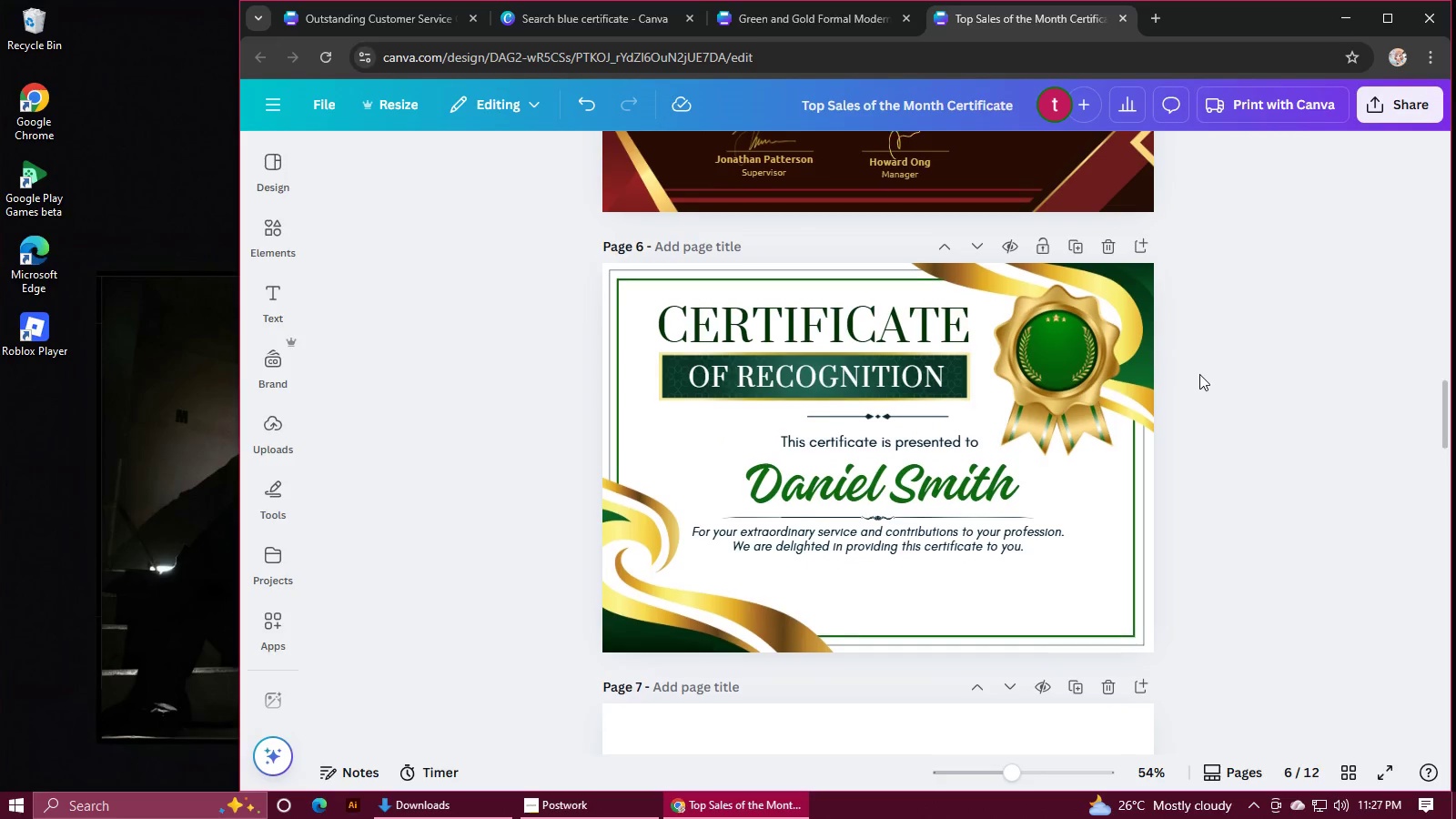 
scroll: coordinate [1177, 363], scroll_direction: up, amount: 5.0
 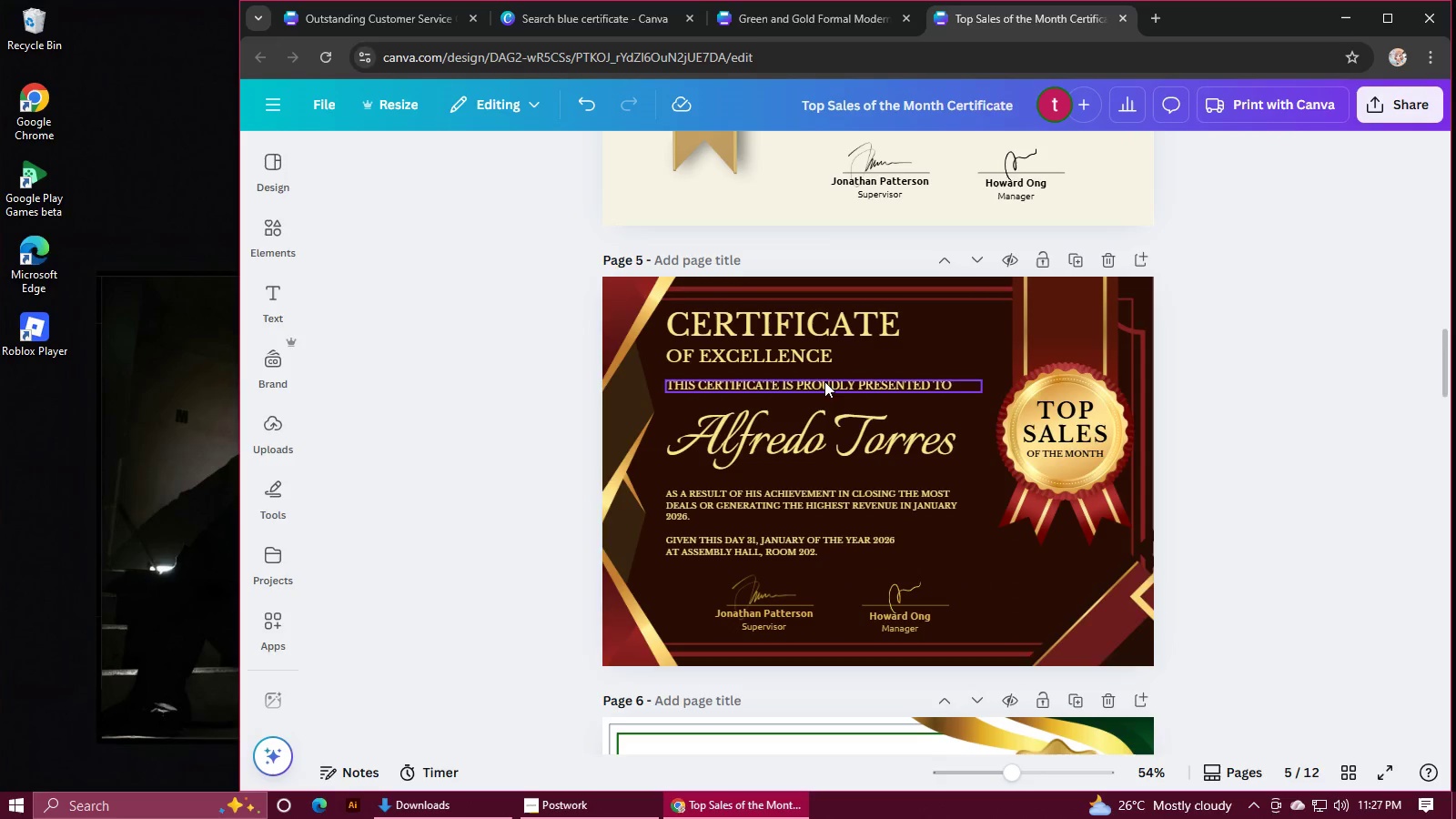 
double_click([748, 360])
 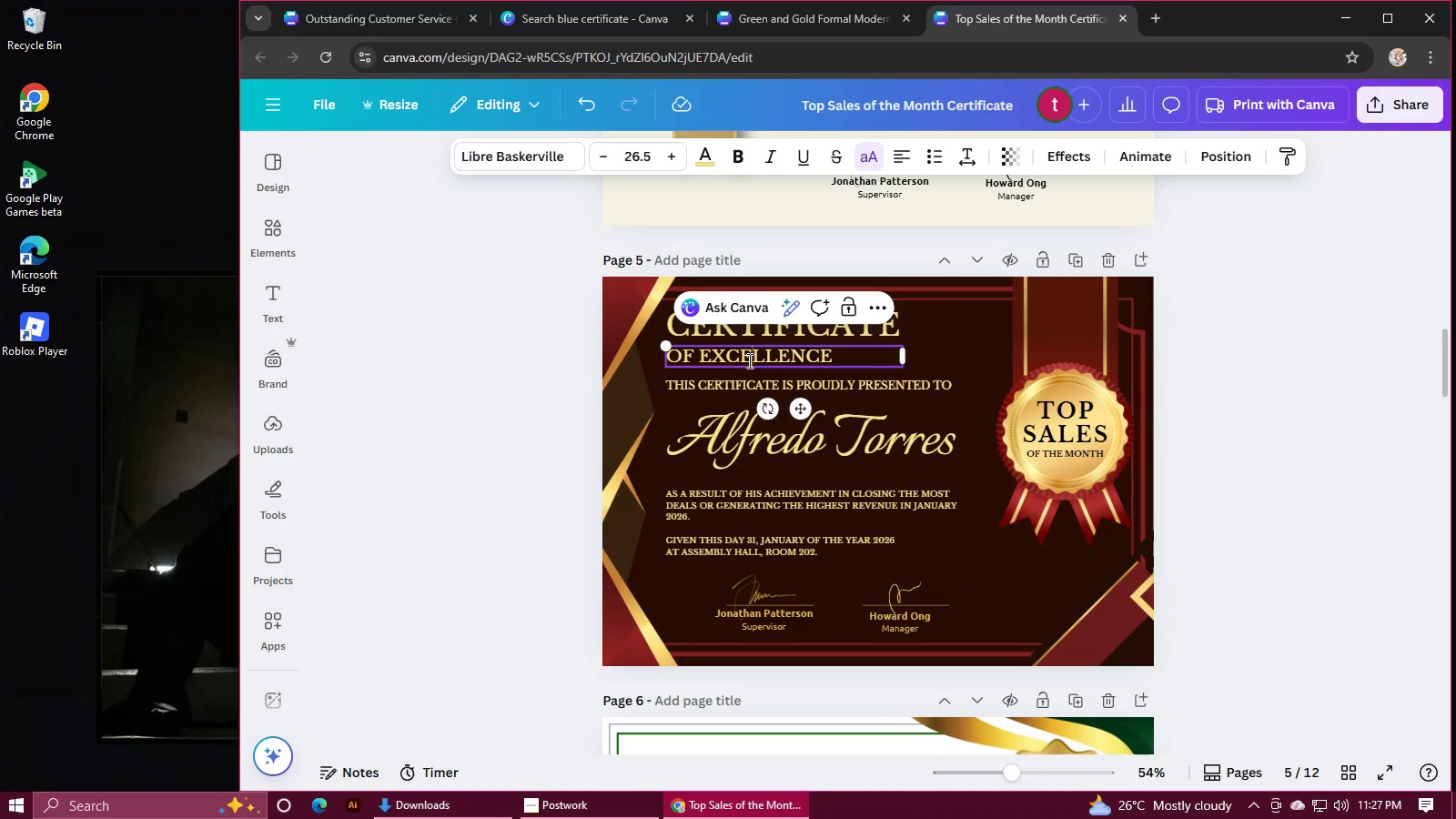 
double_click([748, 360])
 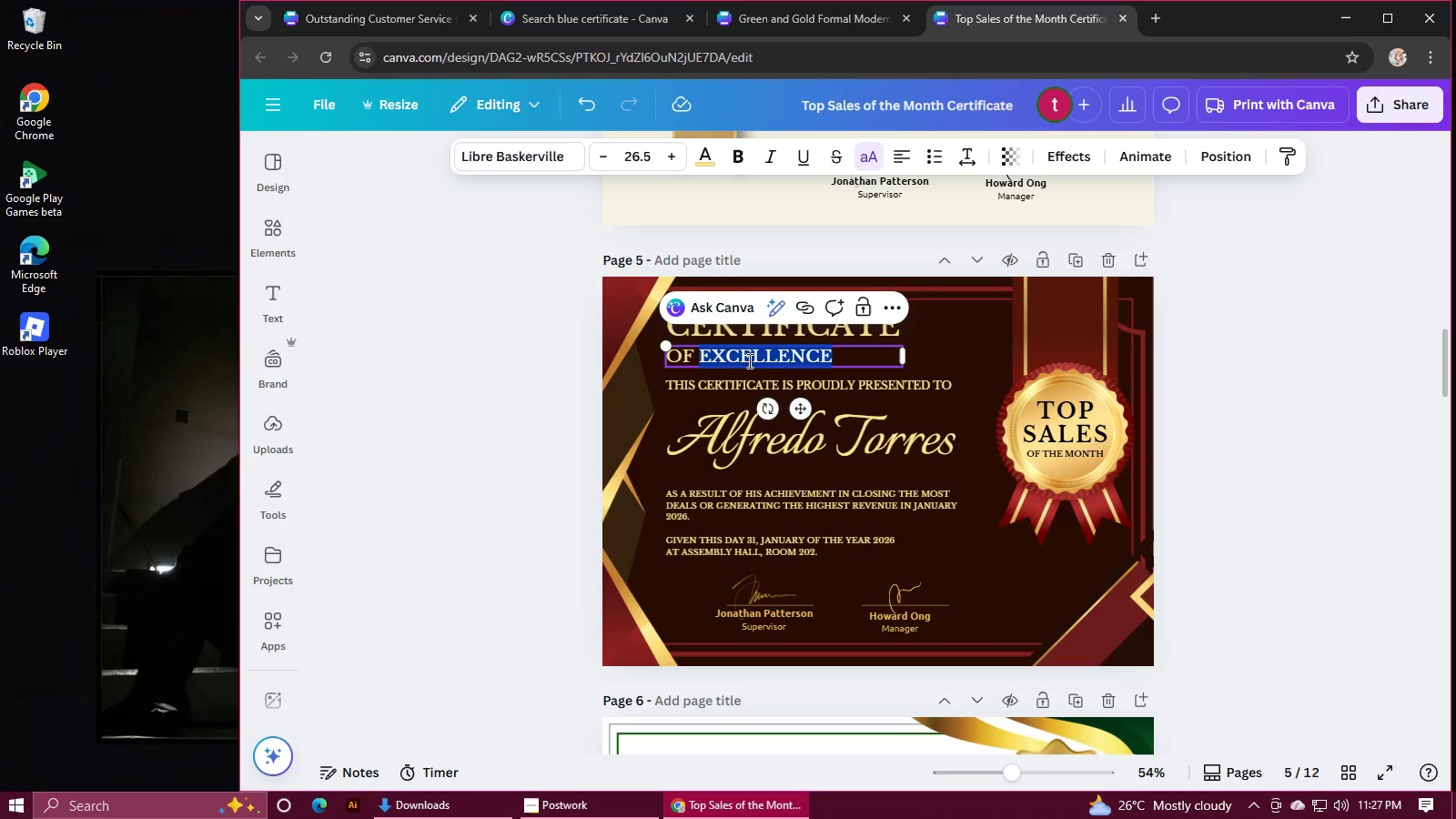 
double_click([748, 360])
 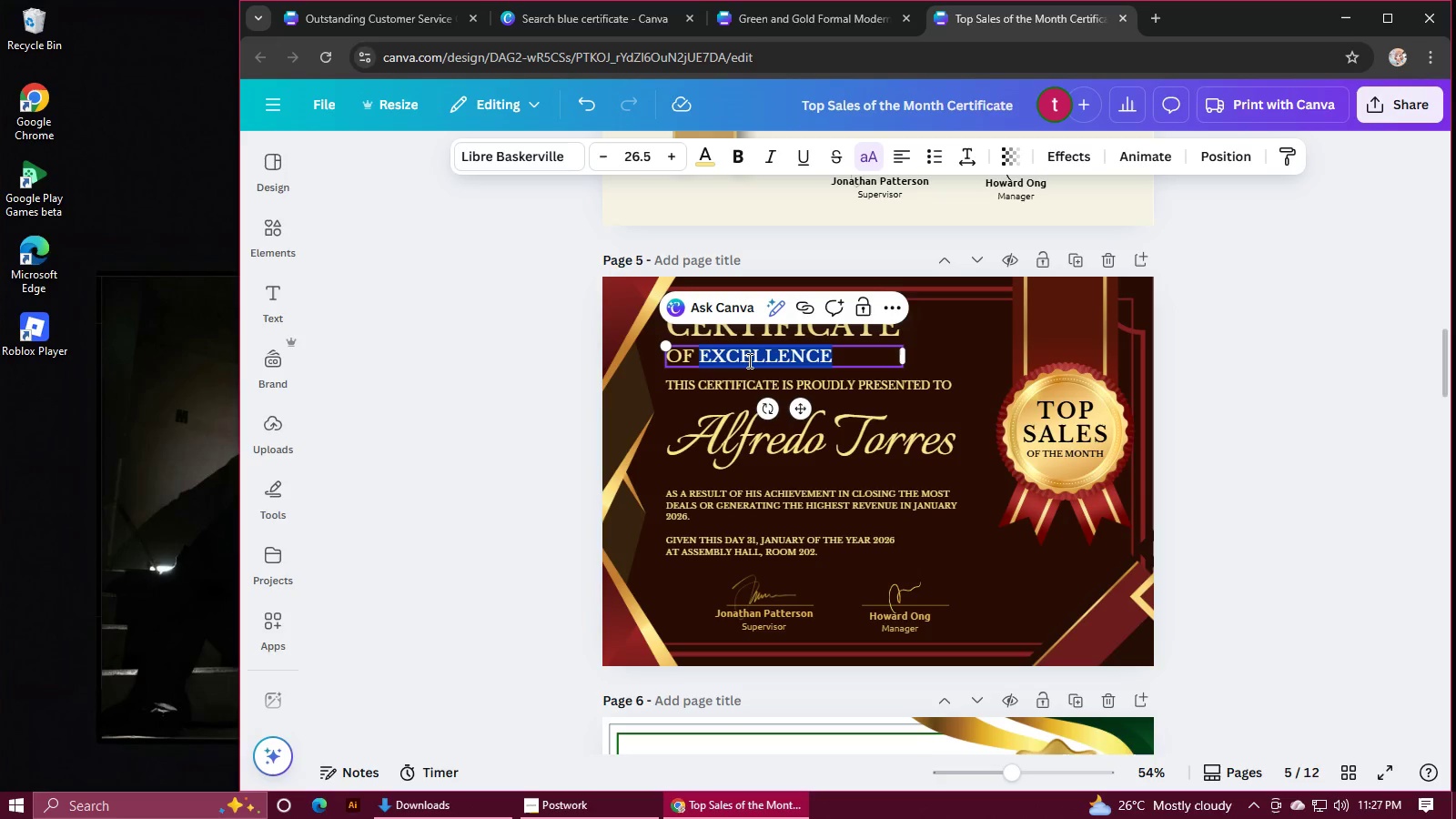 
triple_click([748, 360])
 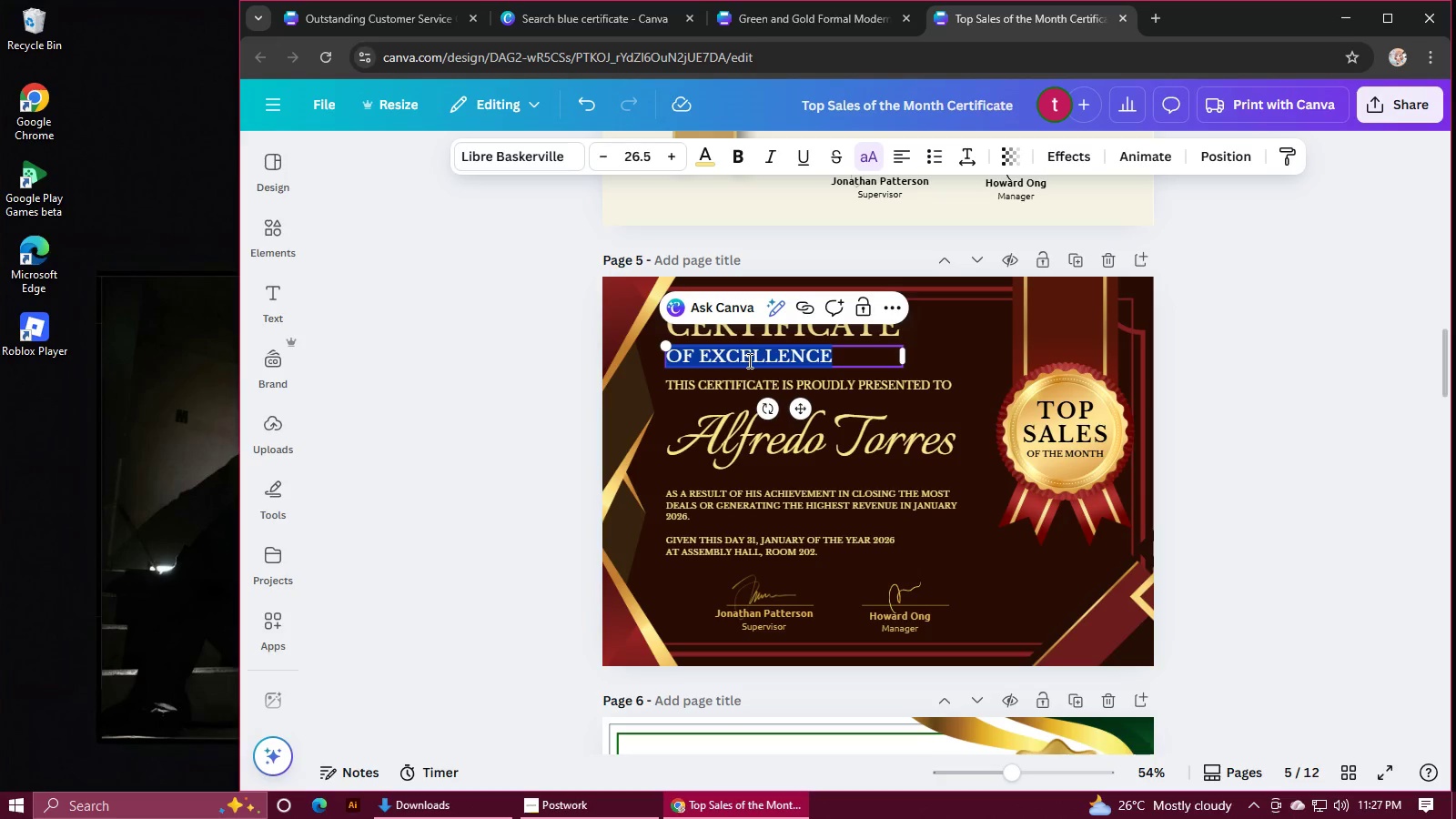 
key(Control+C)
 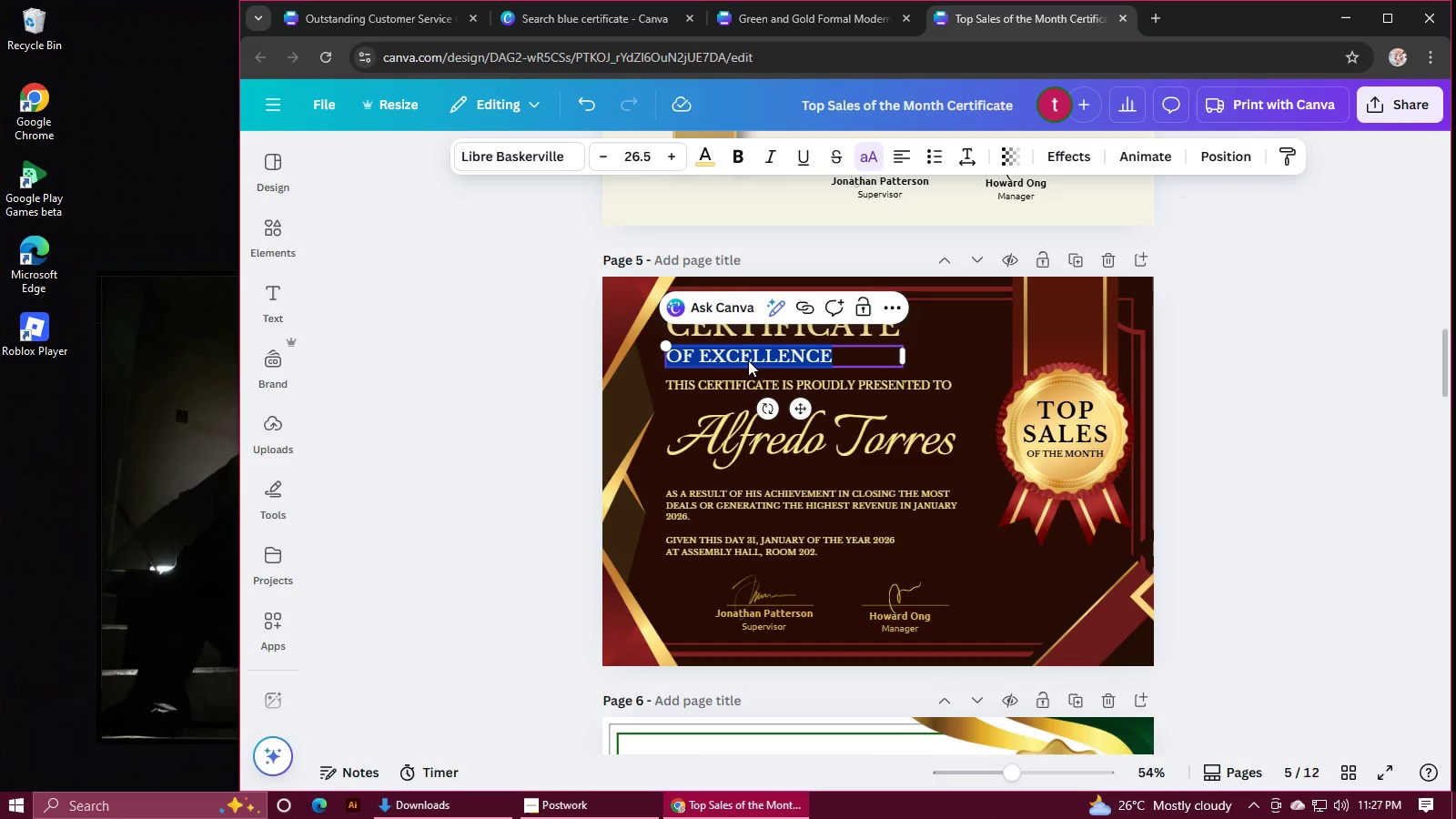 
scroll: coordinate [748, 360], scroll_direction: down, amount: 3.0
 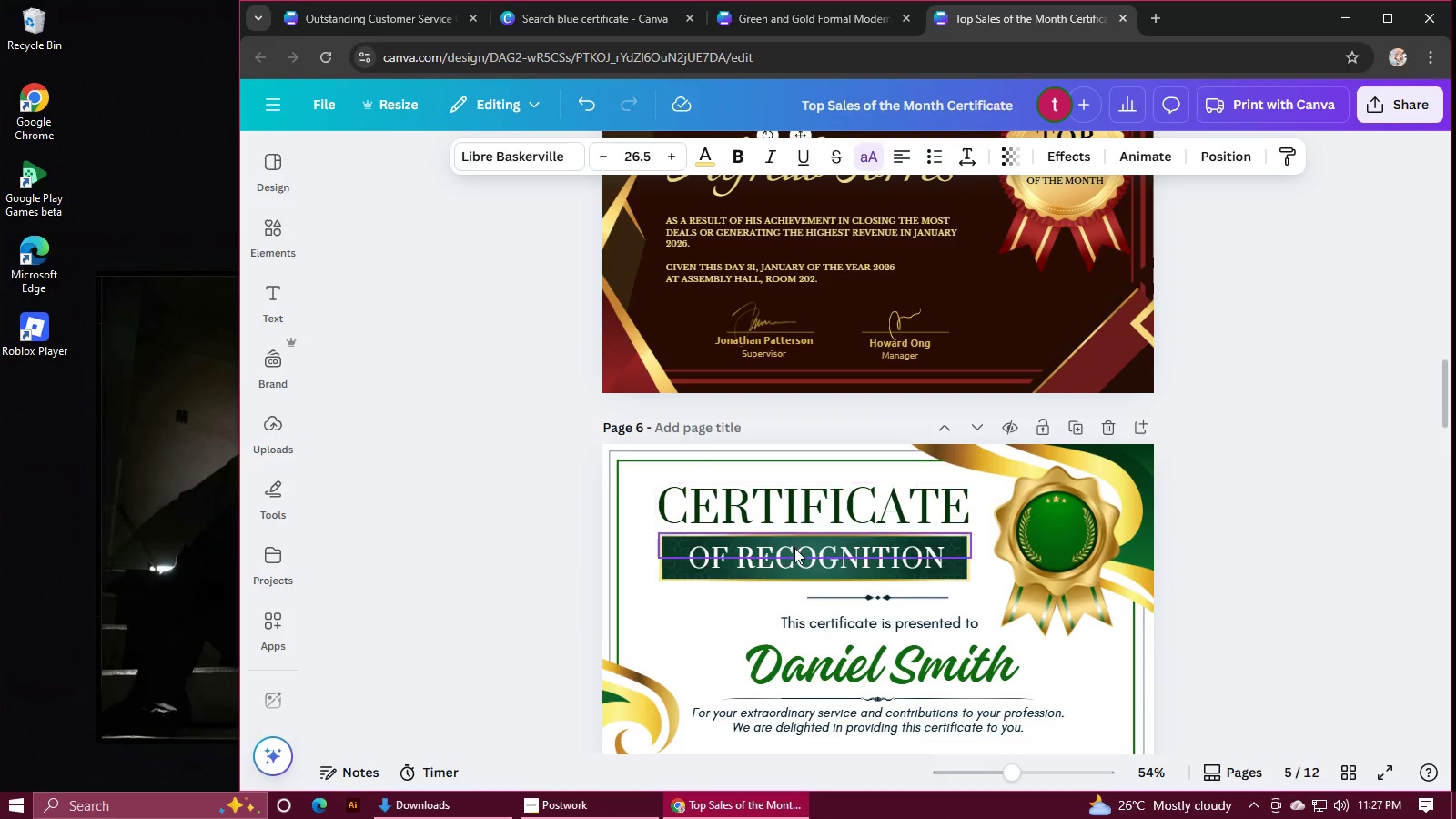 
double_click([794, 557])
 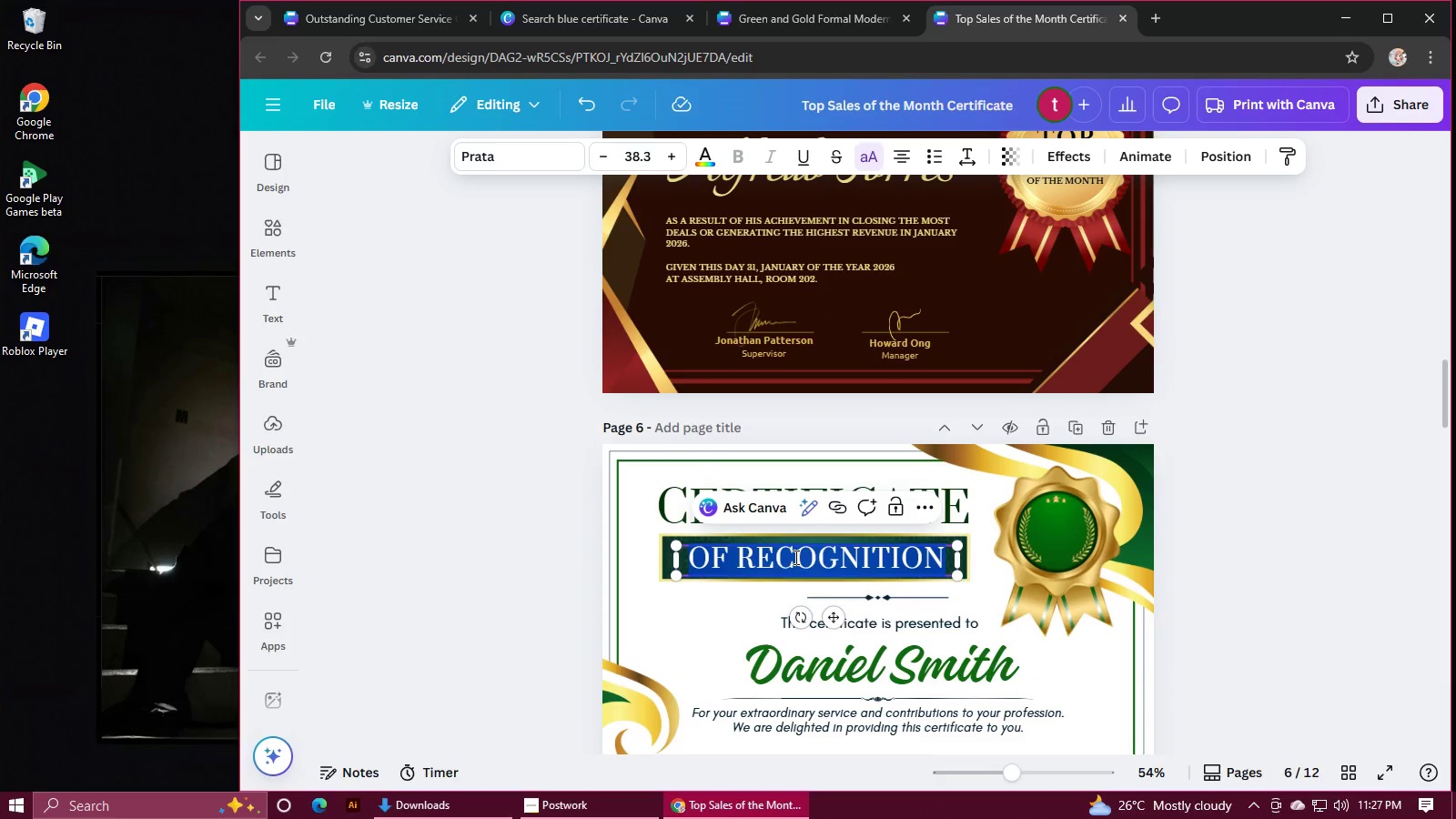 
key(Control+V)
 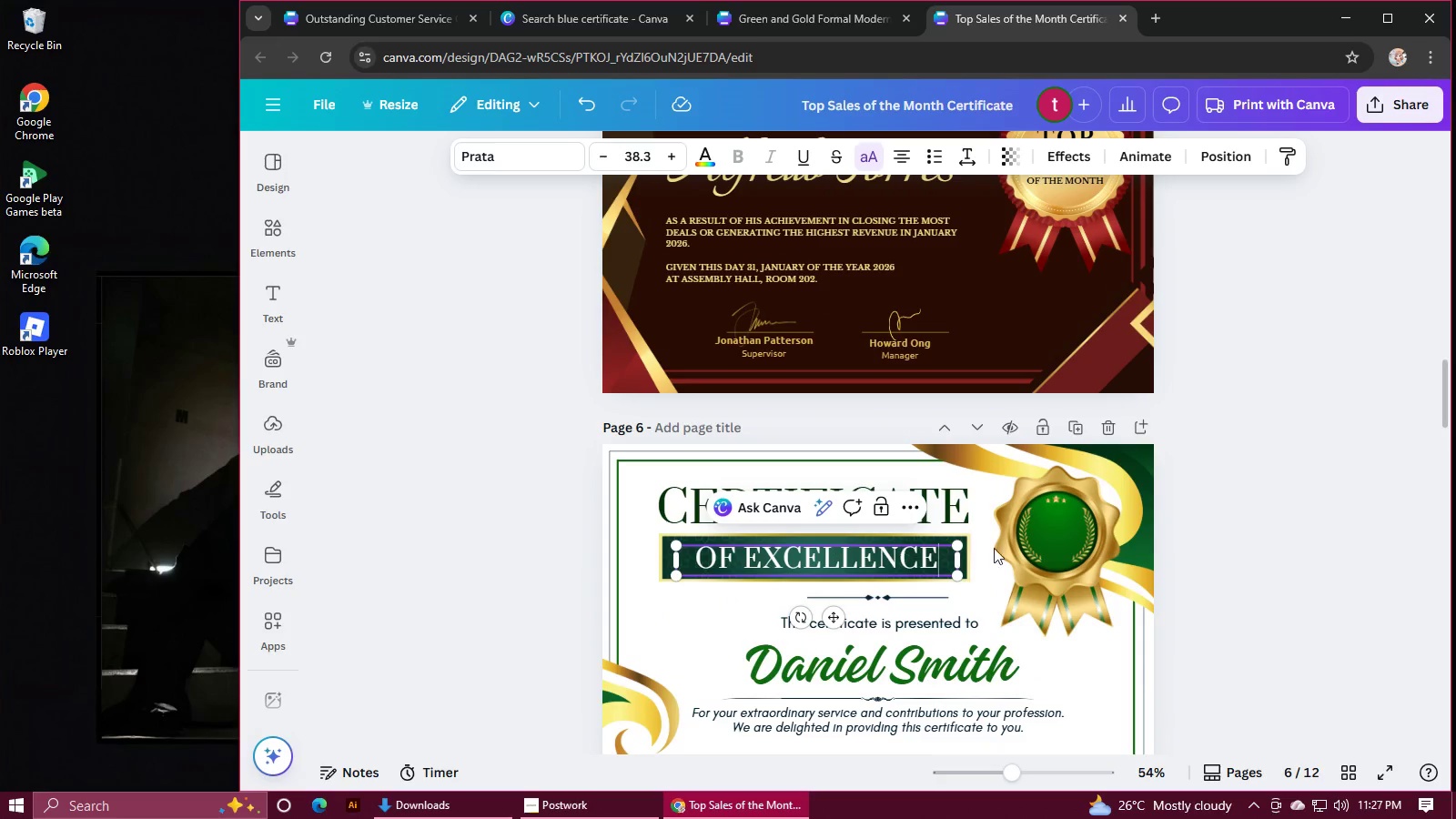 
left_click([1161, 544])
 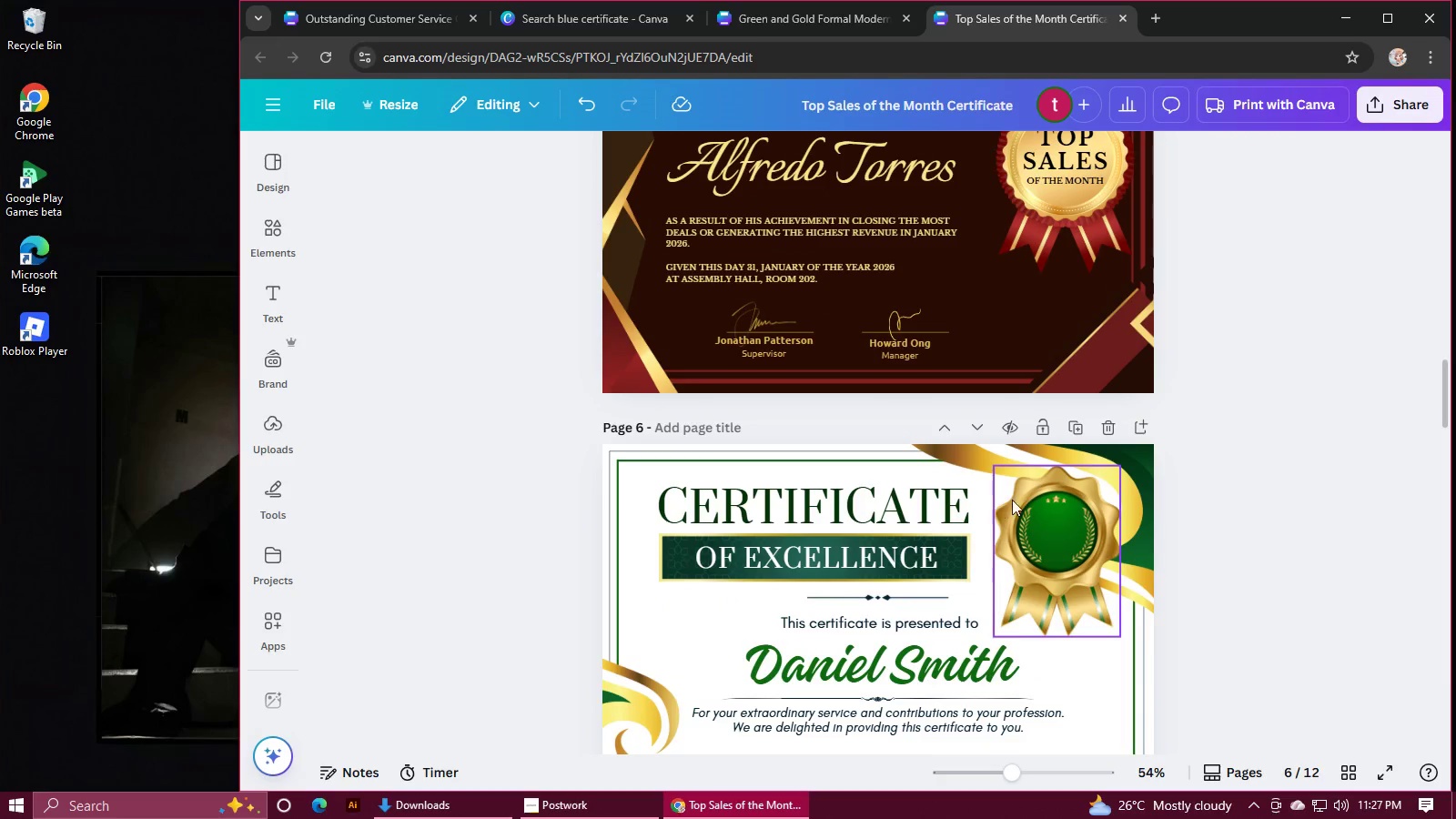 
scroll: coordinate [1178, 490], scroll_direction: down, amount: 2.0
 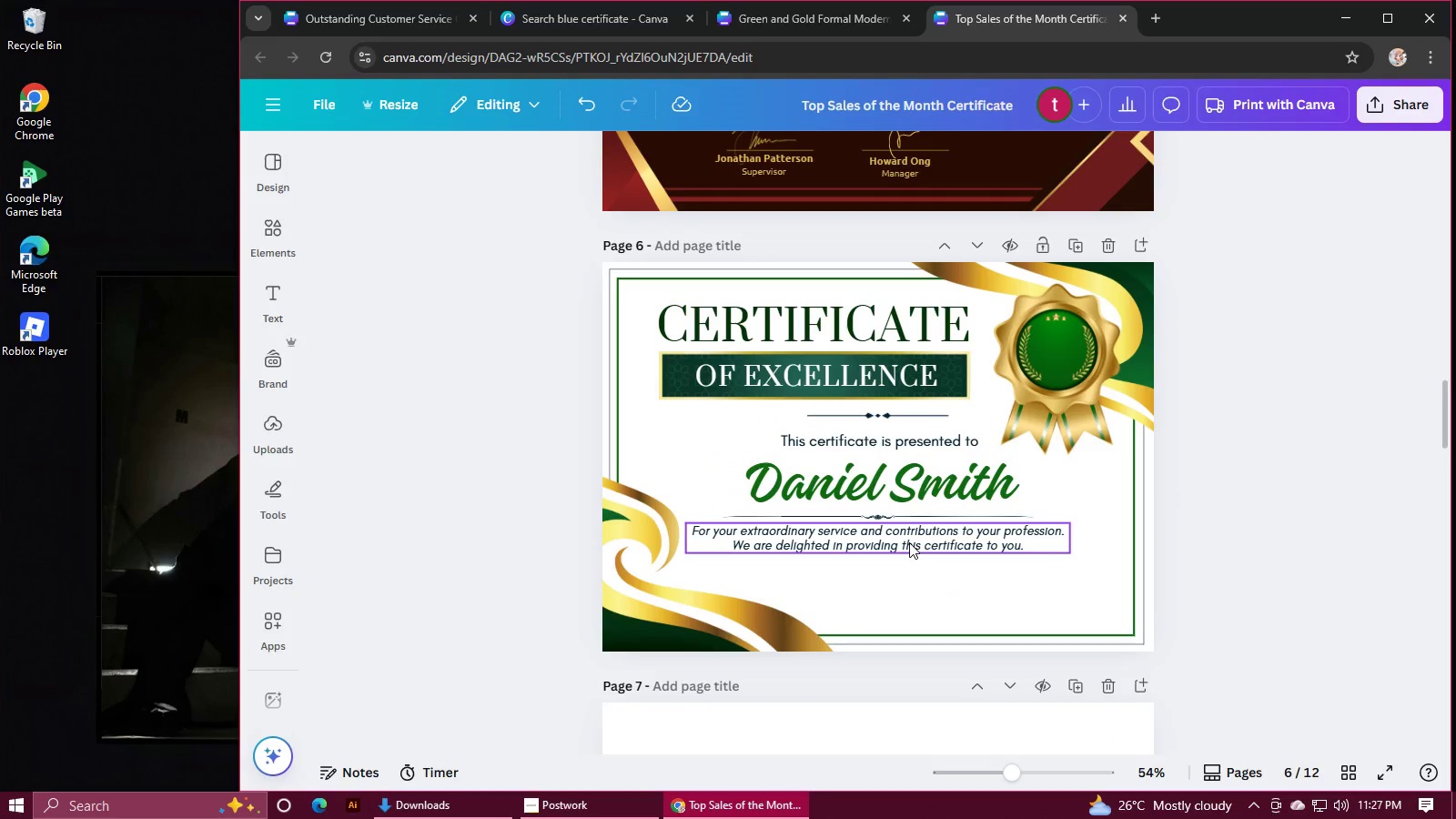 
scroll: coordinate [909, 542], scroll_direction: up, amount: 2.0
 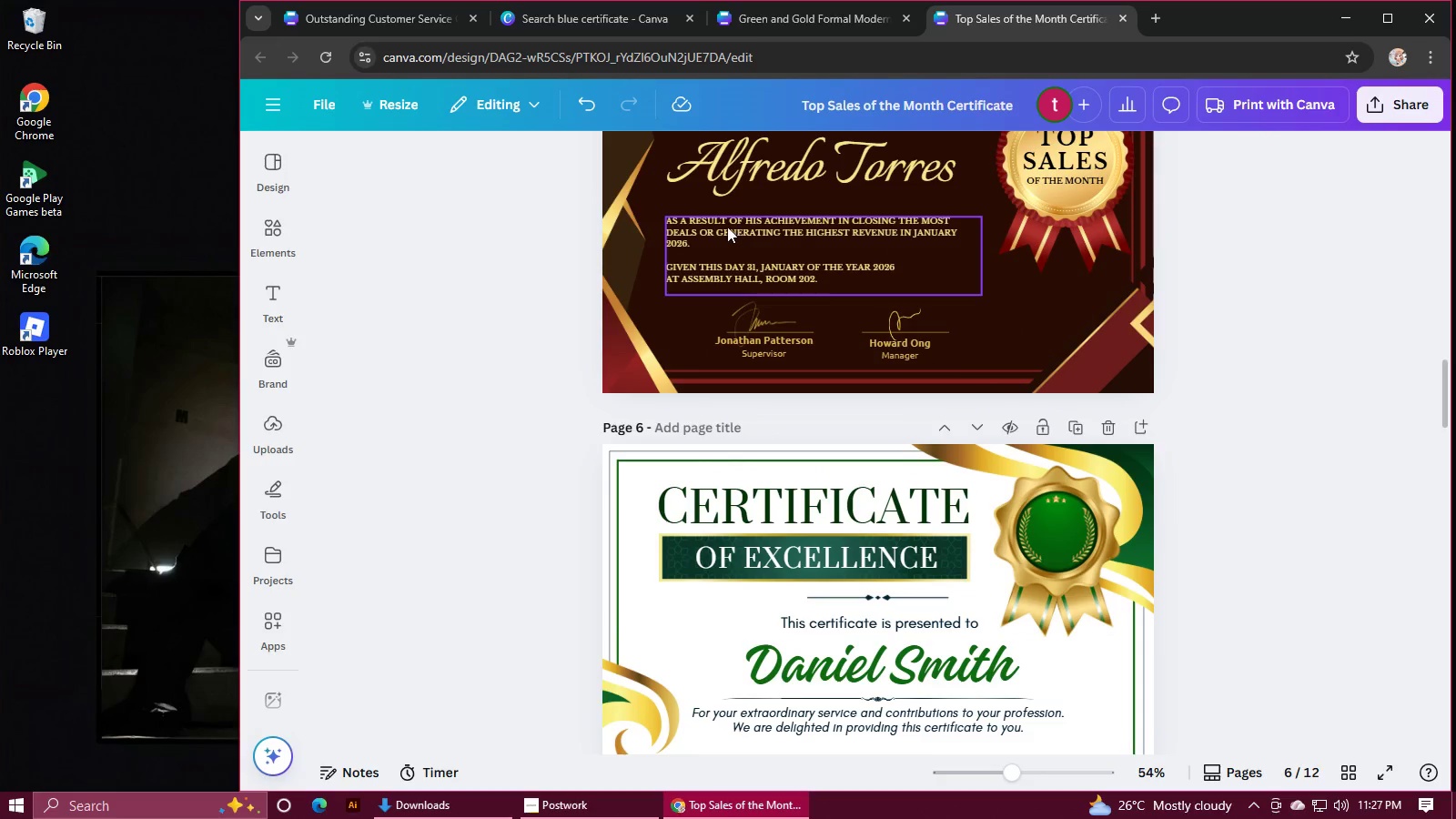 
double_click([727, 227])
 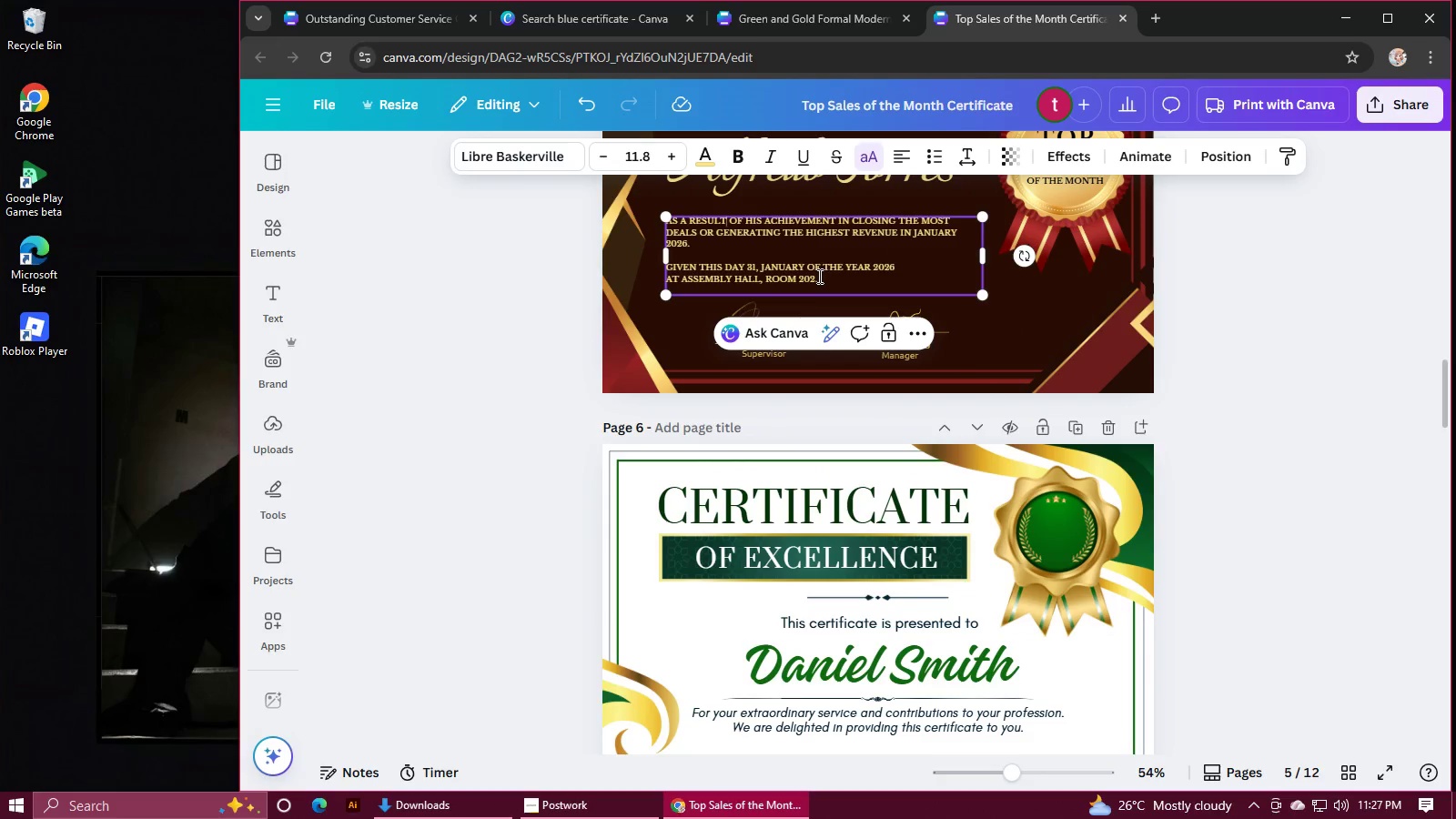 
left_click_drag(start_coordinate=[817, 276], to_coordinate=[663, 217])
 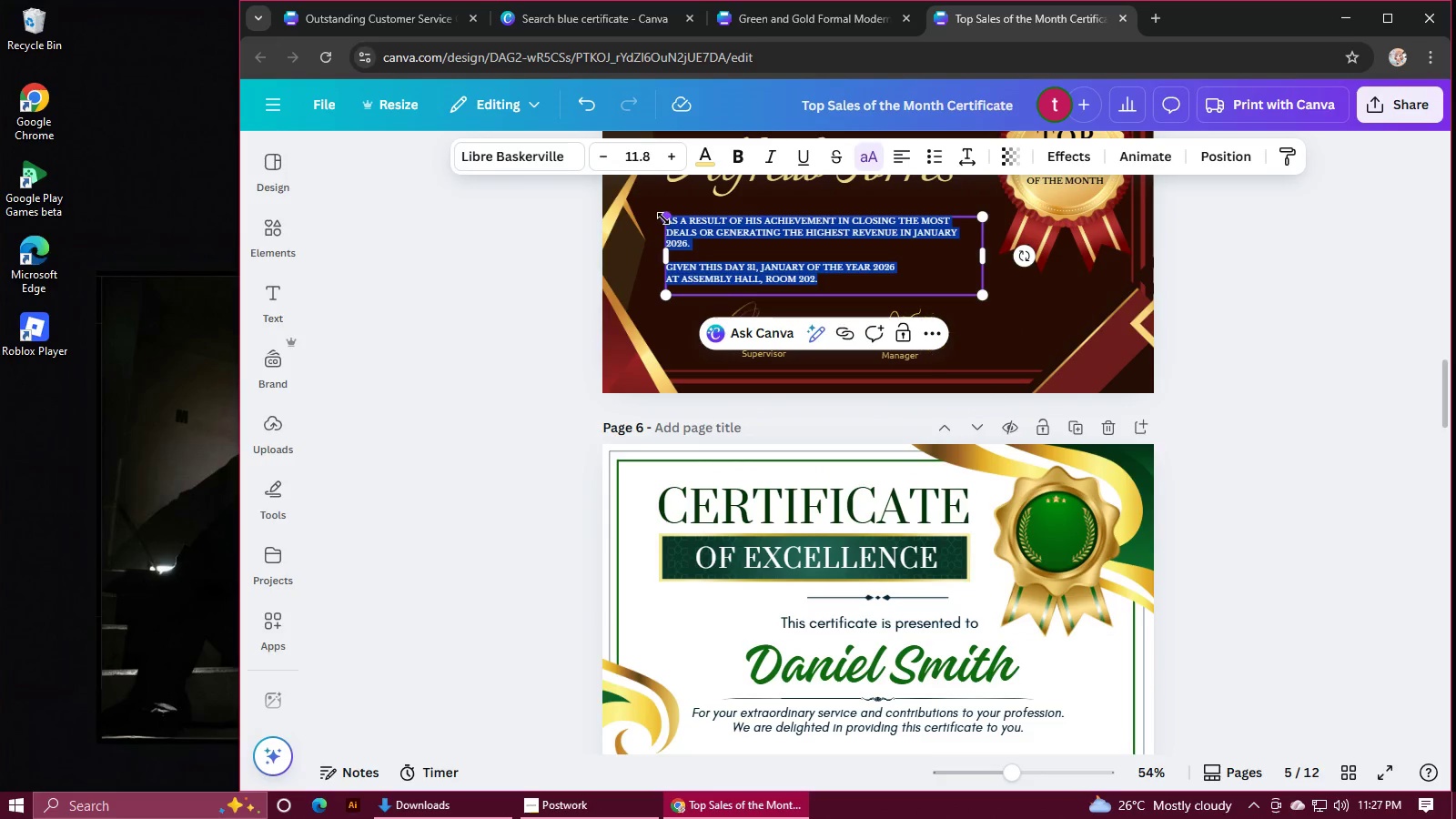 
key(Control+C)
 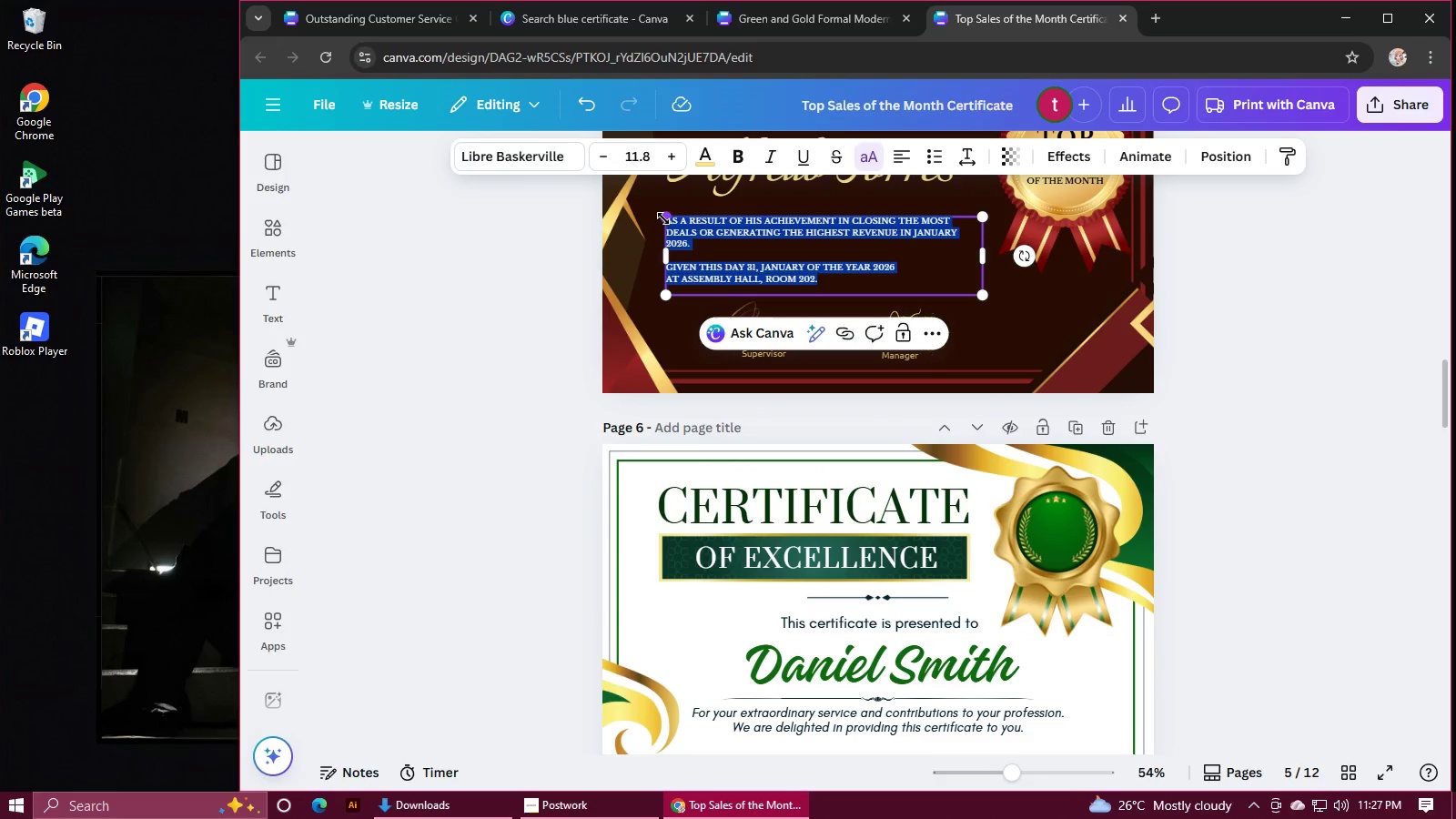 
scroll: coordinate [905, 426], scroll_direction: down, amount: 2.0
 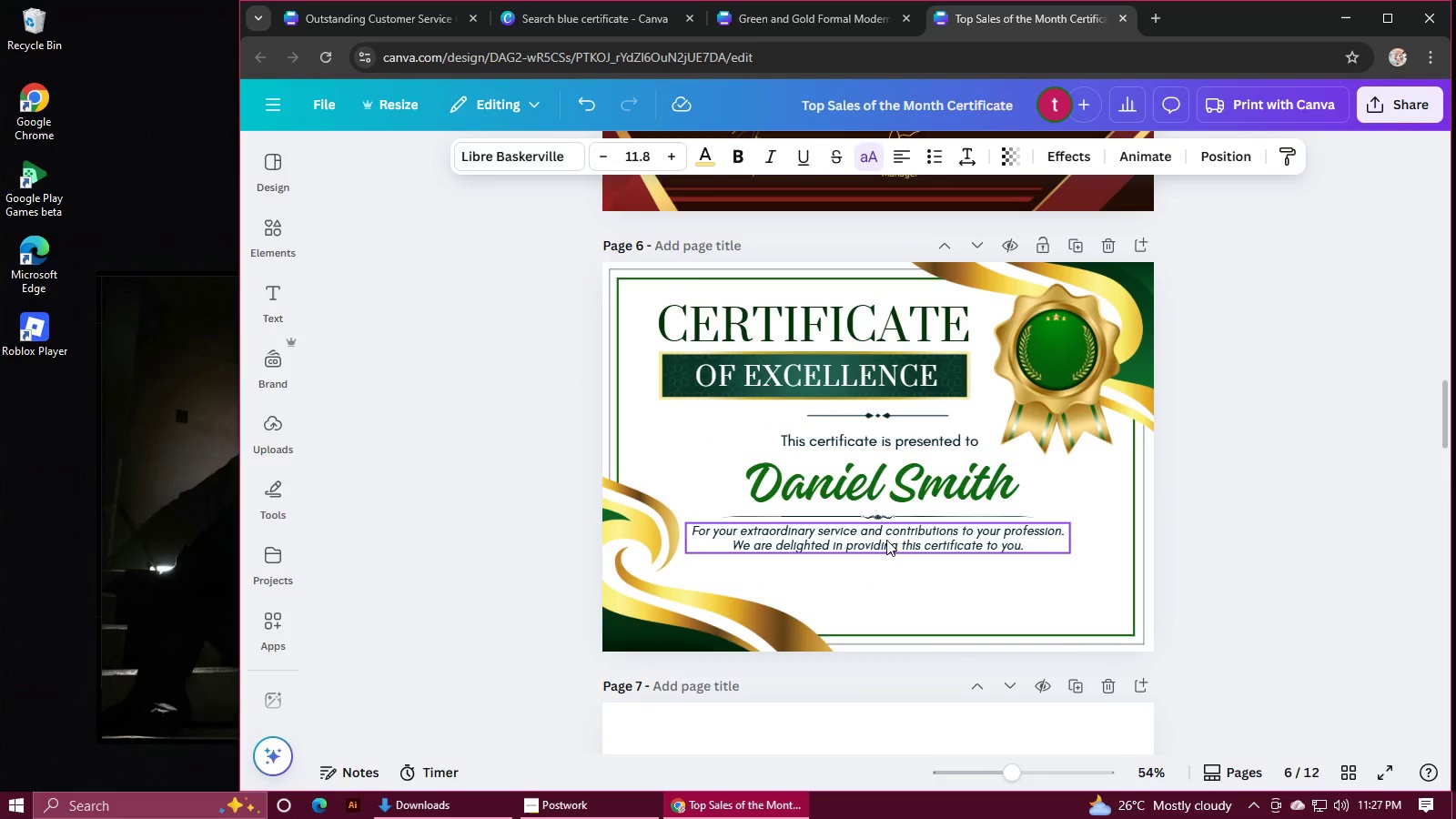 
double_click([886, 540])
 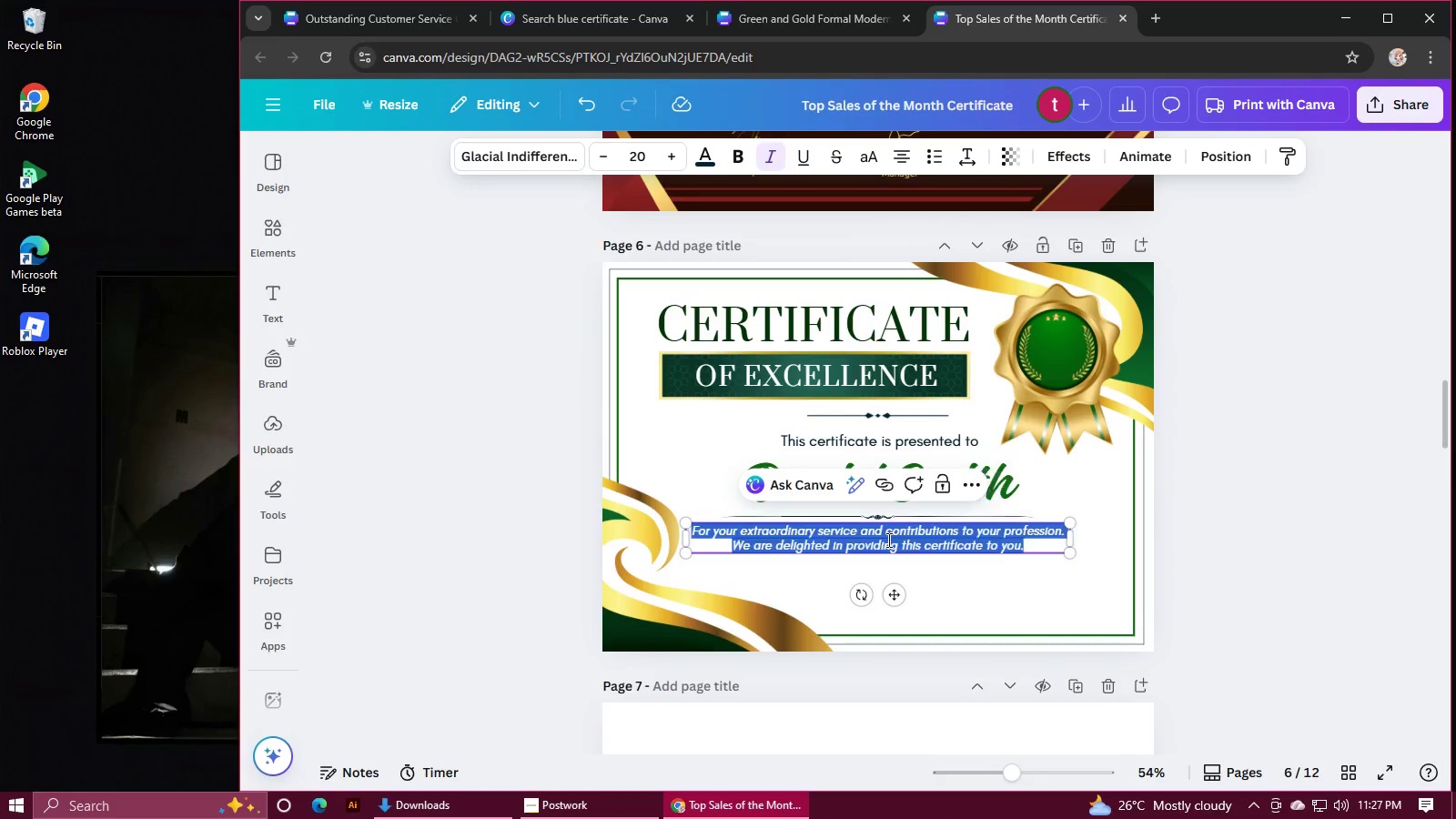 
key(Control+V)
 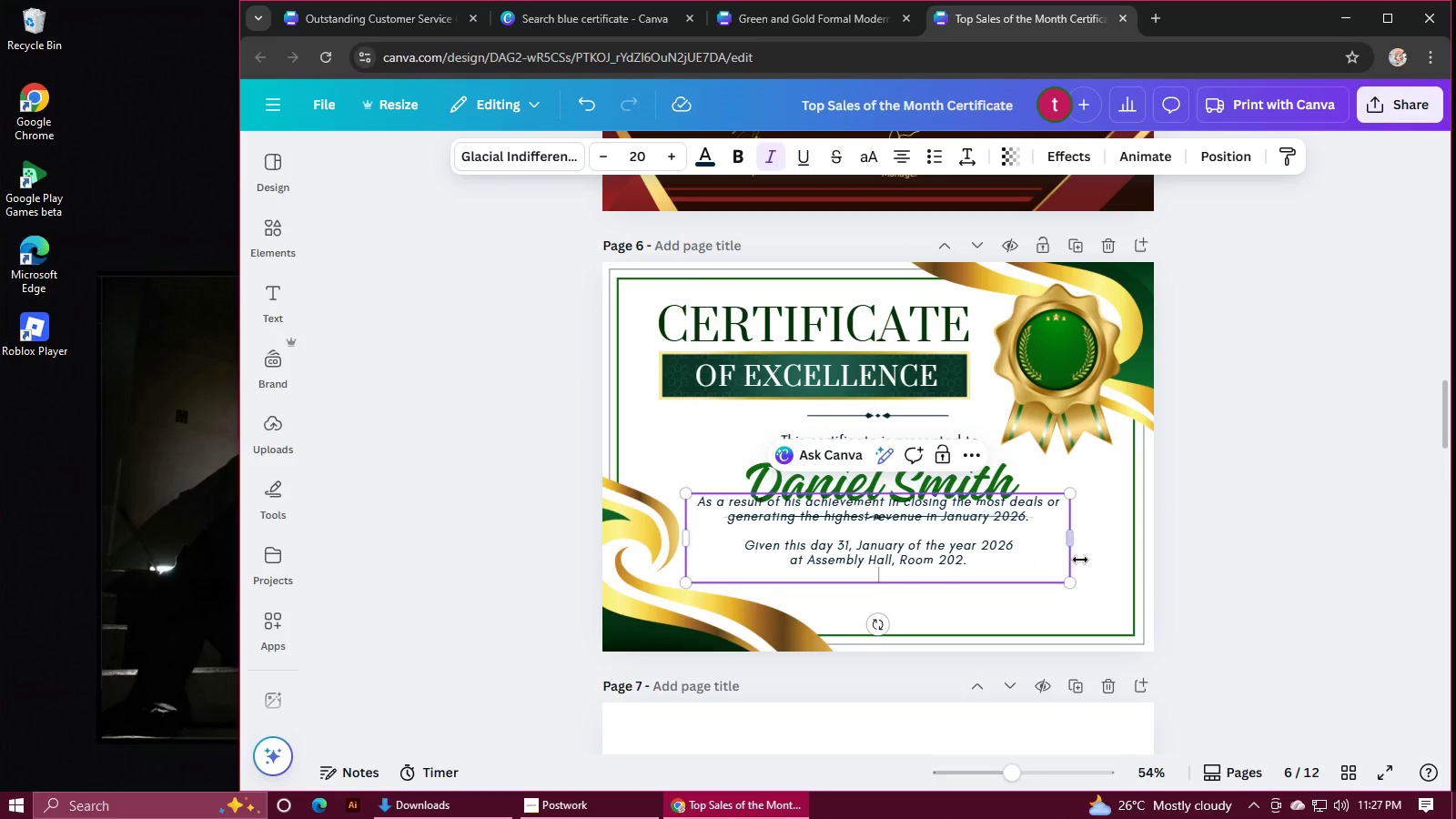 
left_click_drag(start_coordinate=[1075, 544], to_coordinate=[1134, 543])
 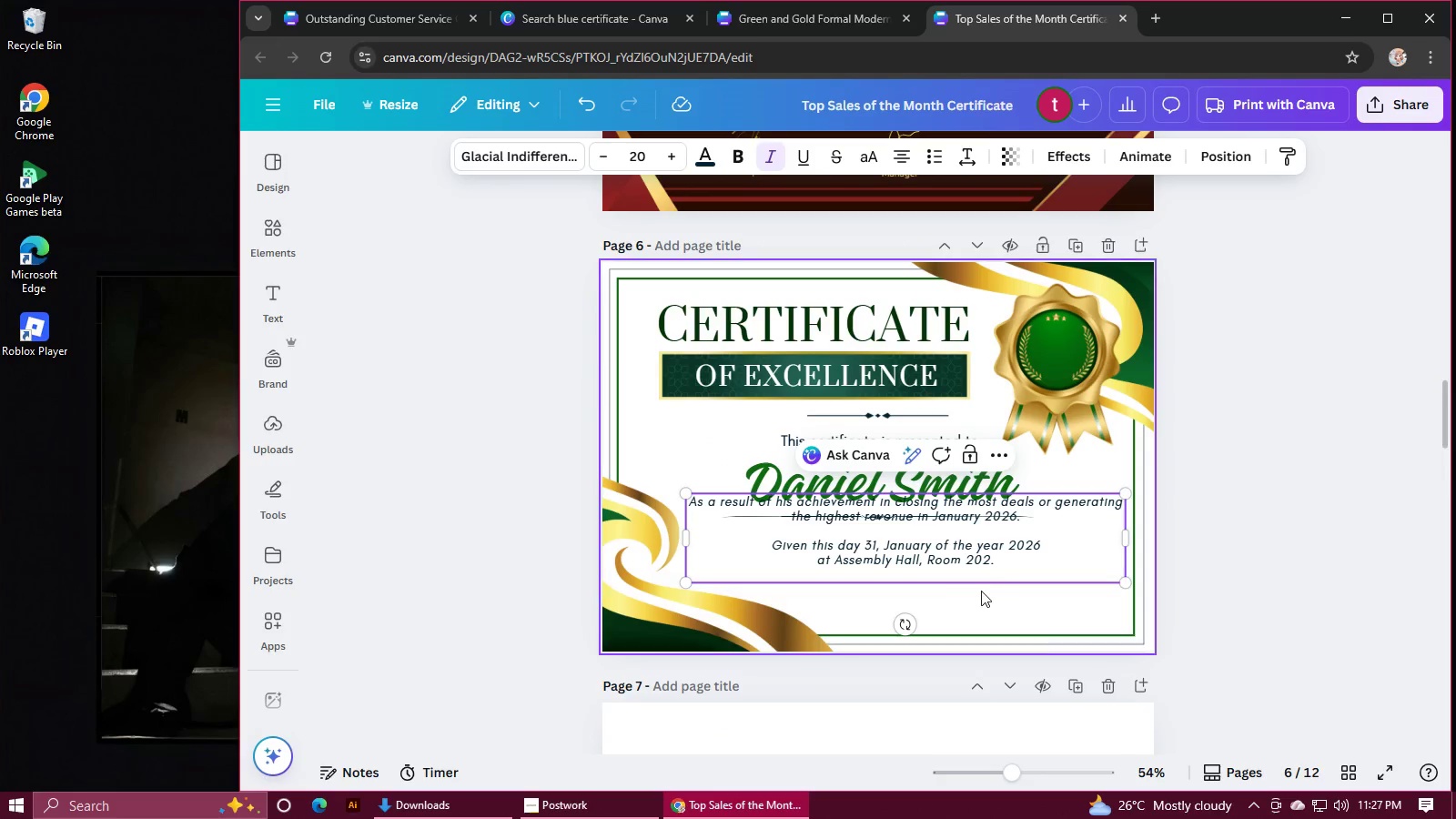 
left_click([981, 592])
 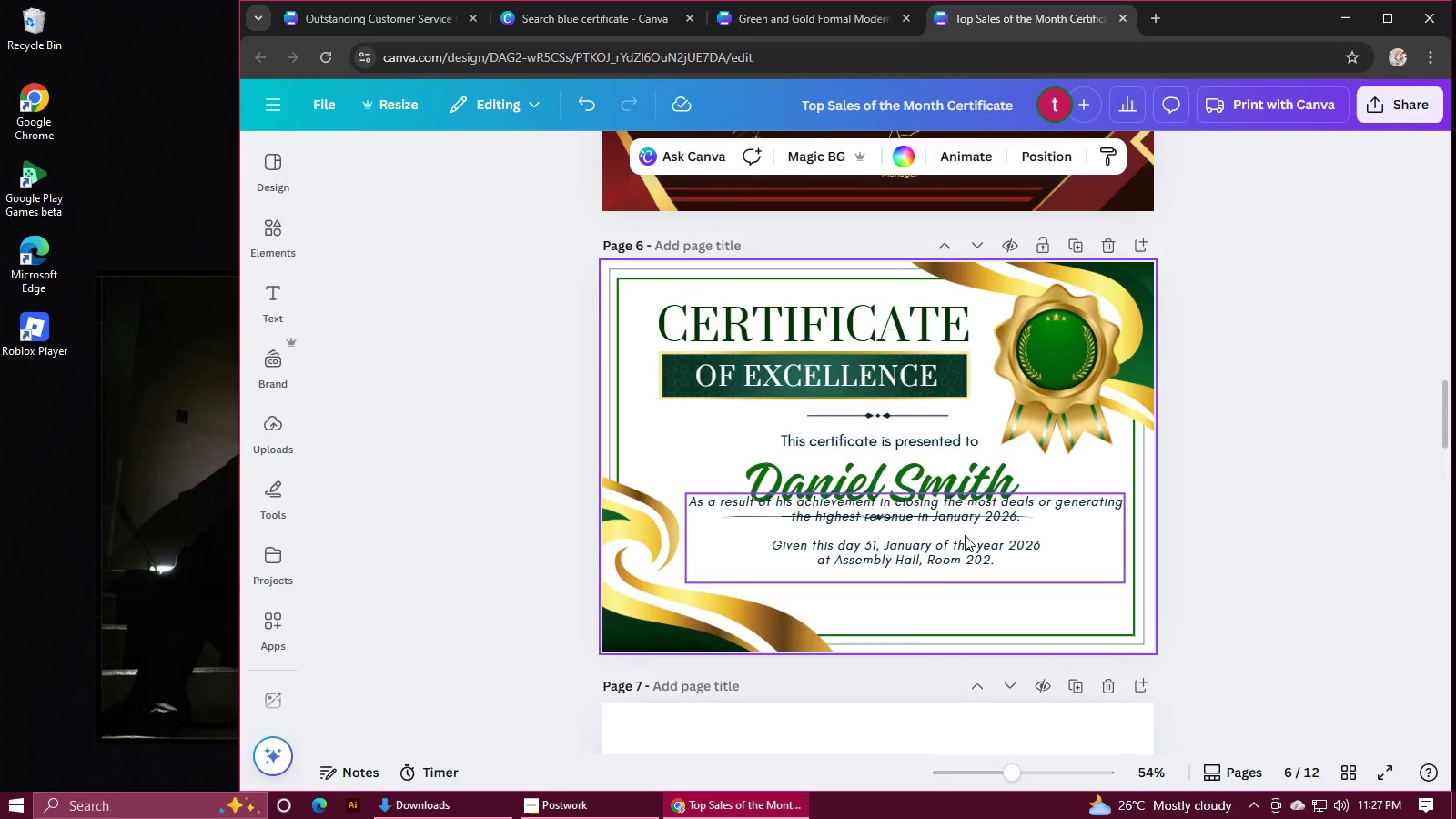 
left_click_drag(start_coordinate=[965, 533], to_coordinate=[961, 569])
 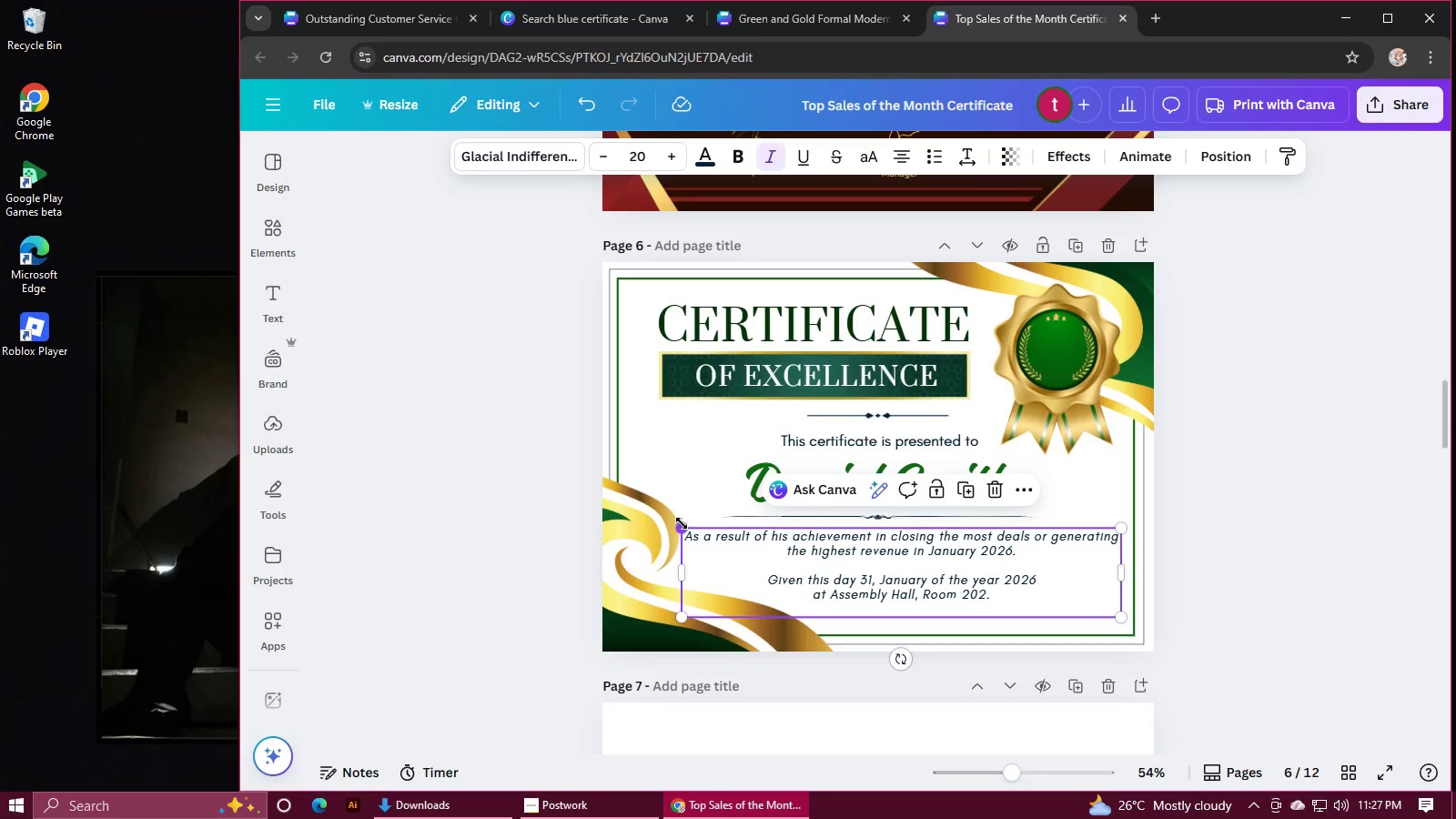 
left_click_drag(start_coordinate=[681, 529], to_coordinate=[746, 558])
 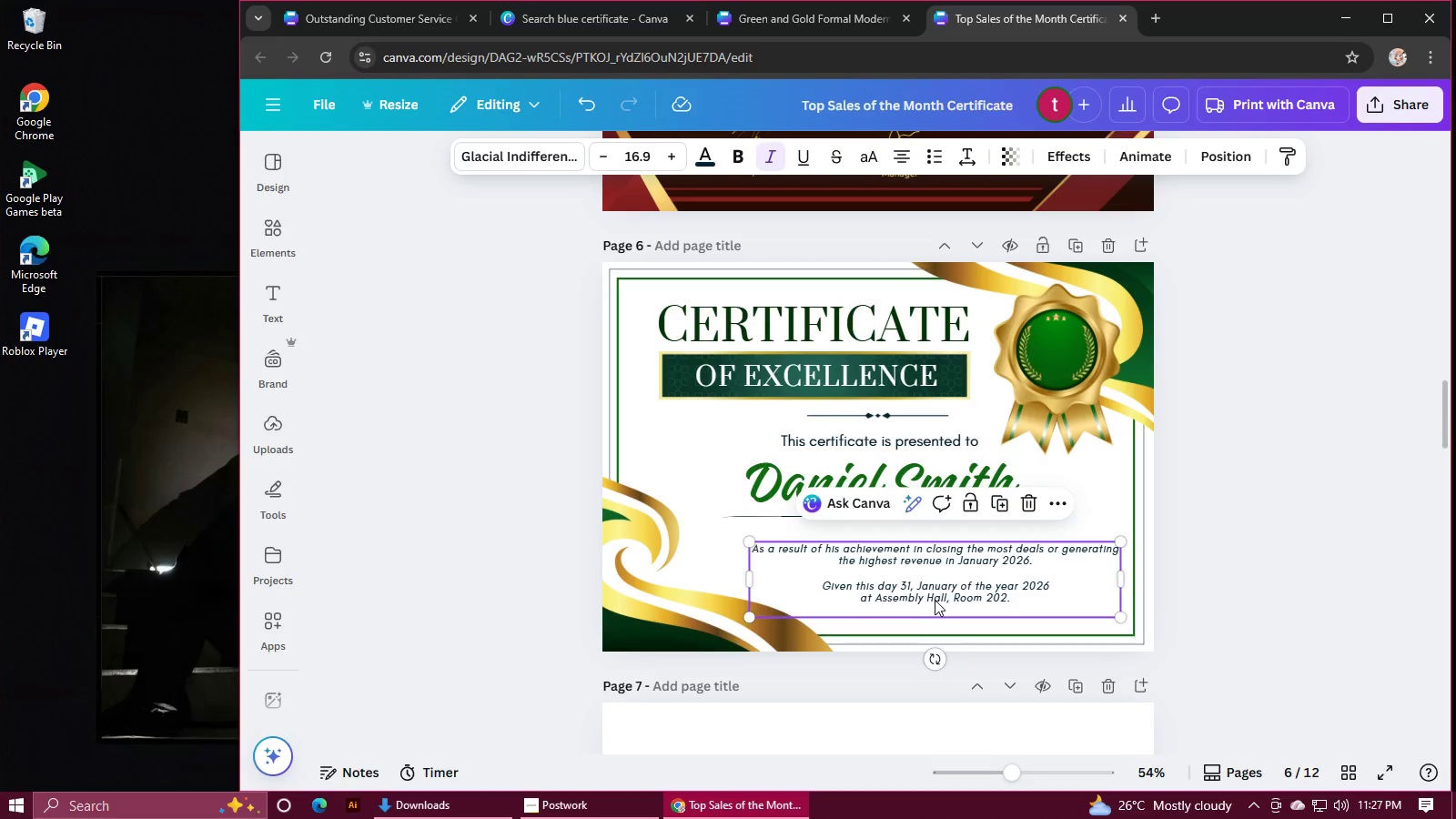 
left_click_drag(start_coordinate=[935, 600], to_coordinate=[882, 582])
 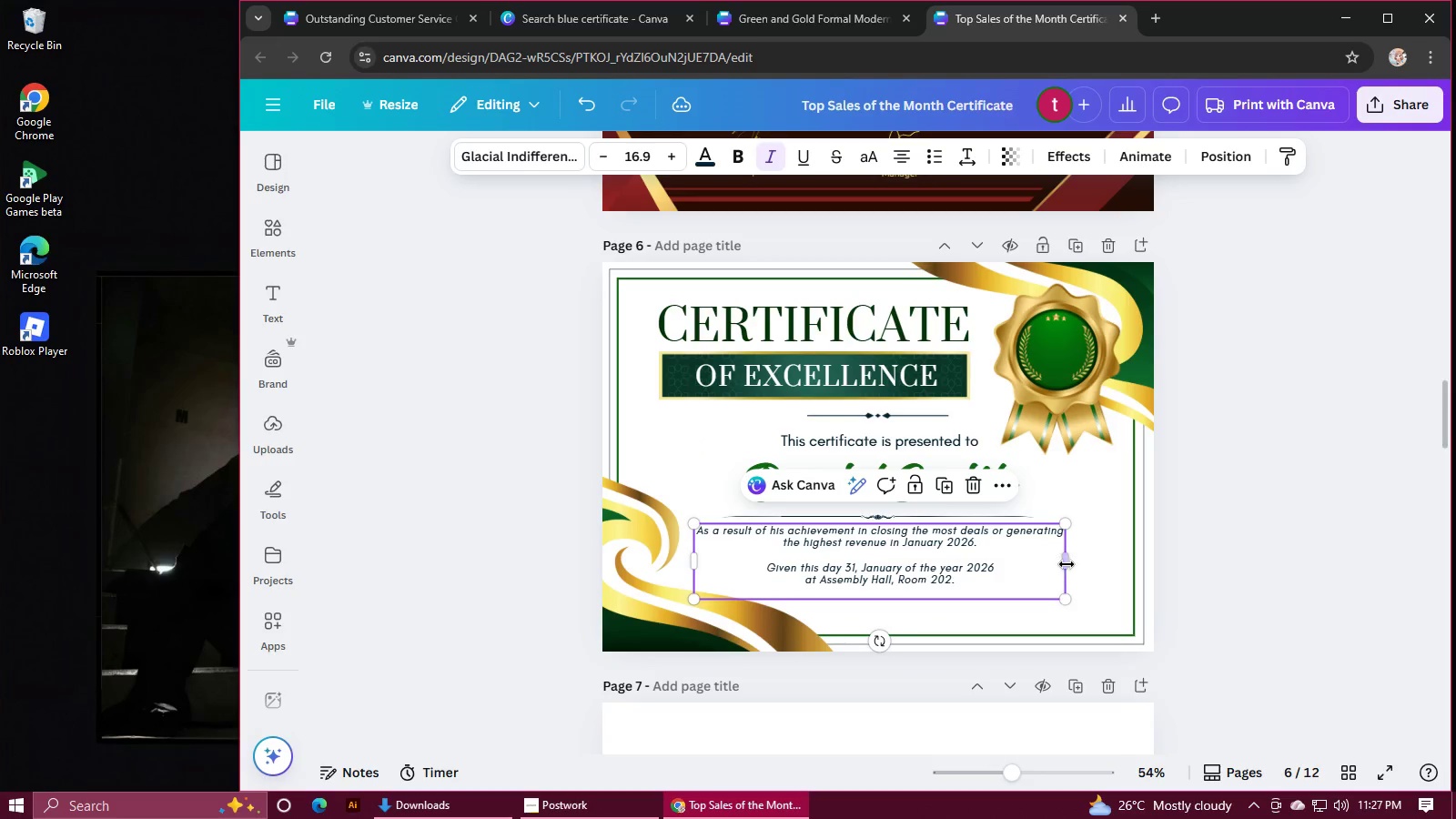 
left_click_drag(start_coordinate=[1068, 564], to_coordinate=[1113, 570])
 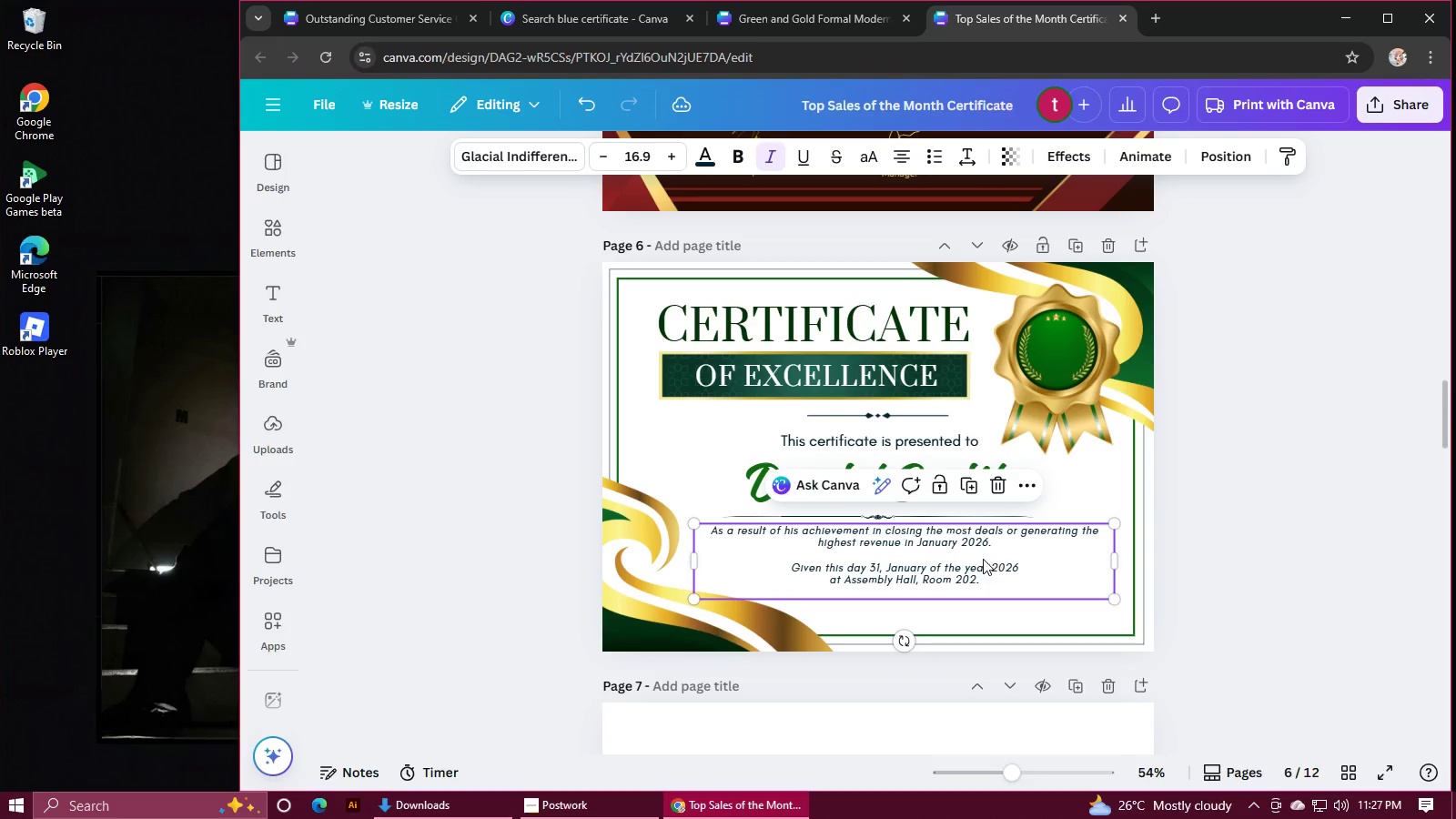 
left_click_drag(start_coordinate=[981, 558], to_coordinate=[962, 560])
 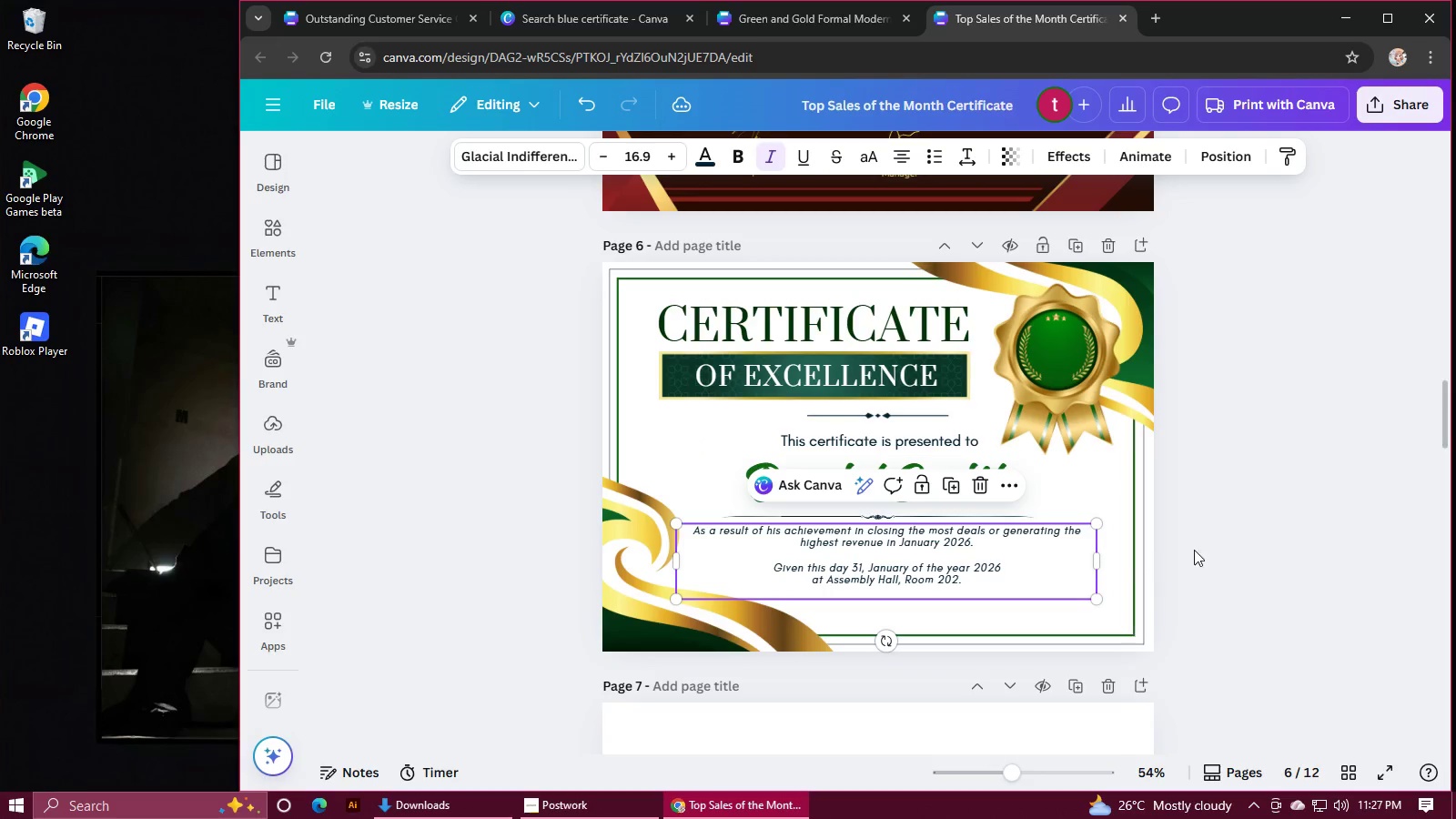 
left_click([1195, 550])
 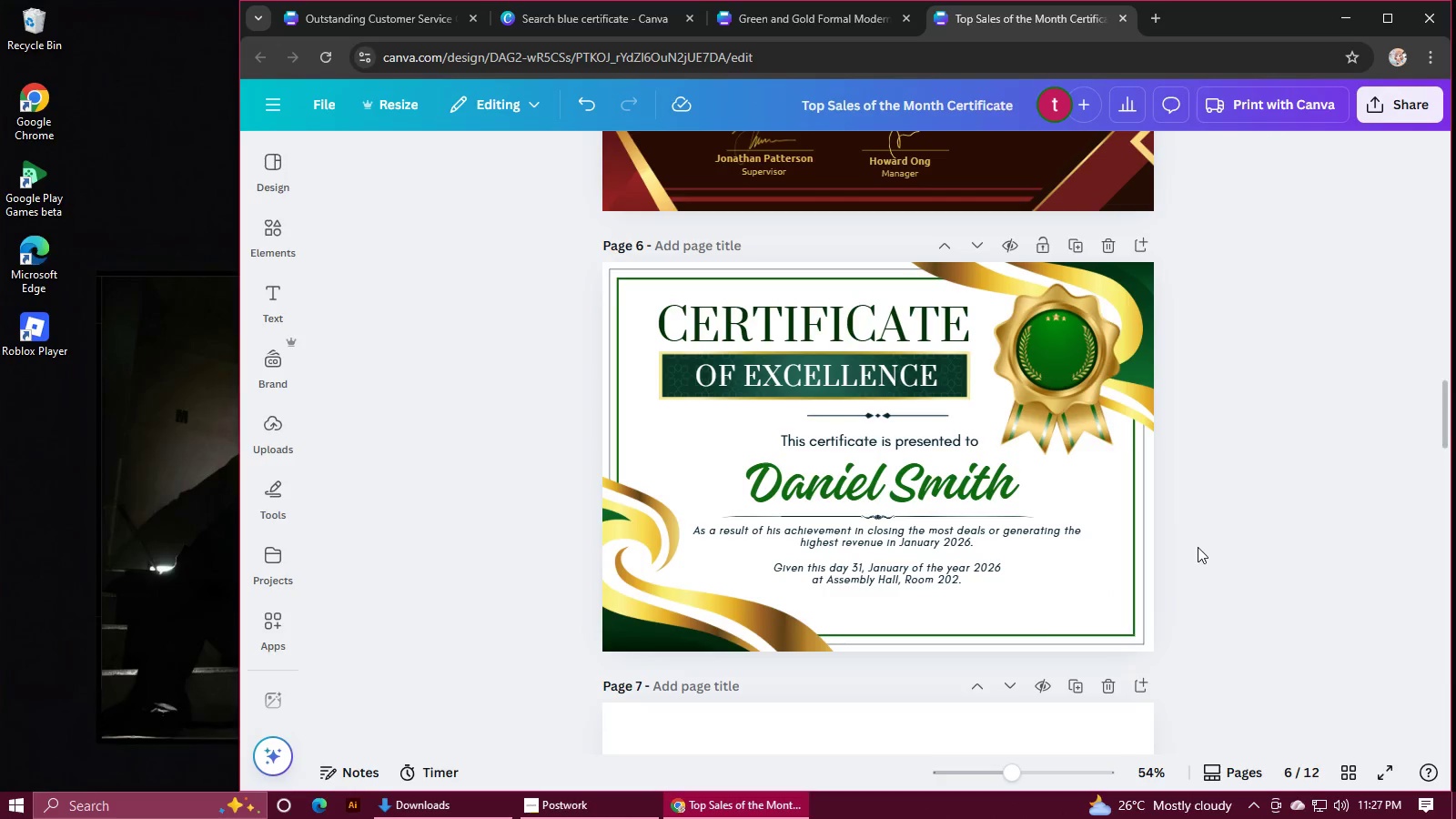 
left_click([1038, 342])
 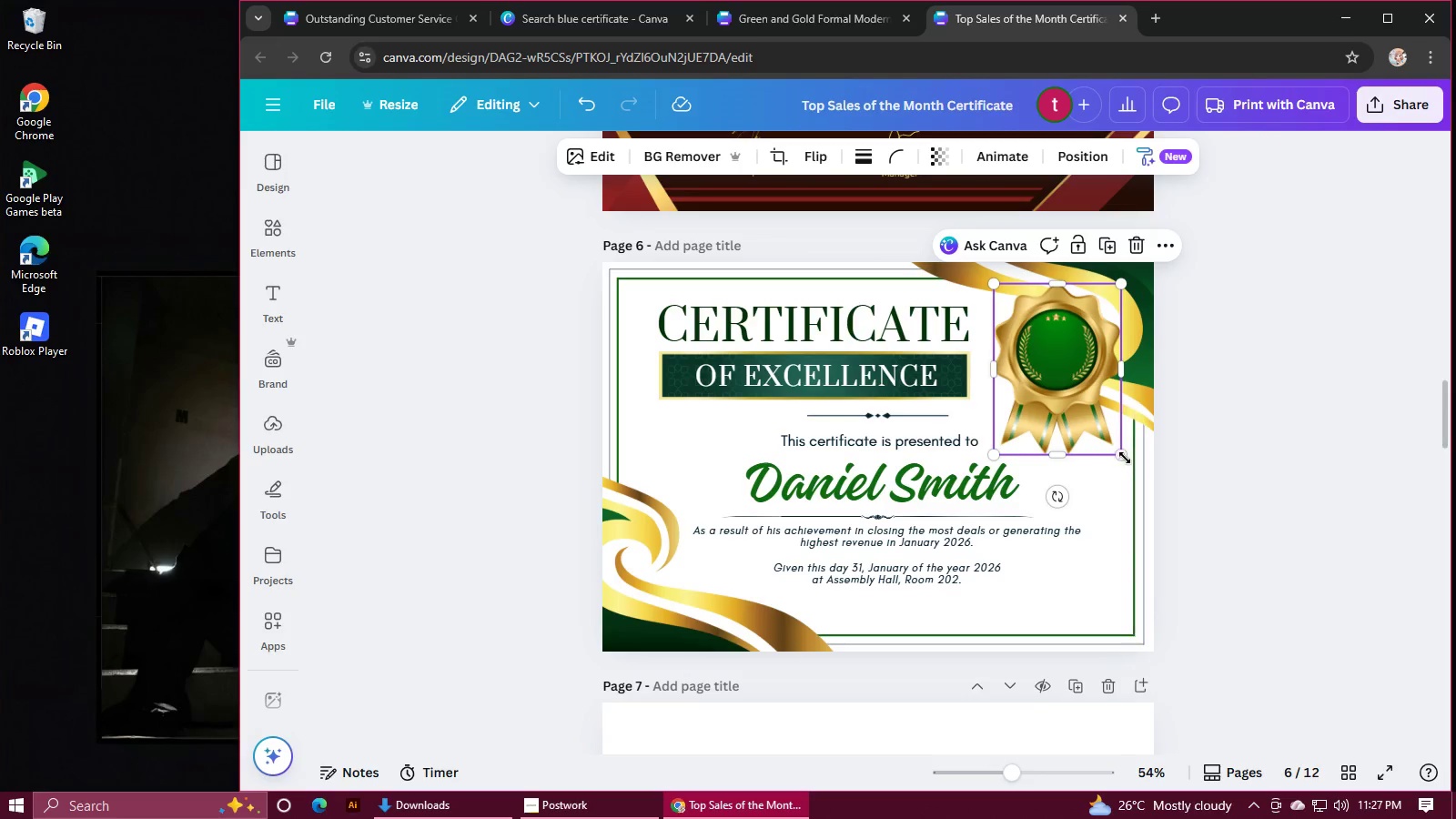 
left_click_drag(start_coordinate=[1117, 460], to_coordinate=[1131, 480])
 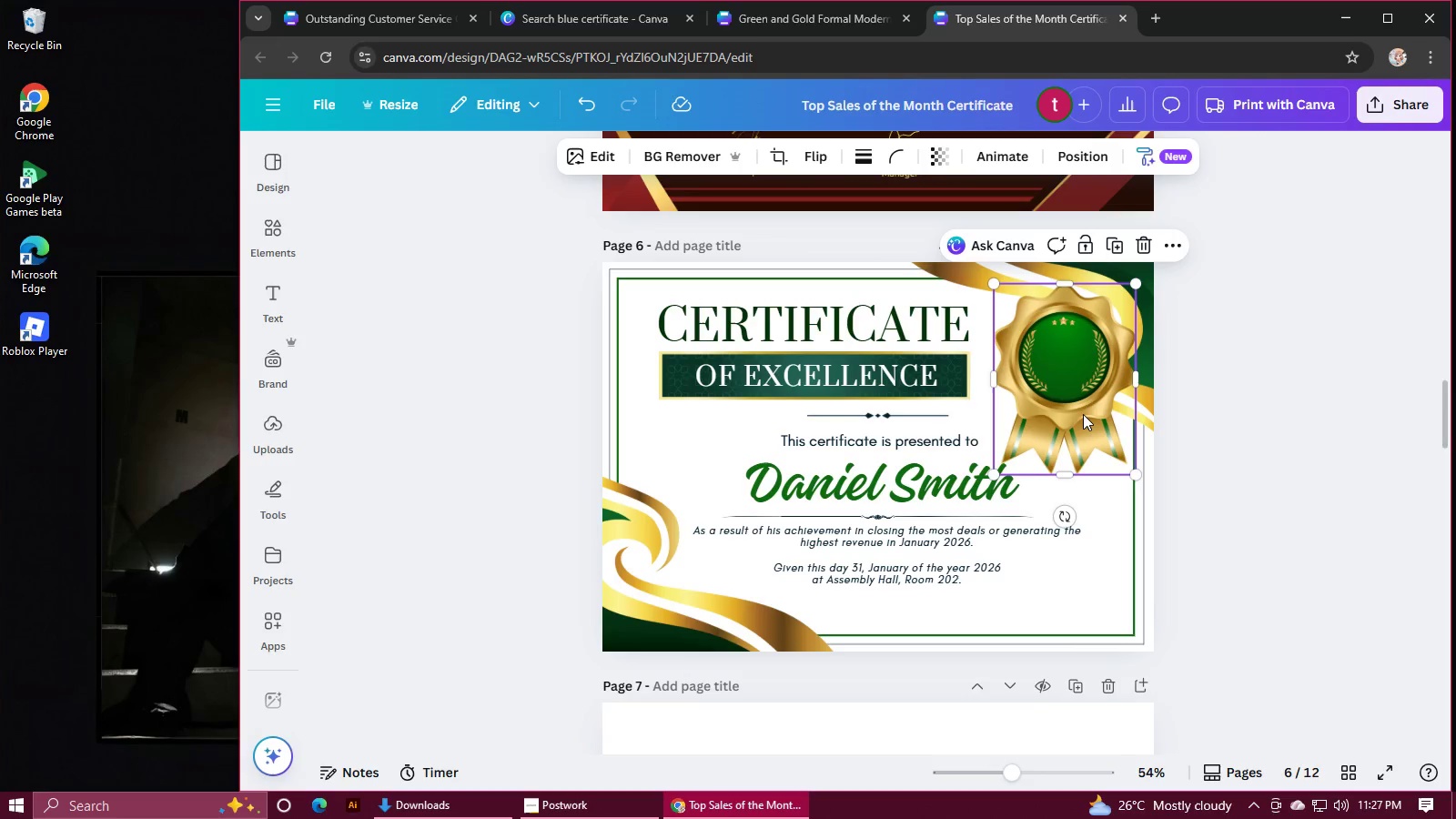 
left_click_drag(start_coordinate=[1083, 414], to_coordinate=[1074, 413])
 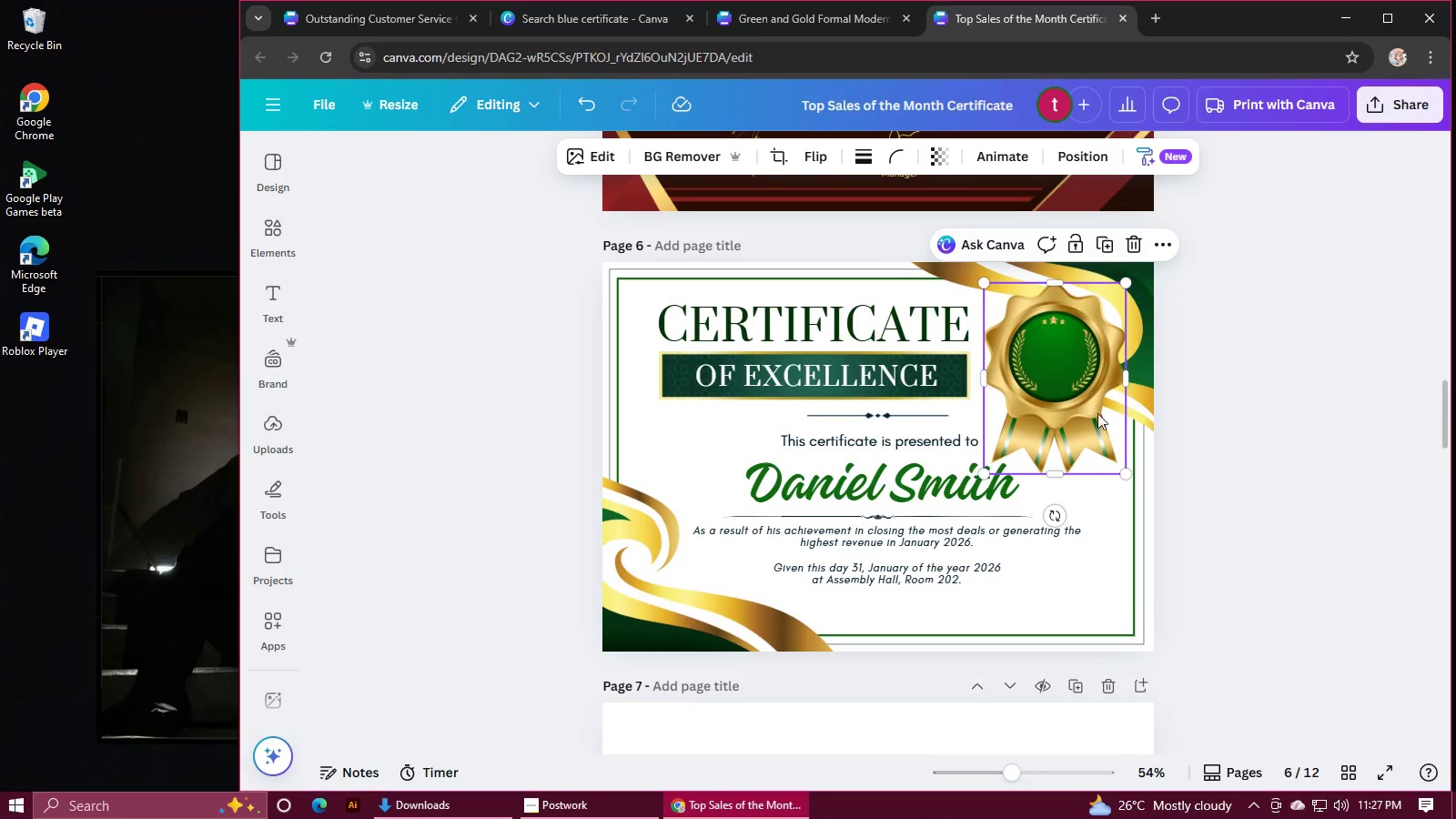 
left_click([1225, 427])
 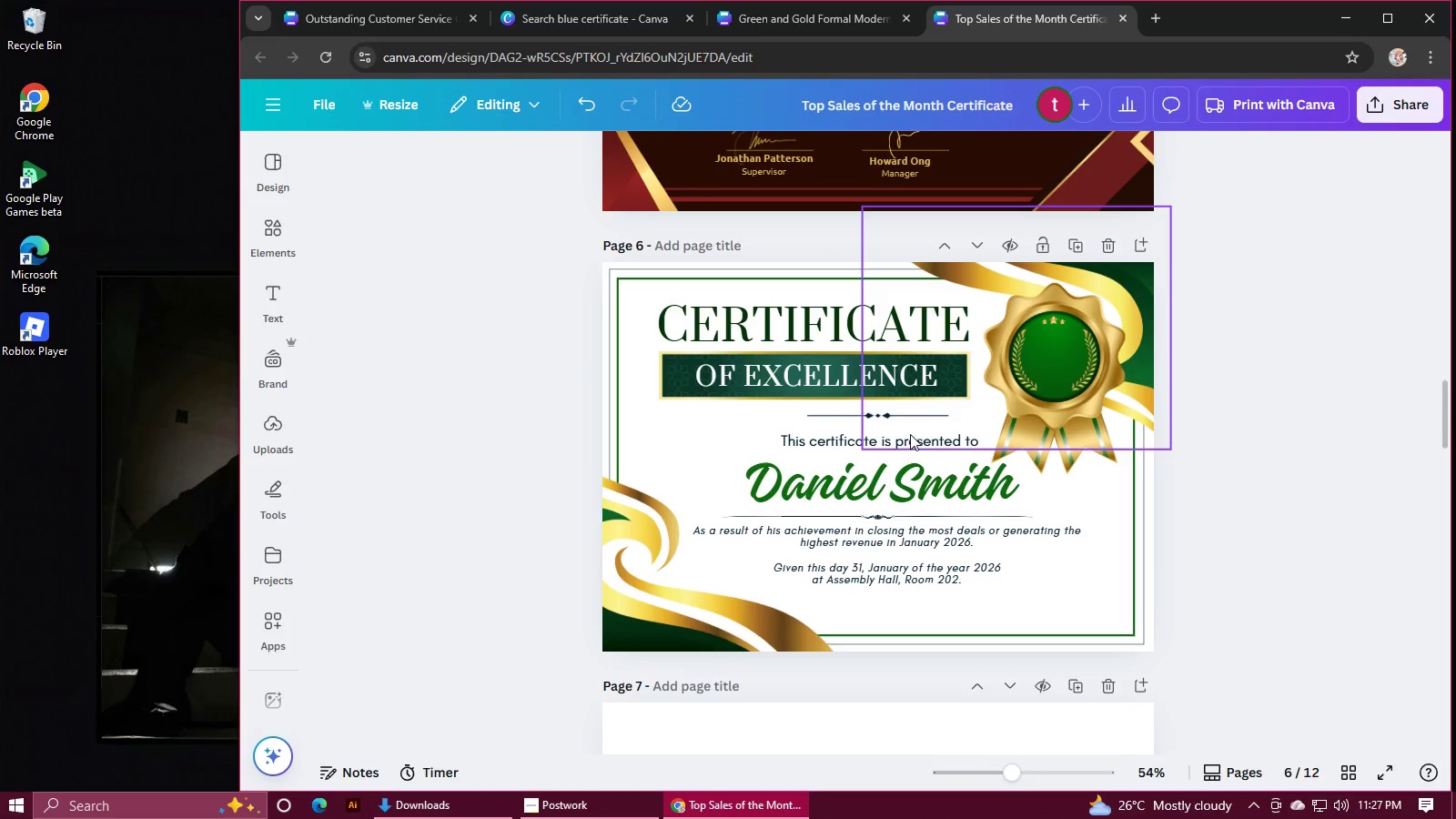 
left_click([801, 435])
 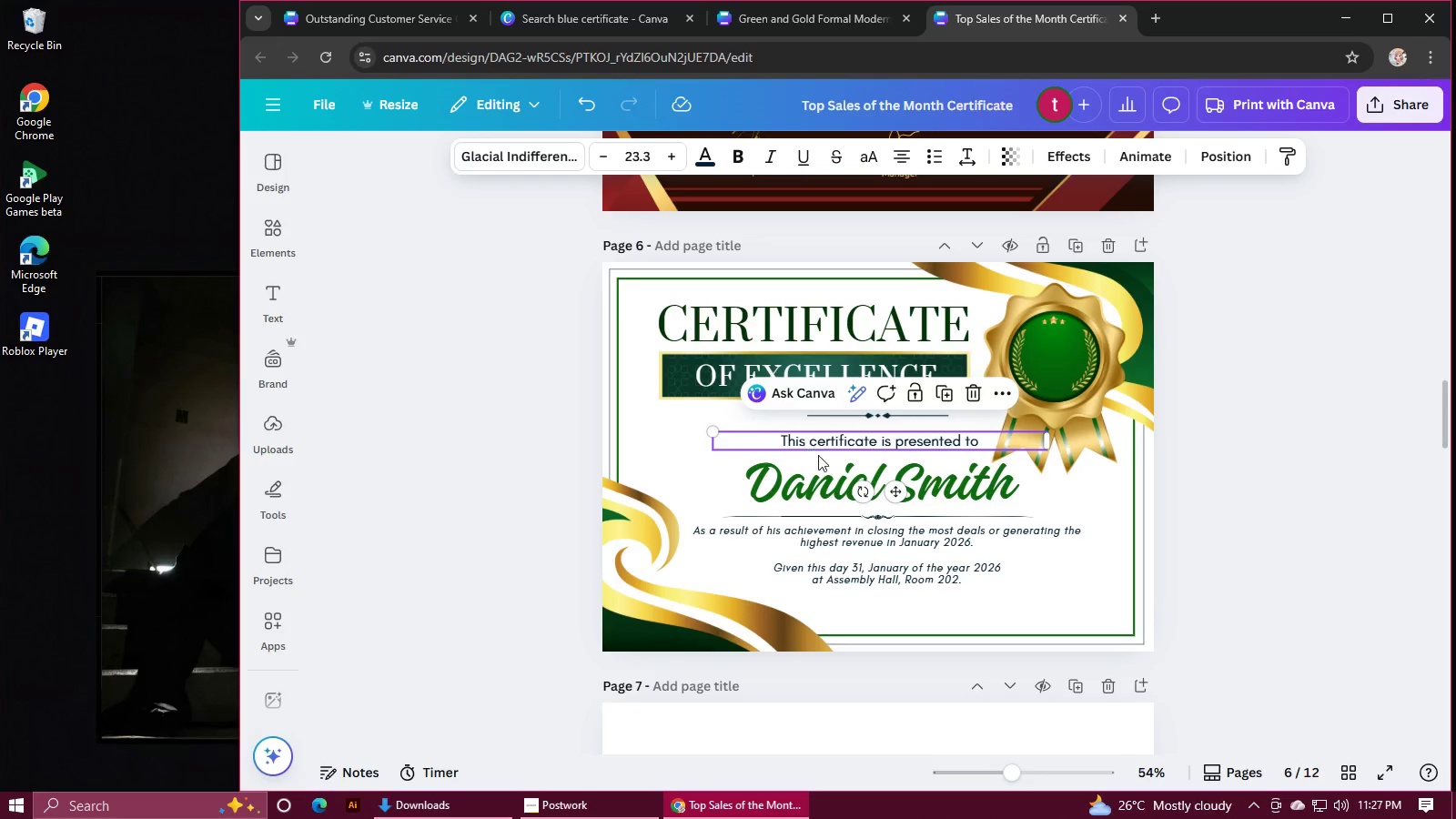 
hold_key(key=ShiftLeft, duration=1.53)
left_click([822, 469])
 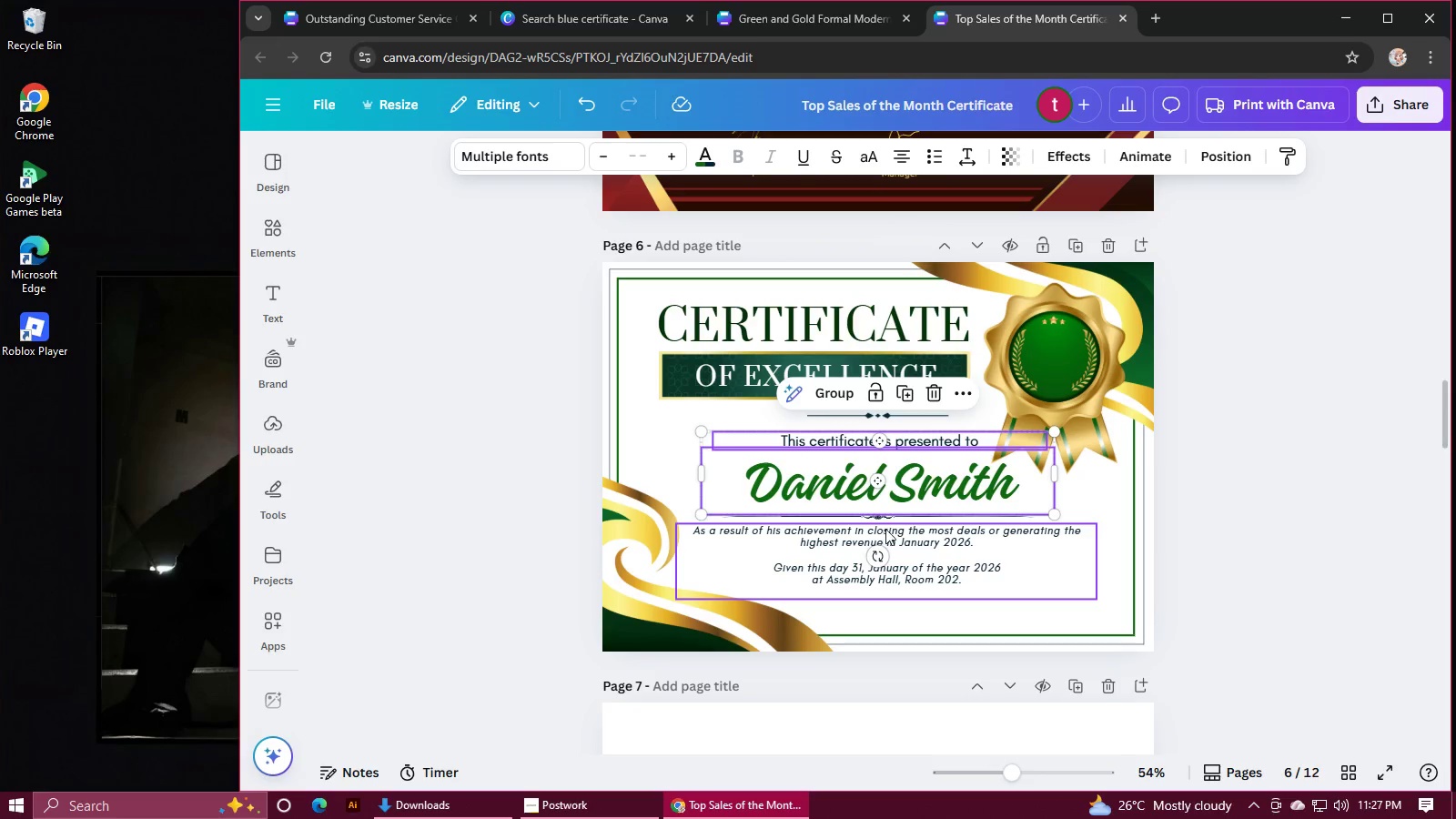 
hold_key(key=ShiftLeft, duration=0.53)
 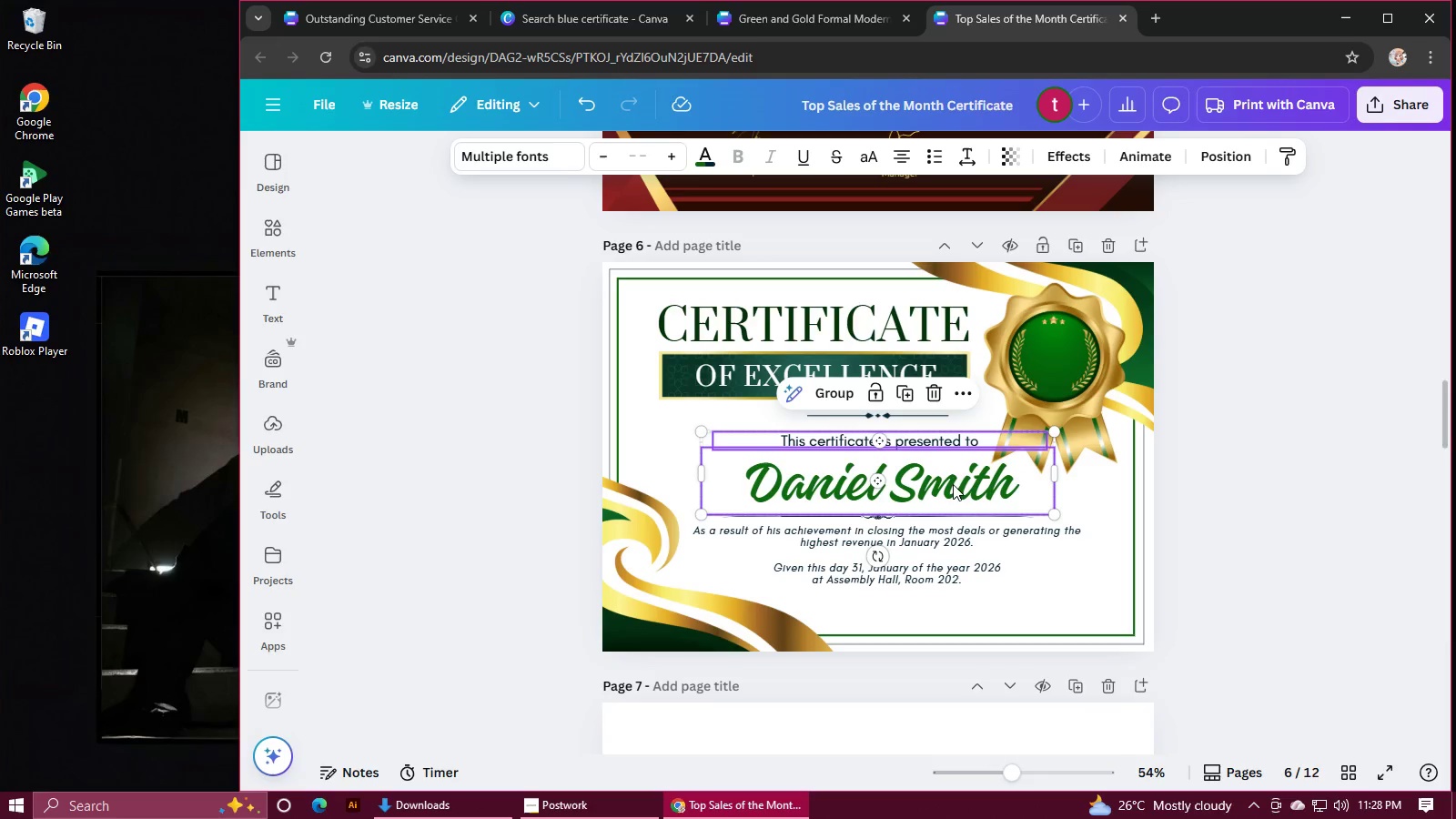 
left_click_drag(start_coordinate=[949, 485], to_coordinate=[913, 484])
 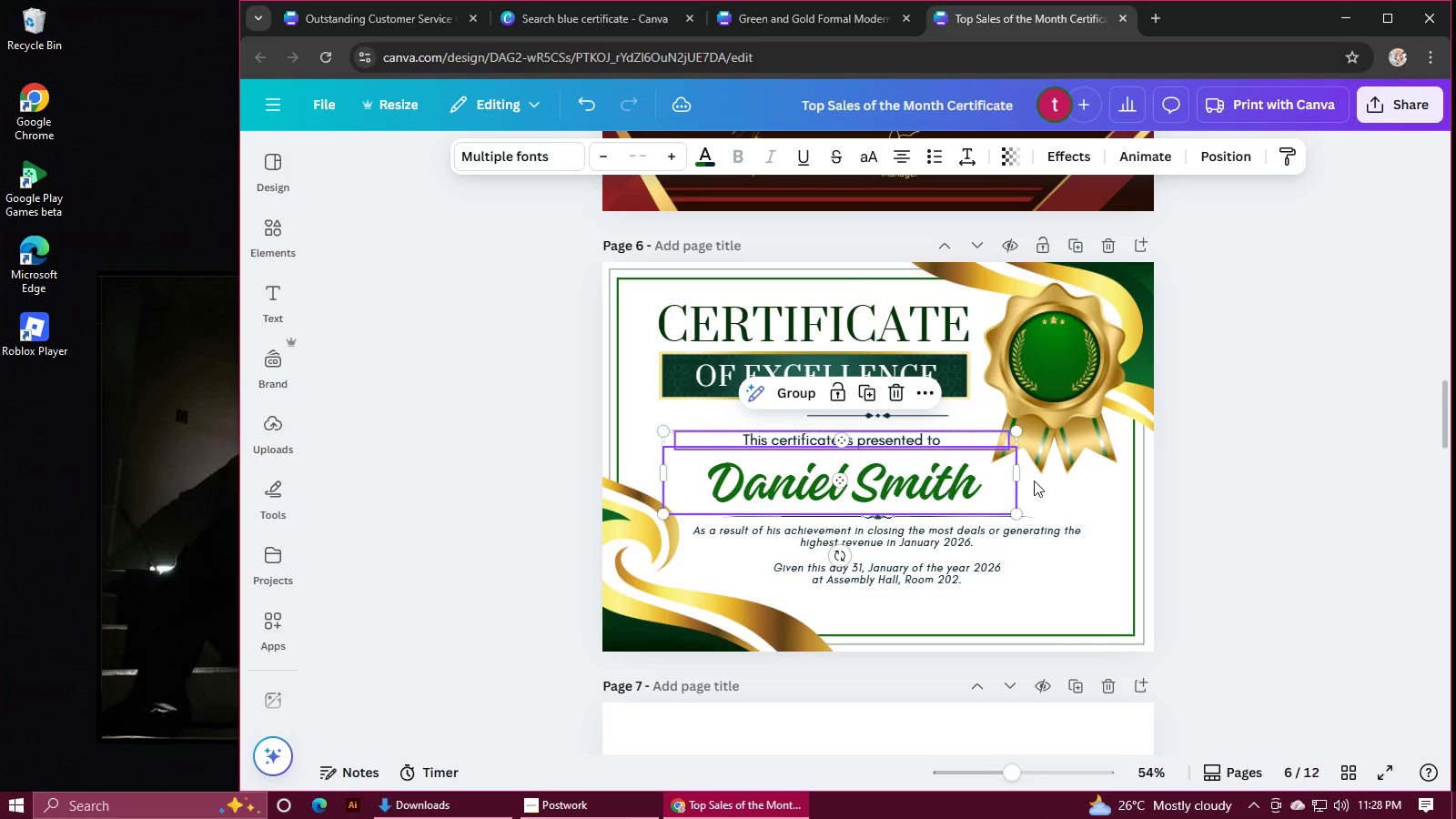 
left_click([1122, 486])
 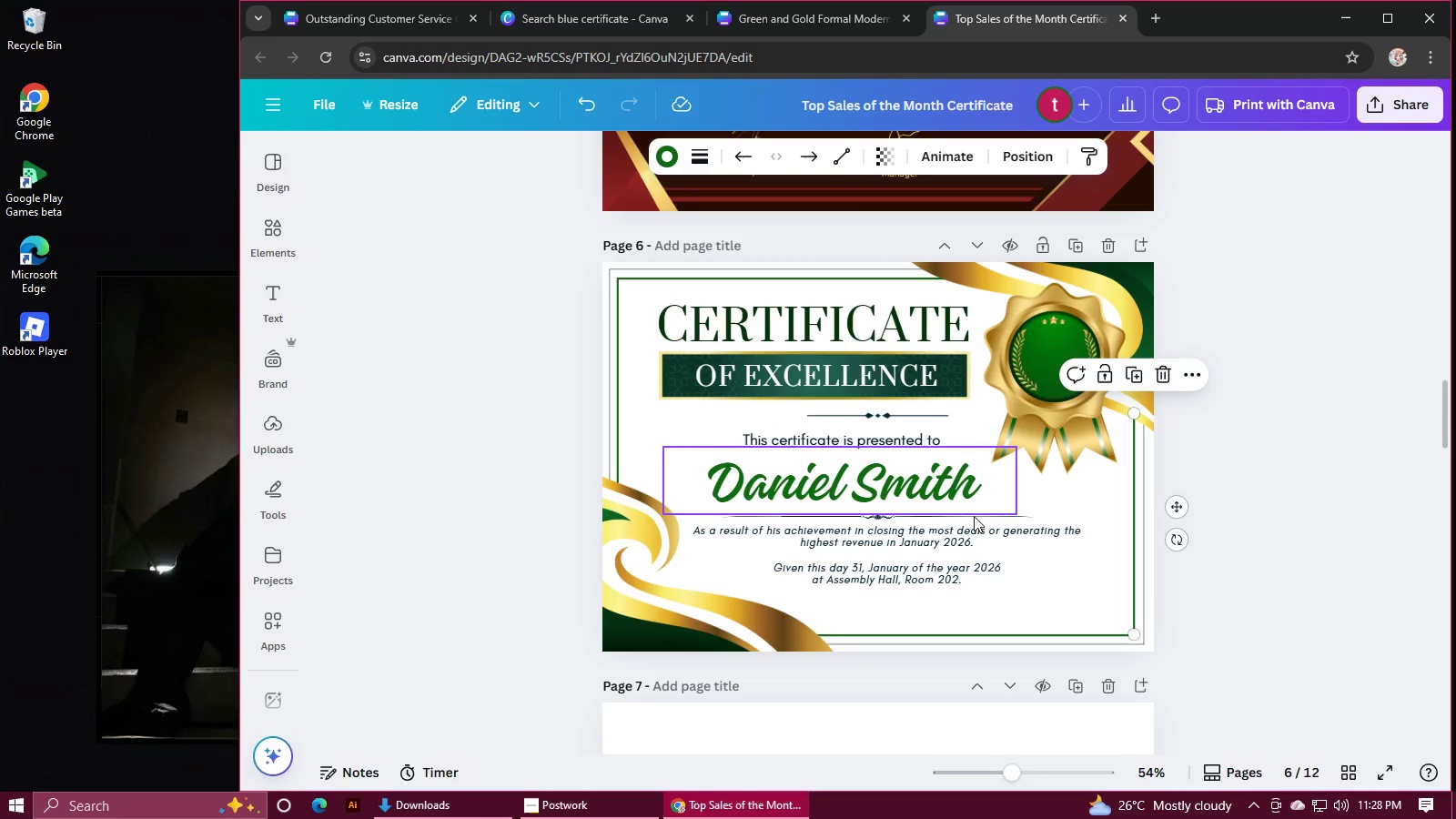 
left_click([975, 519])
 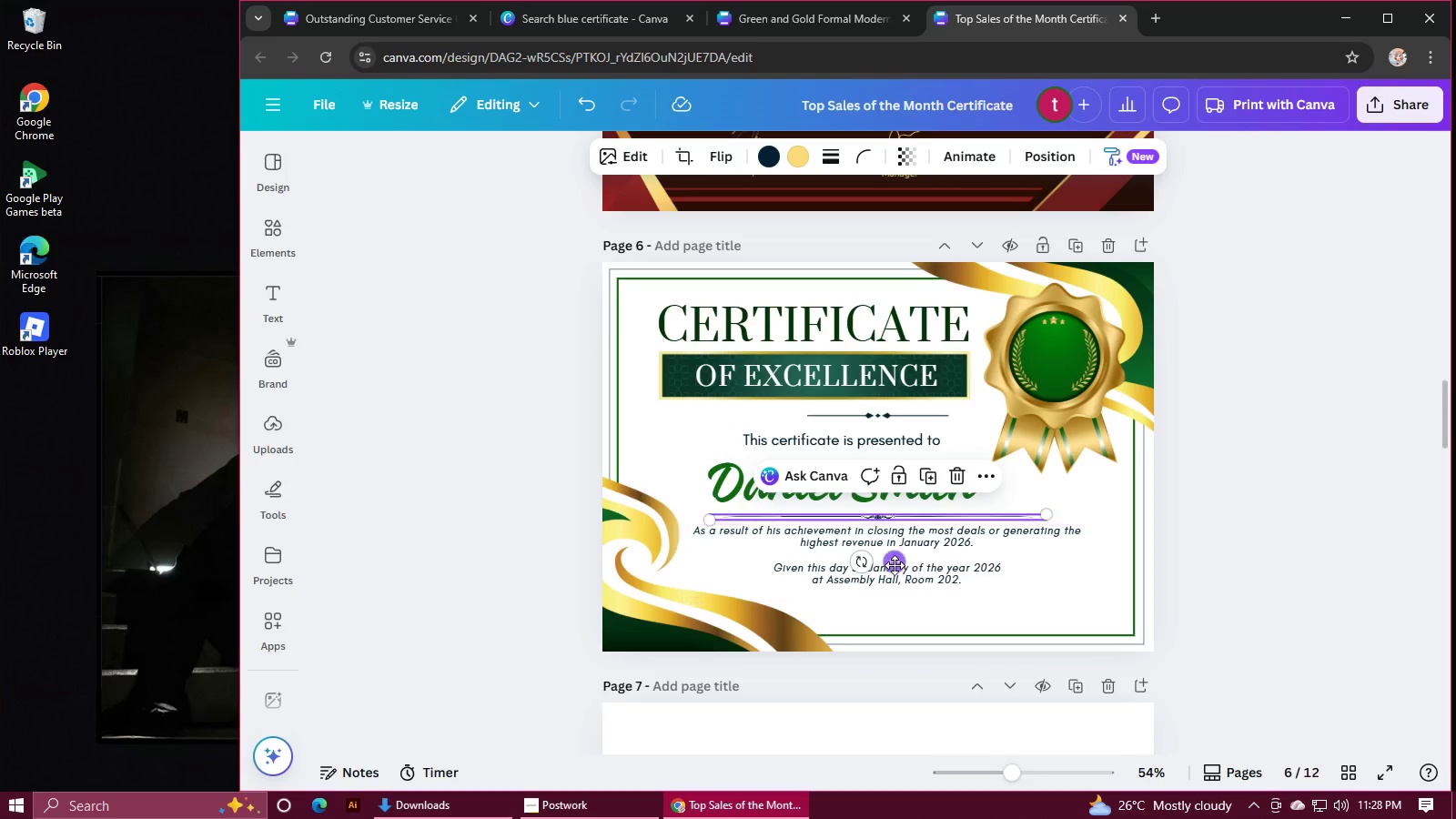 
left_click_drag(start_coordinate=[895, 565], to_coordinate=[869, 560])
 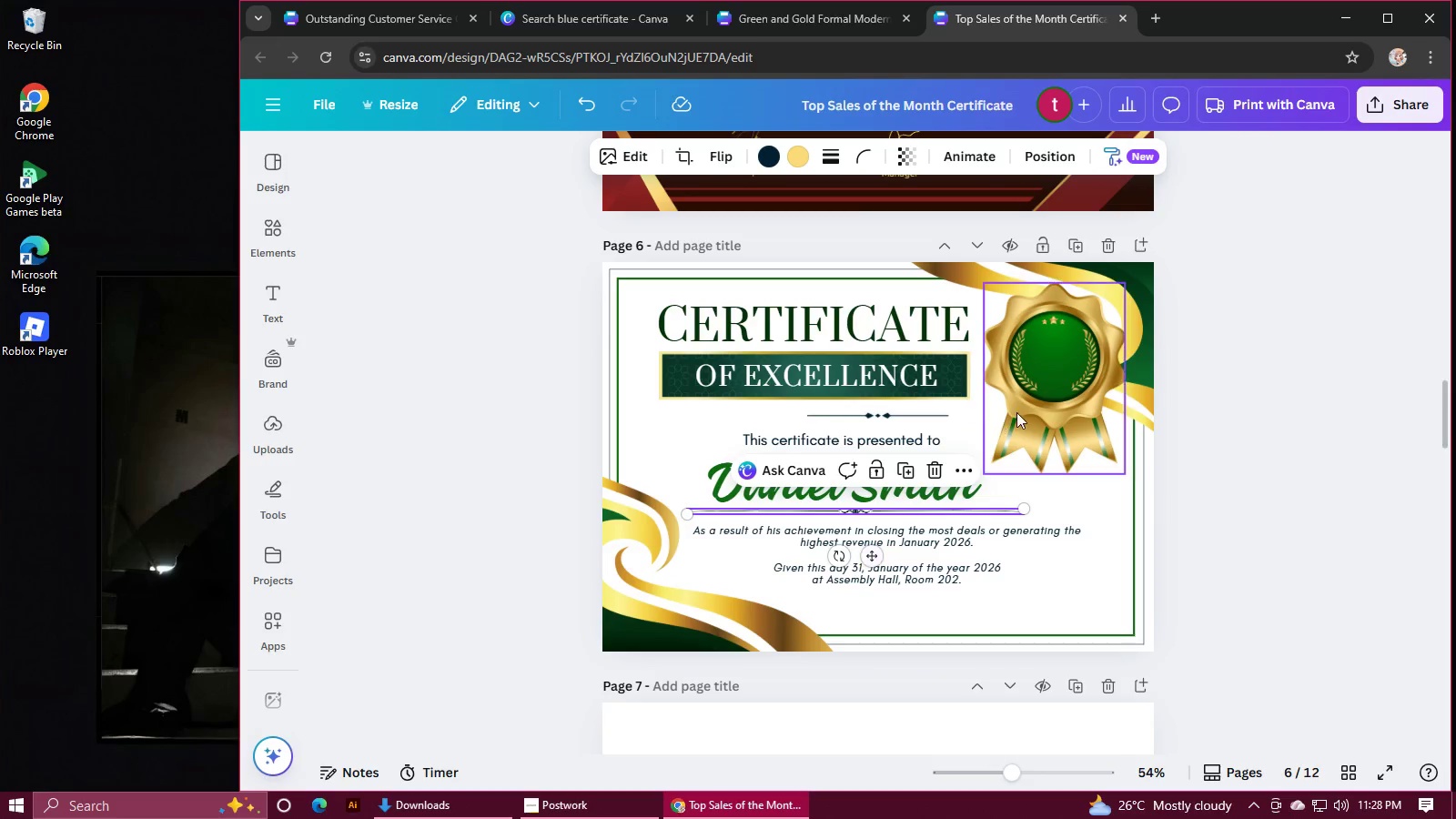 
left_click([1018, 412])
 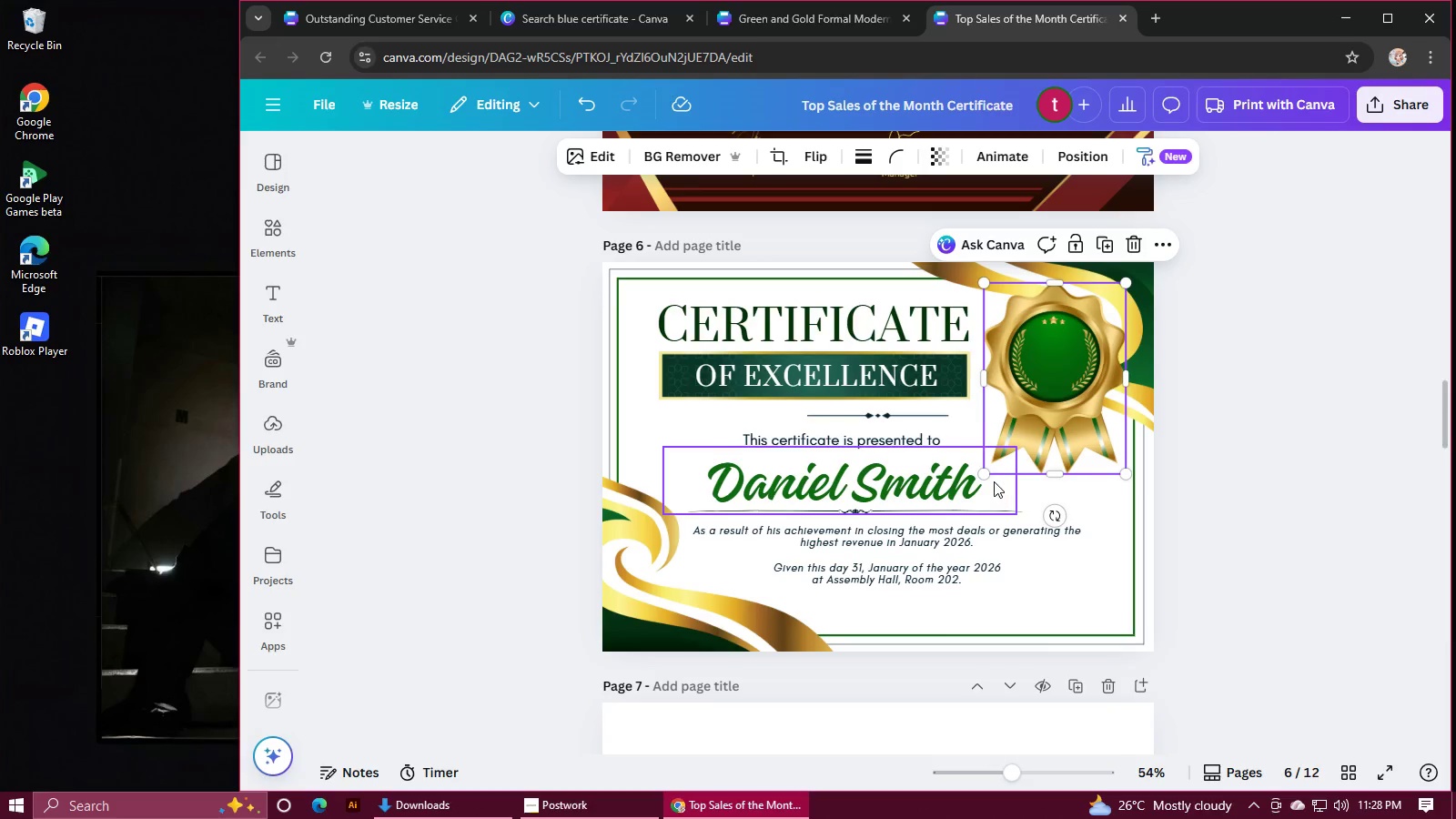 
left_click_drag(start_coordinate=[988, 477], to_coordinate=[983, 487])
 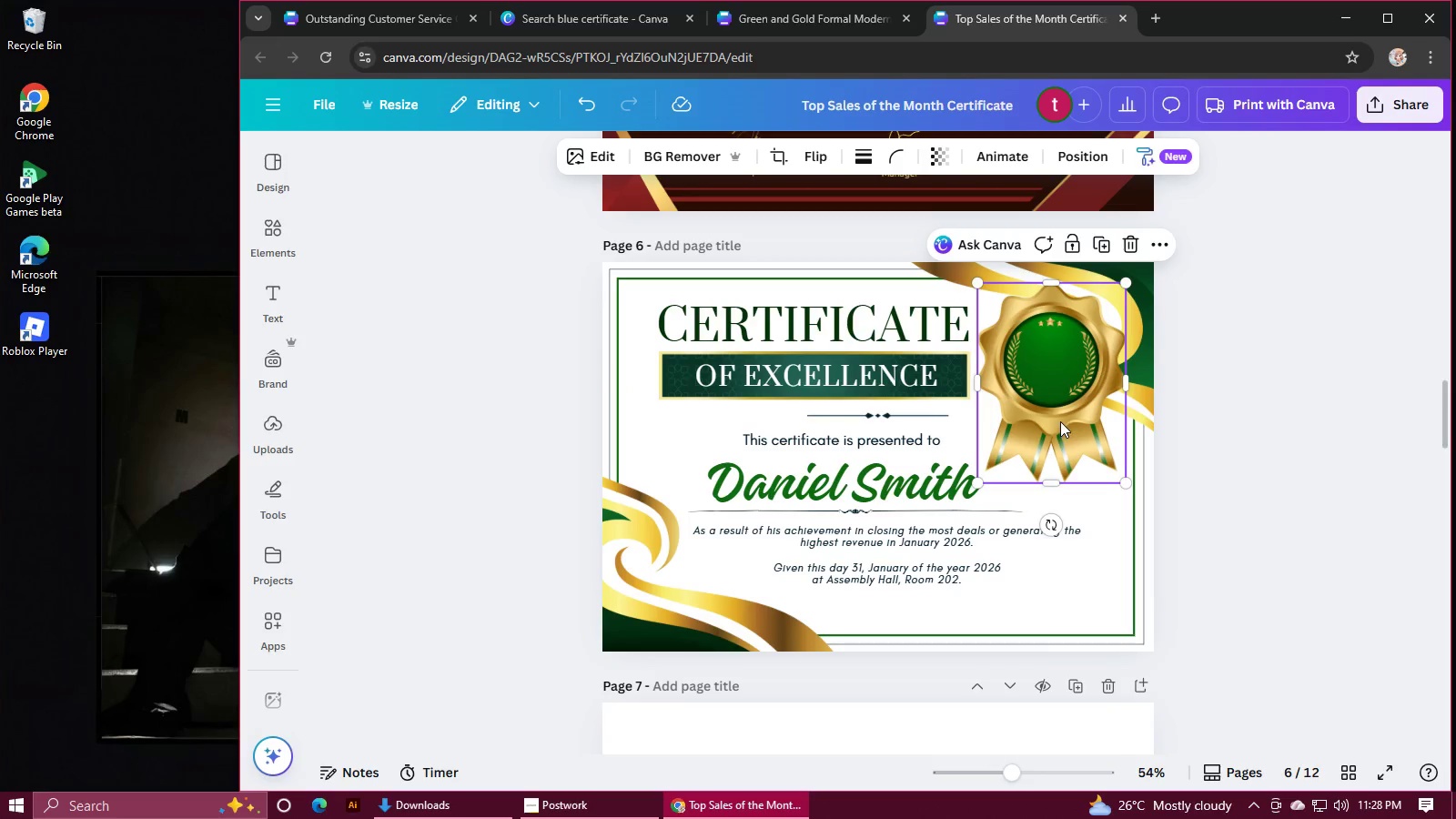 
left_click_drag(start_coordinate=[1062, 421], to_coordinate=[1064, 433])
 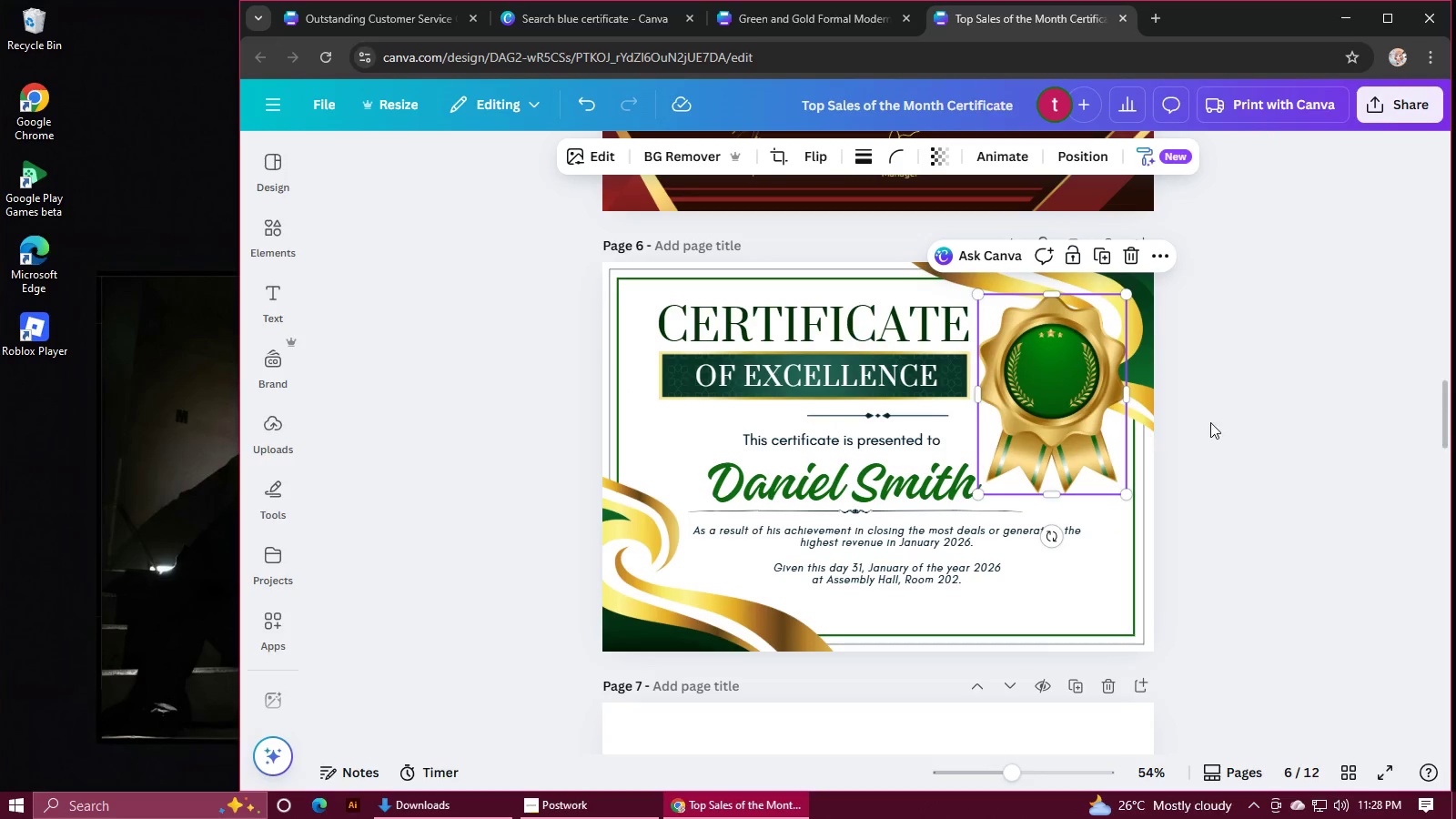 
left_click([1220, 424])
 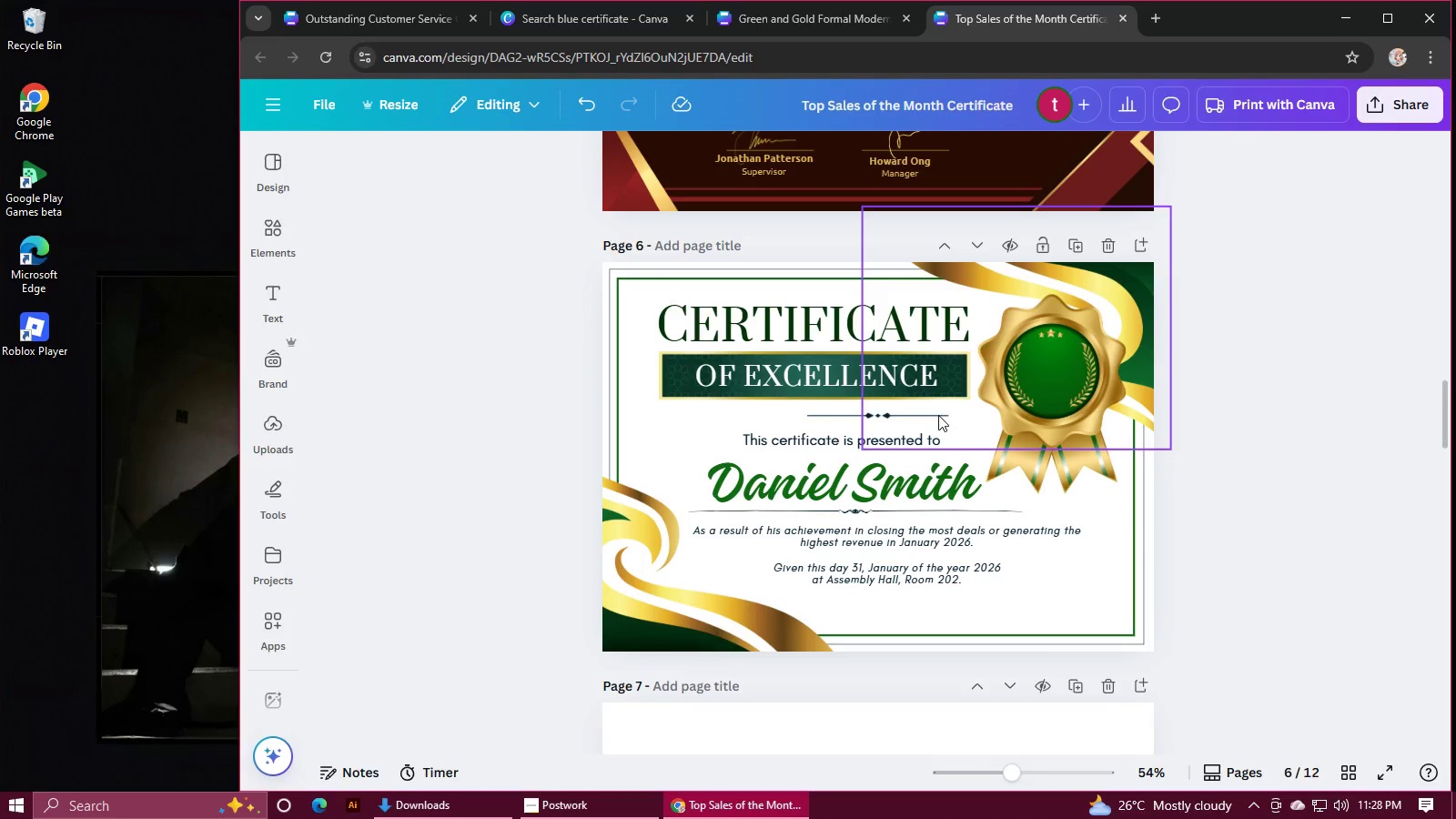 
left_click([832, 412])
 